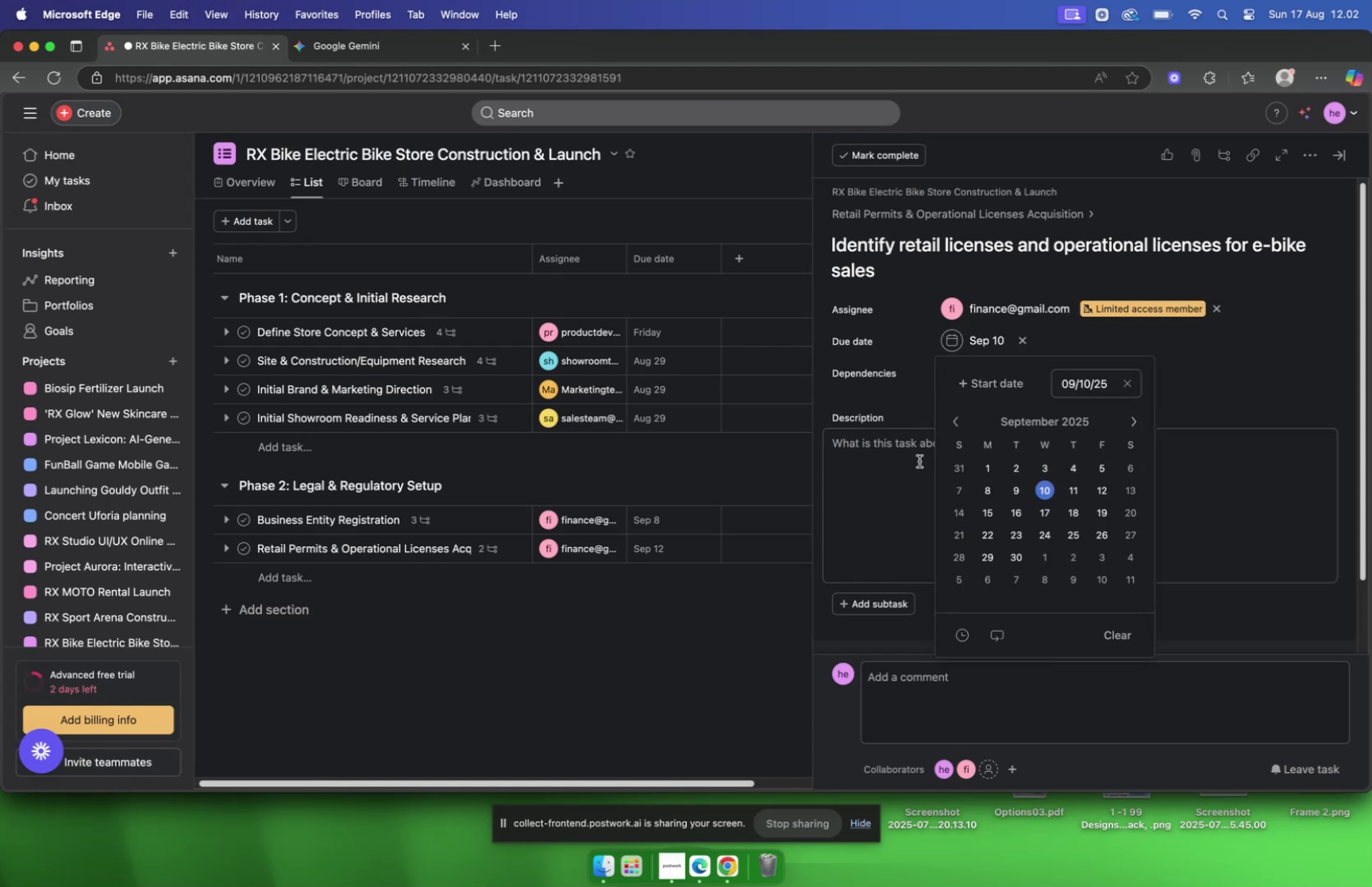 
left_click([868, 467])
 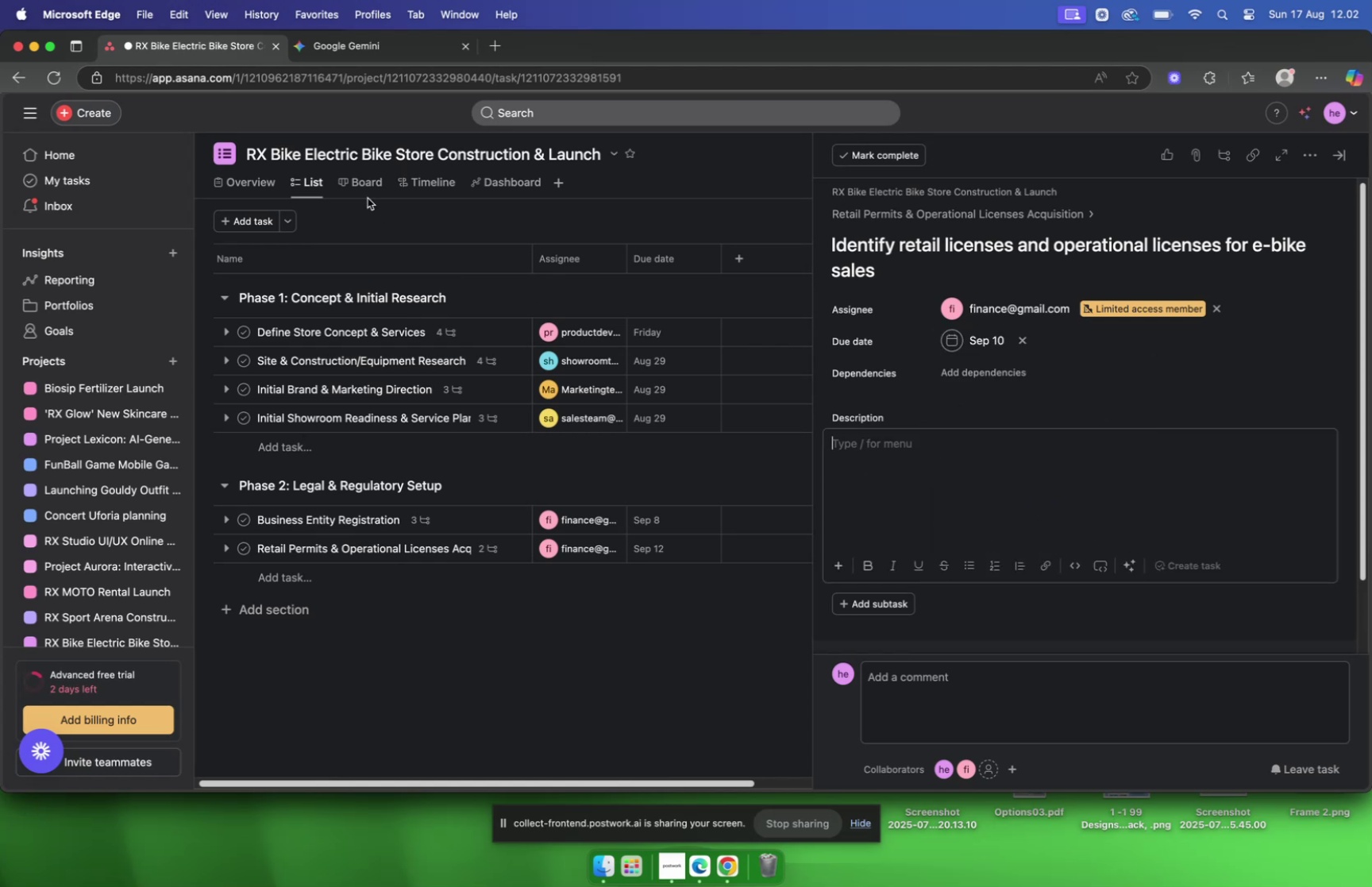 
left_click([378, 48])
 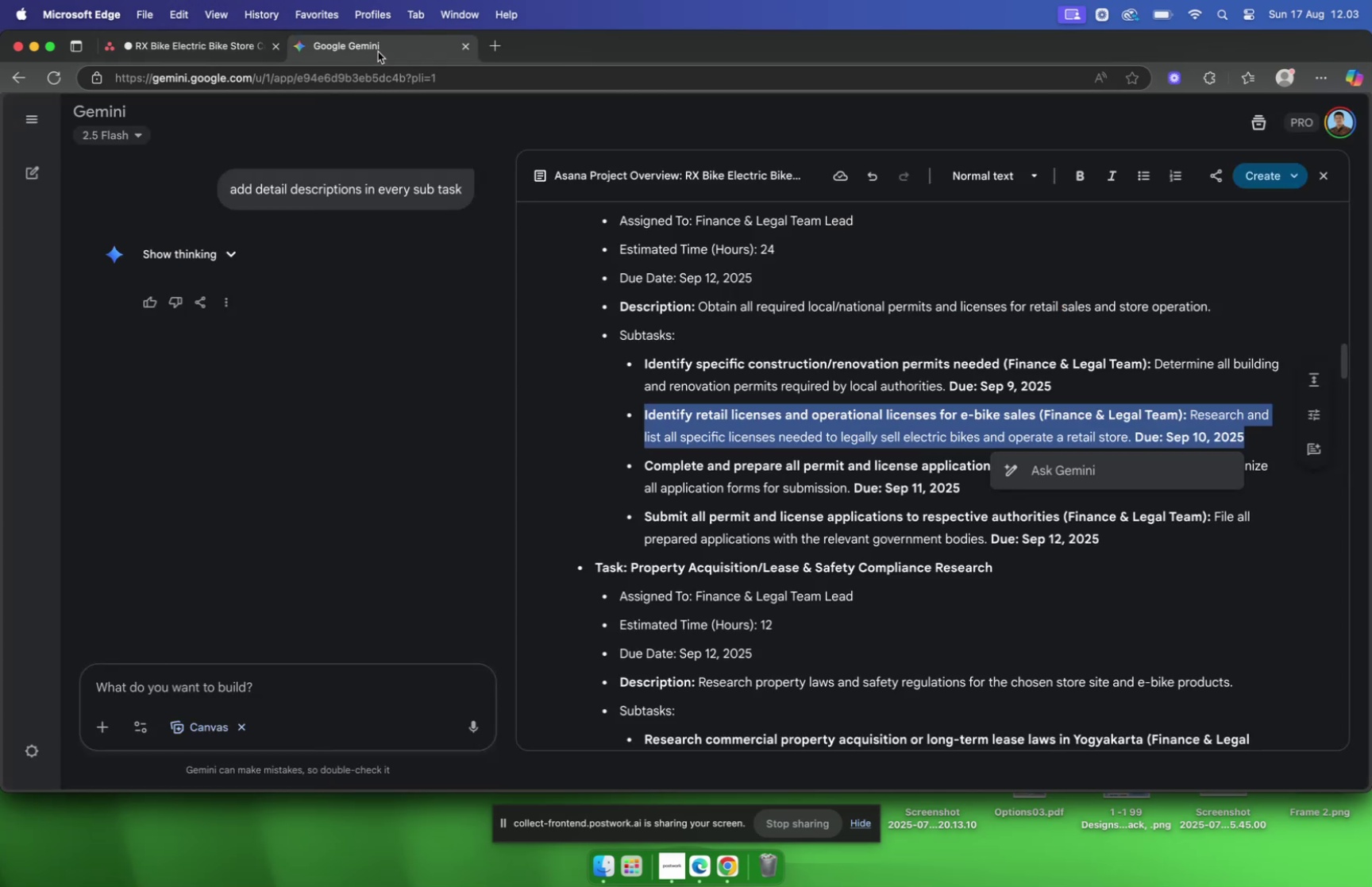 
wait(8.05)
 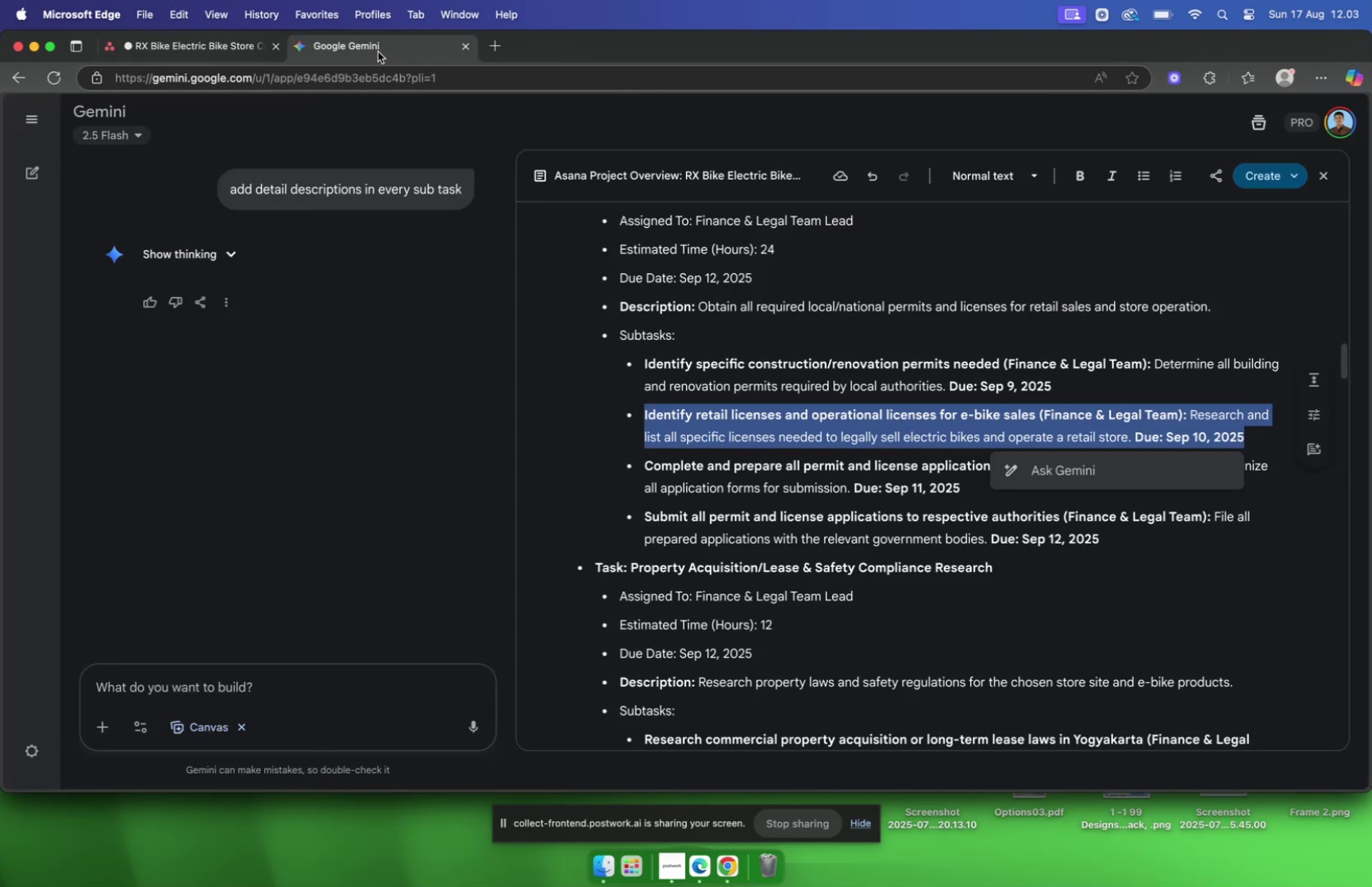 
left_click([1131, 442])
 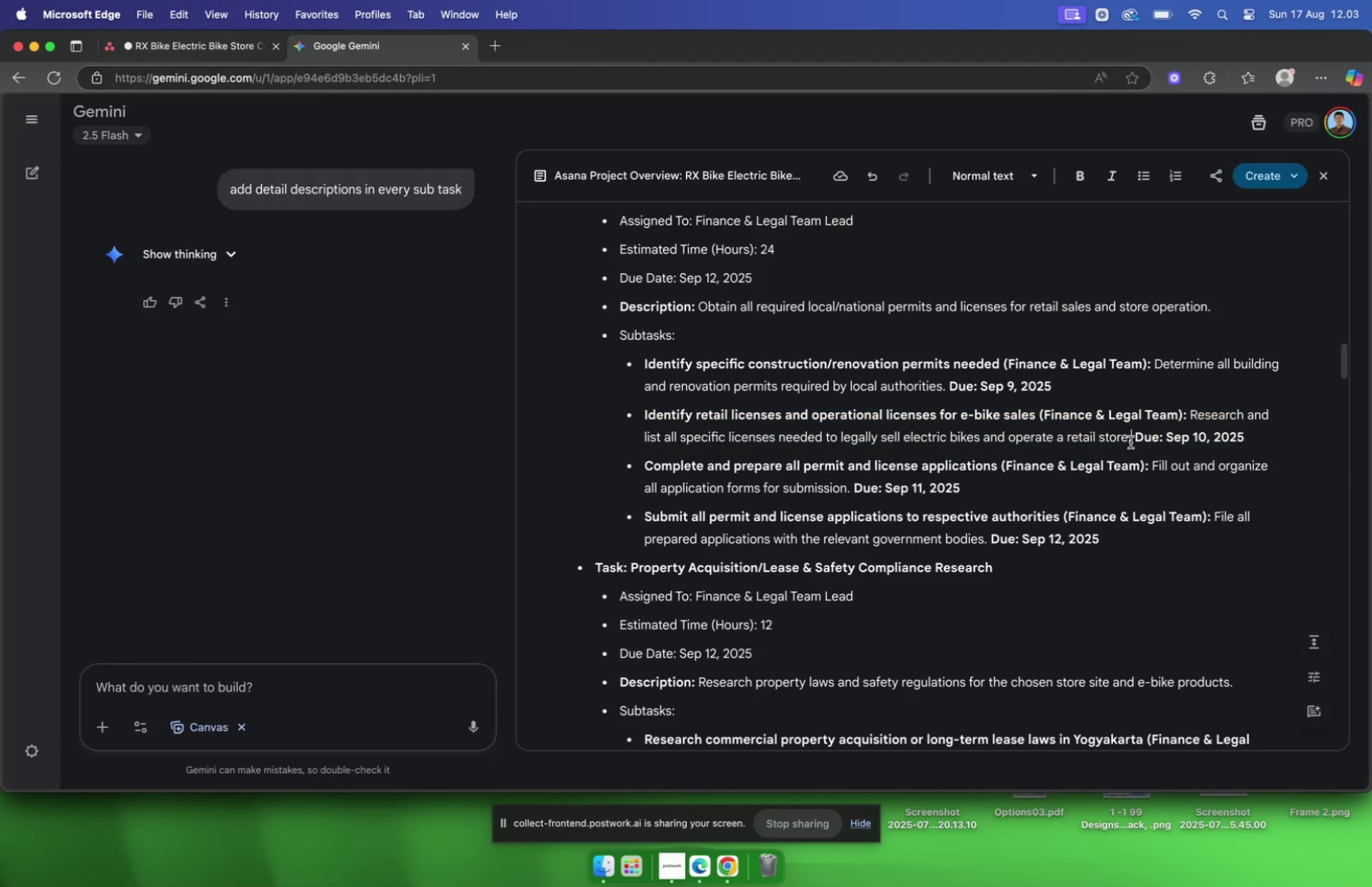 
left_click_drag(start_coordinate=[1131, 442], to_coordinate=[1192, 421])
 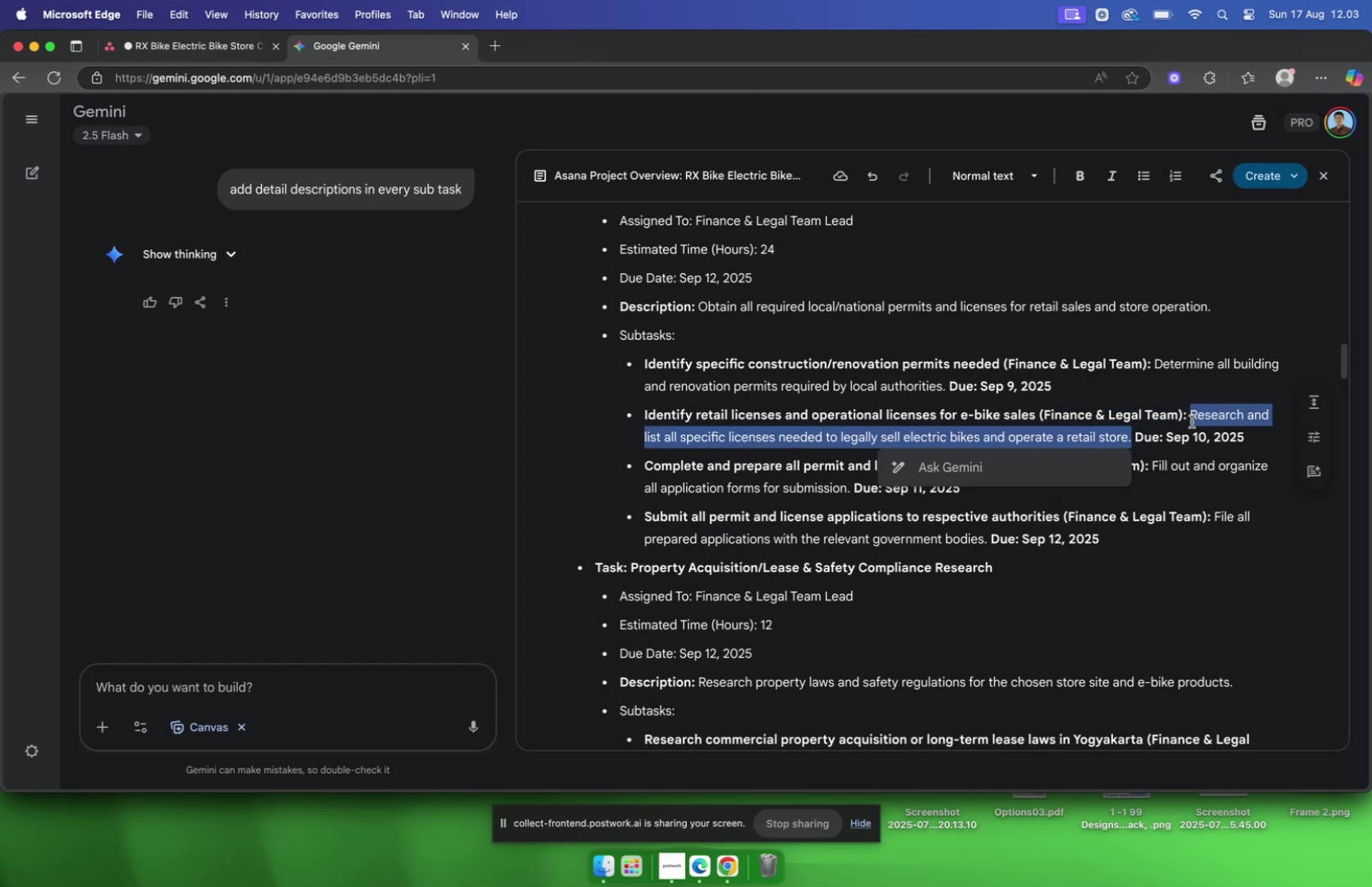 
key(Meta+C)
 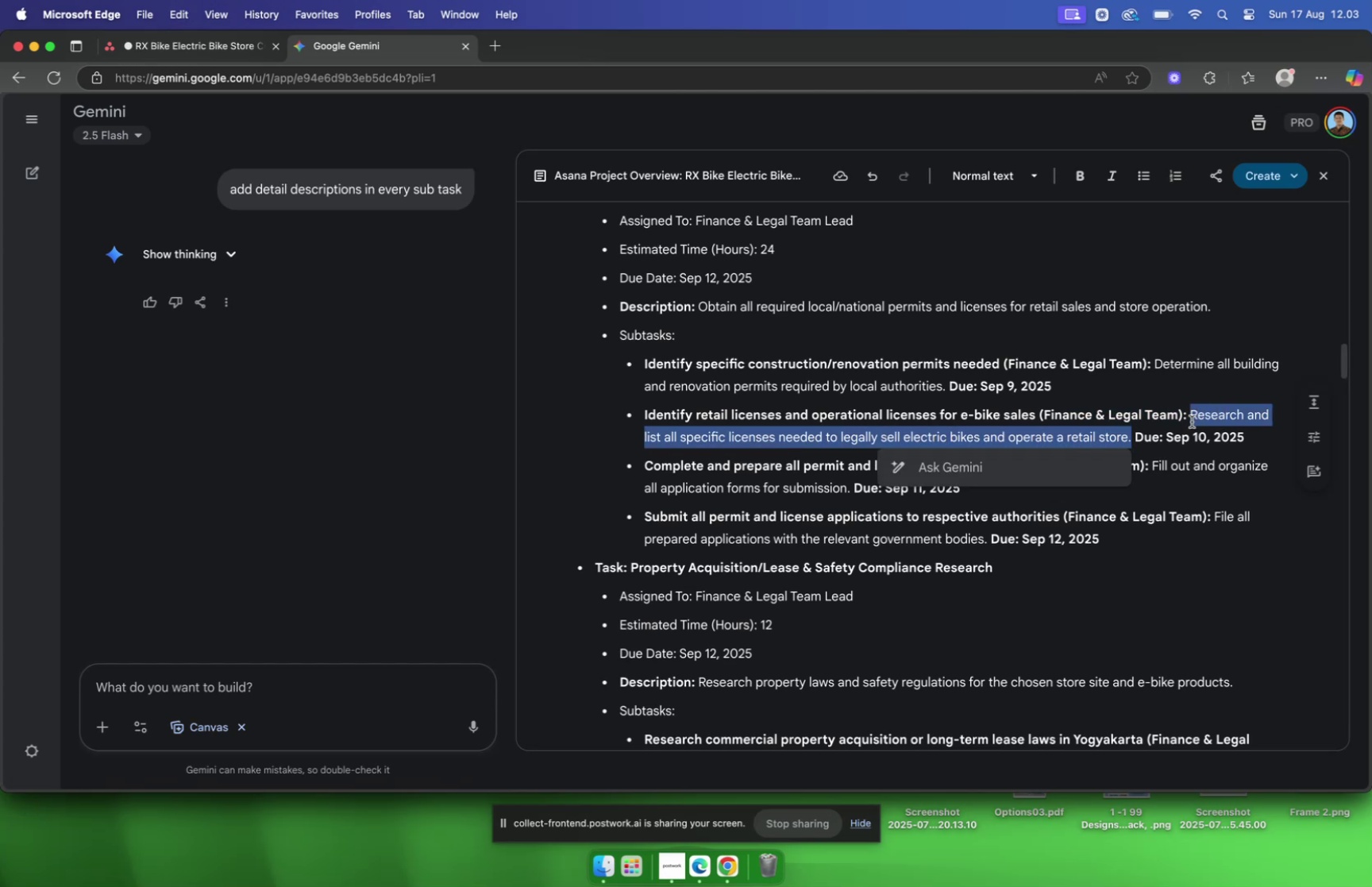 
key(Meta+C)
 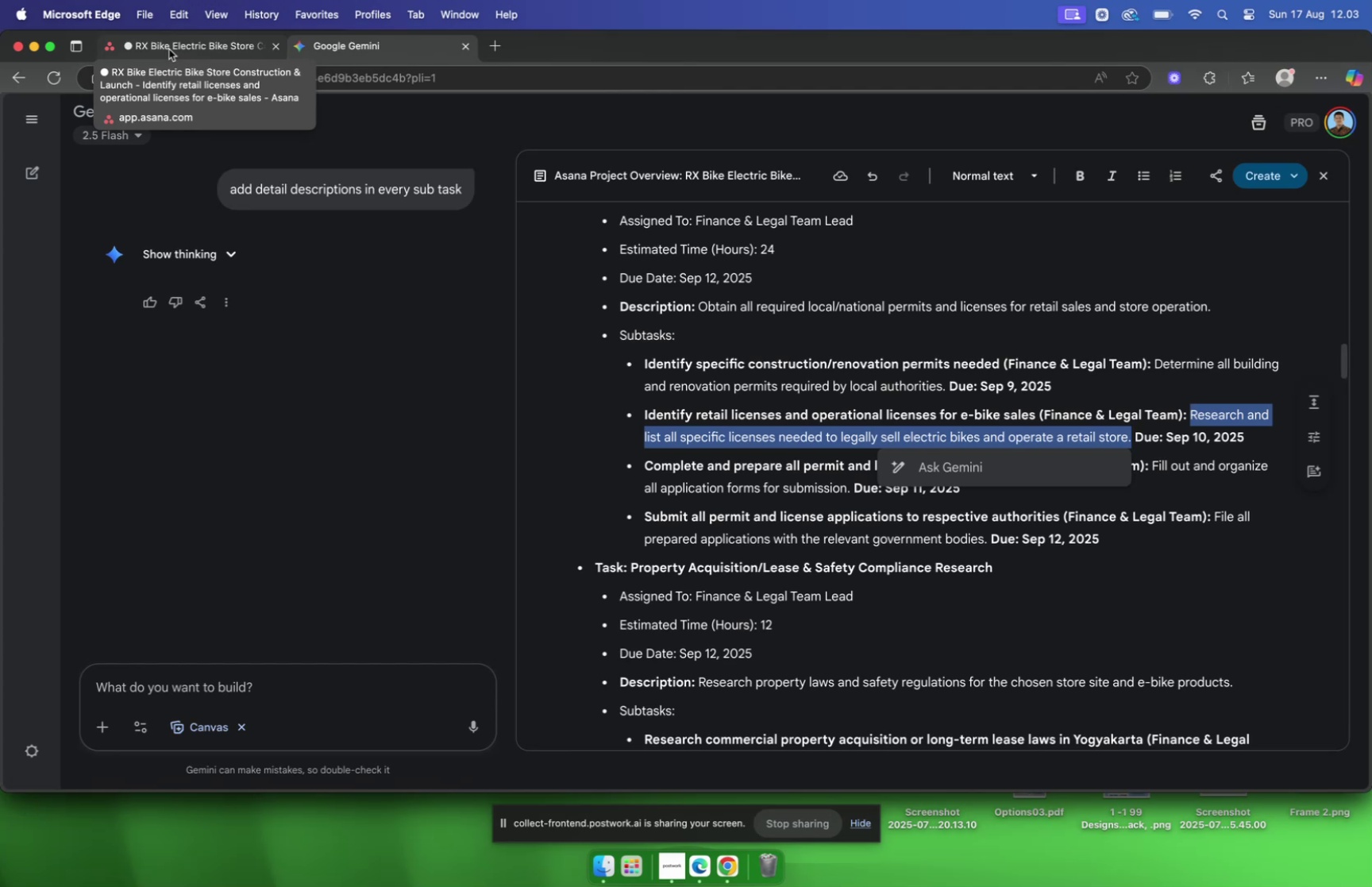 
wait(5.59)
 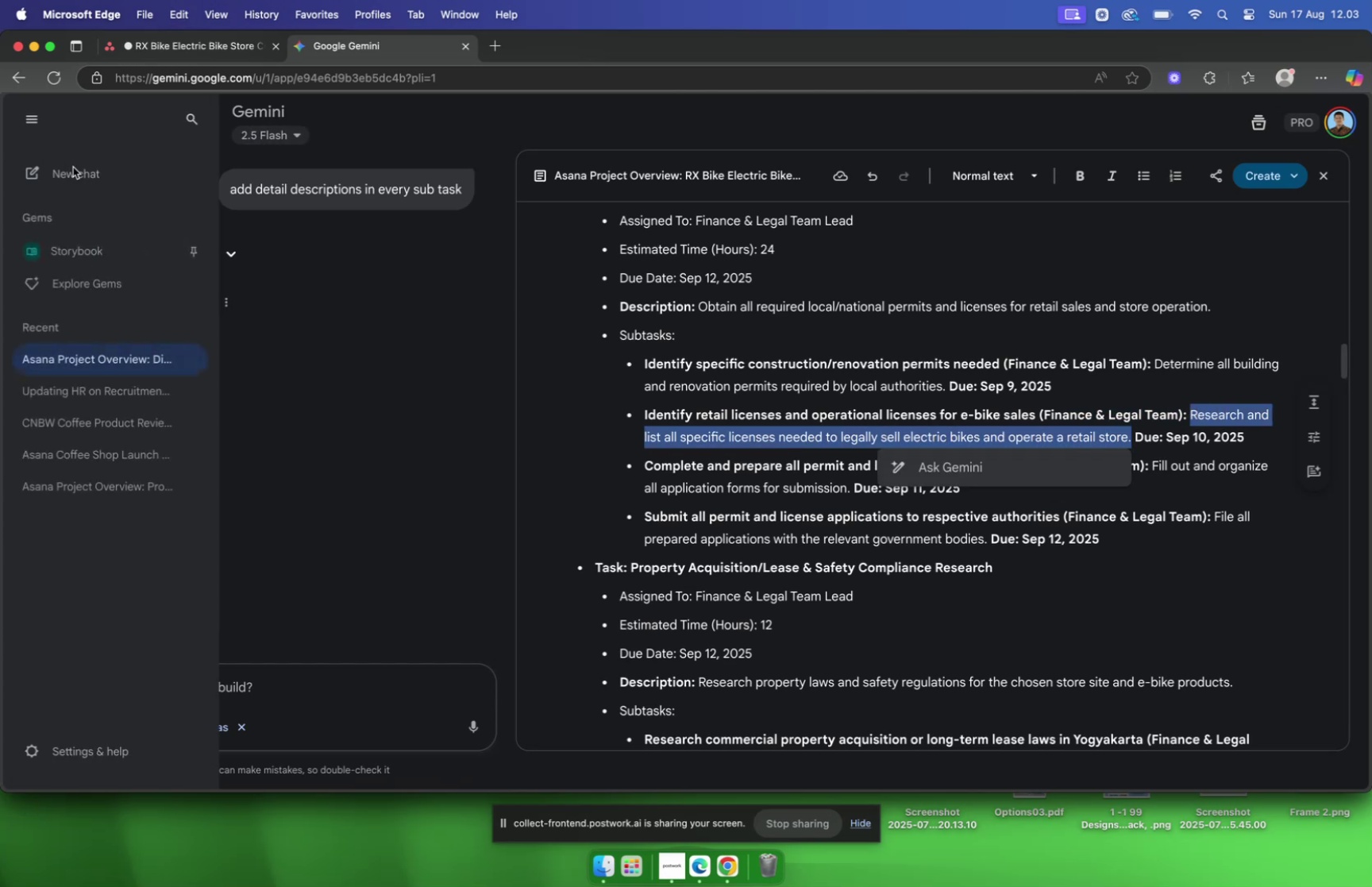 
left_click([169, 49])
 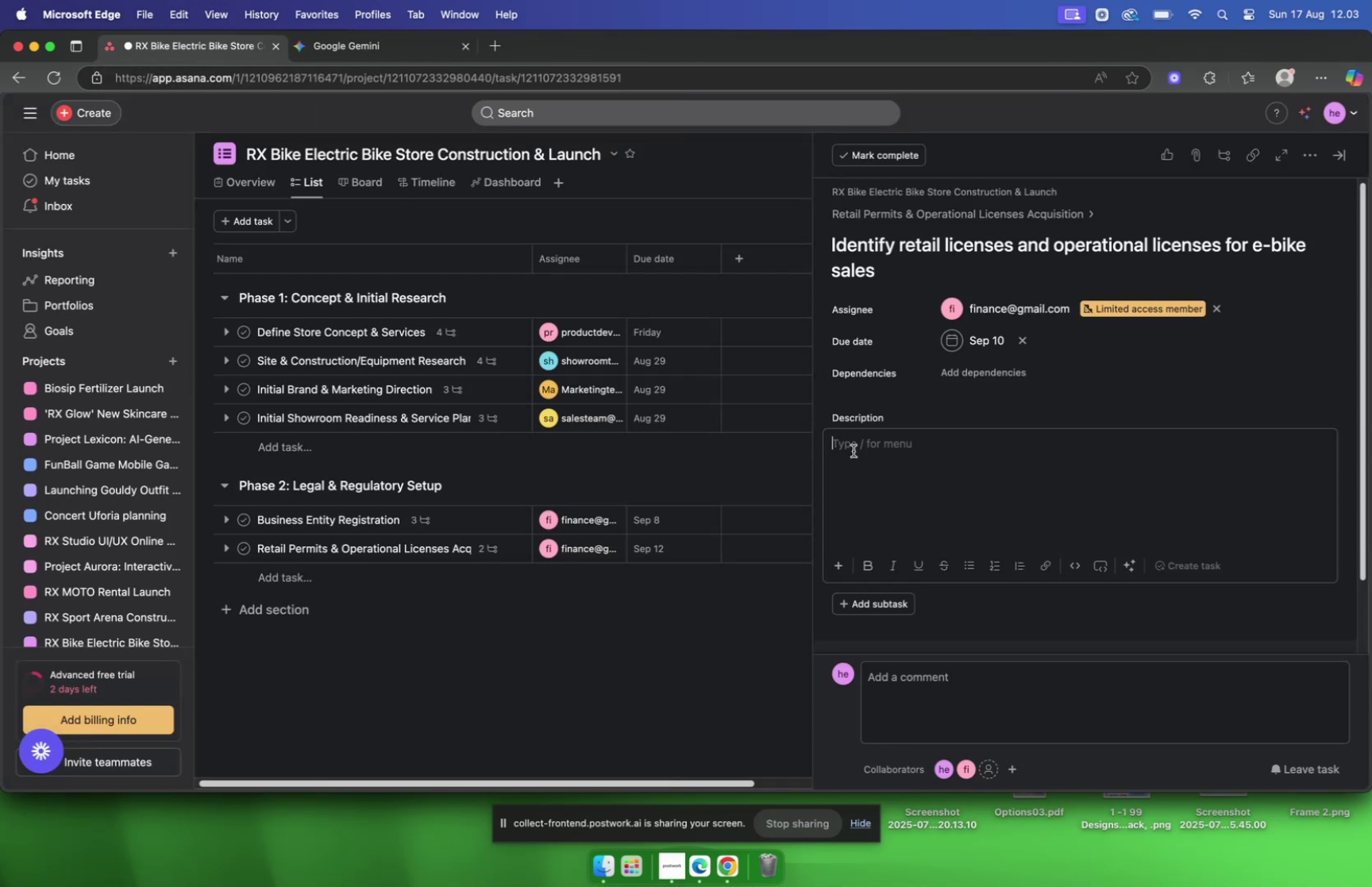 
left_click([933, 466])
 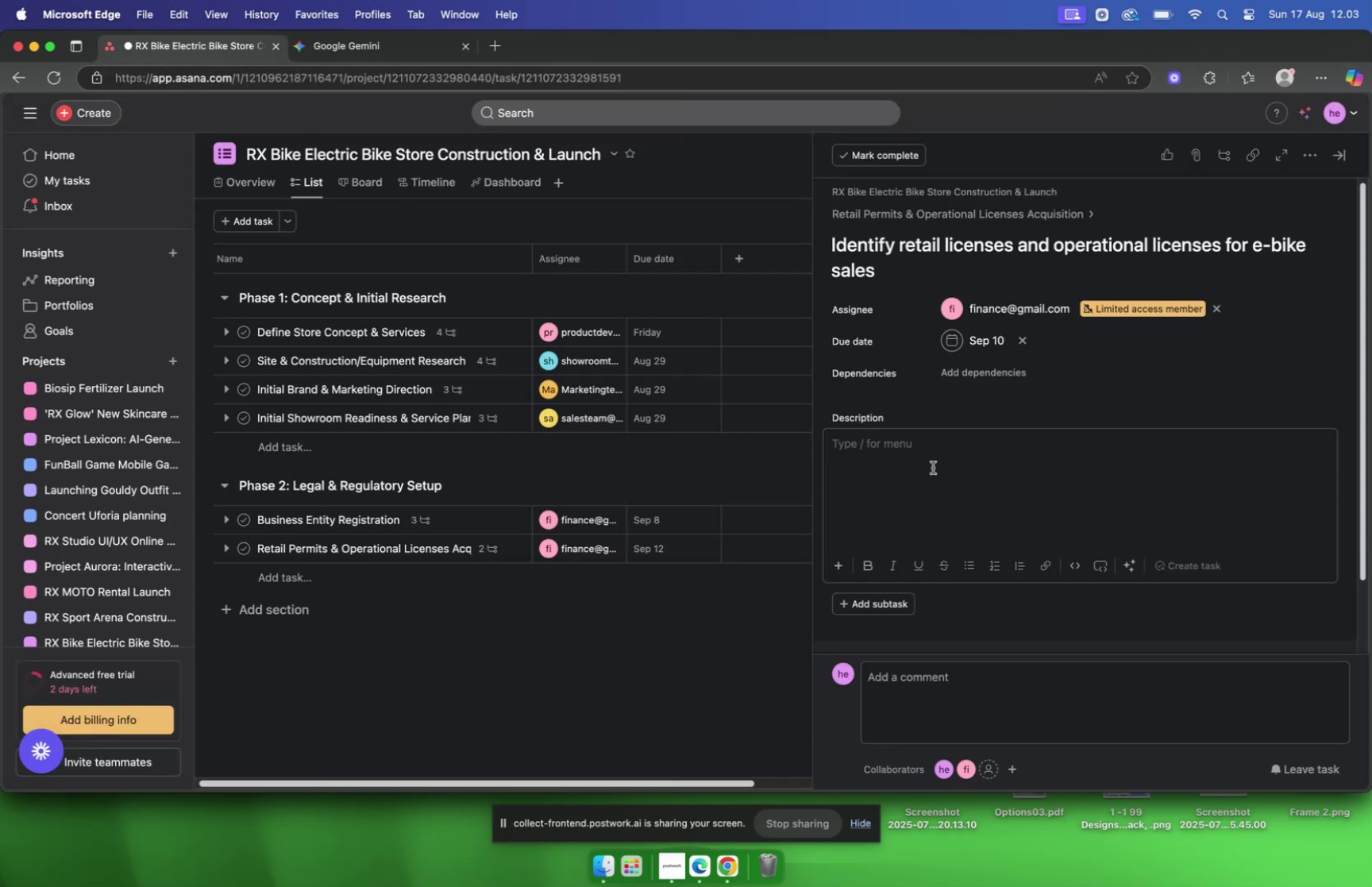 
key(Meta+CommandLeft)
 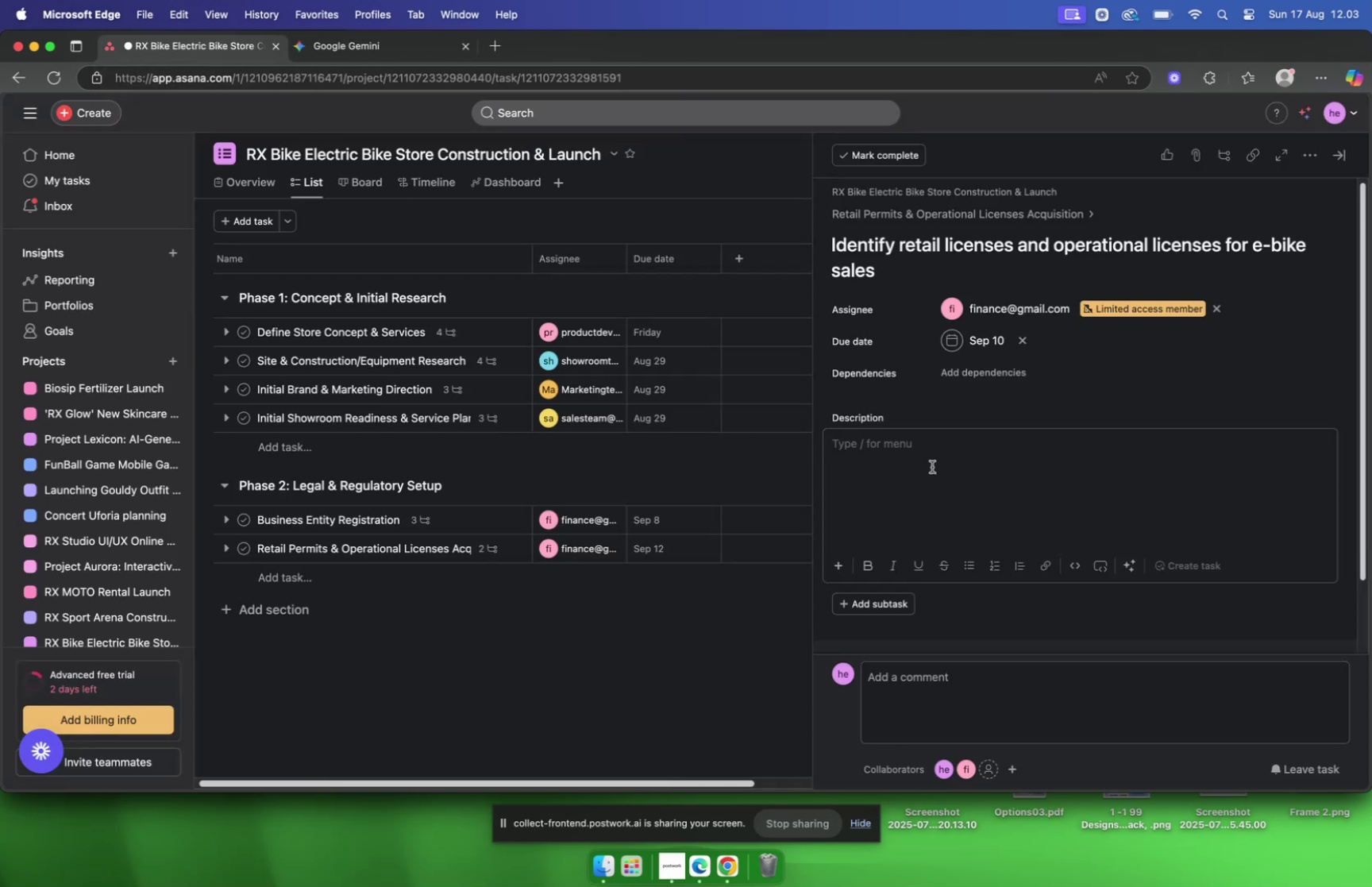 
key(Meta+V)
 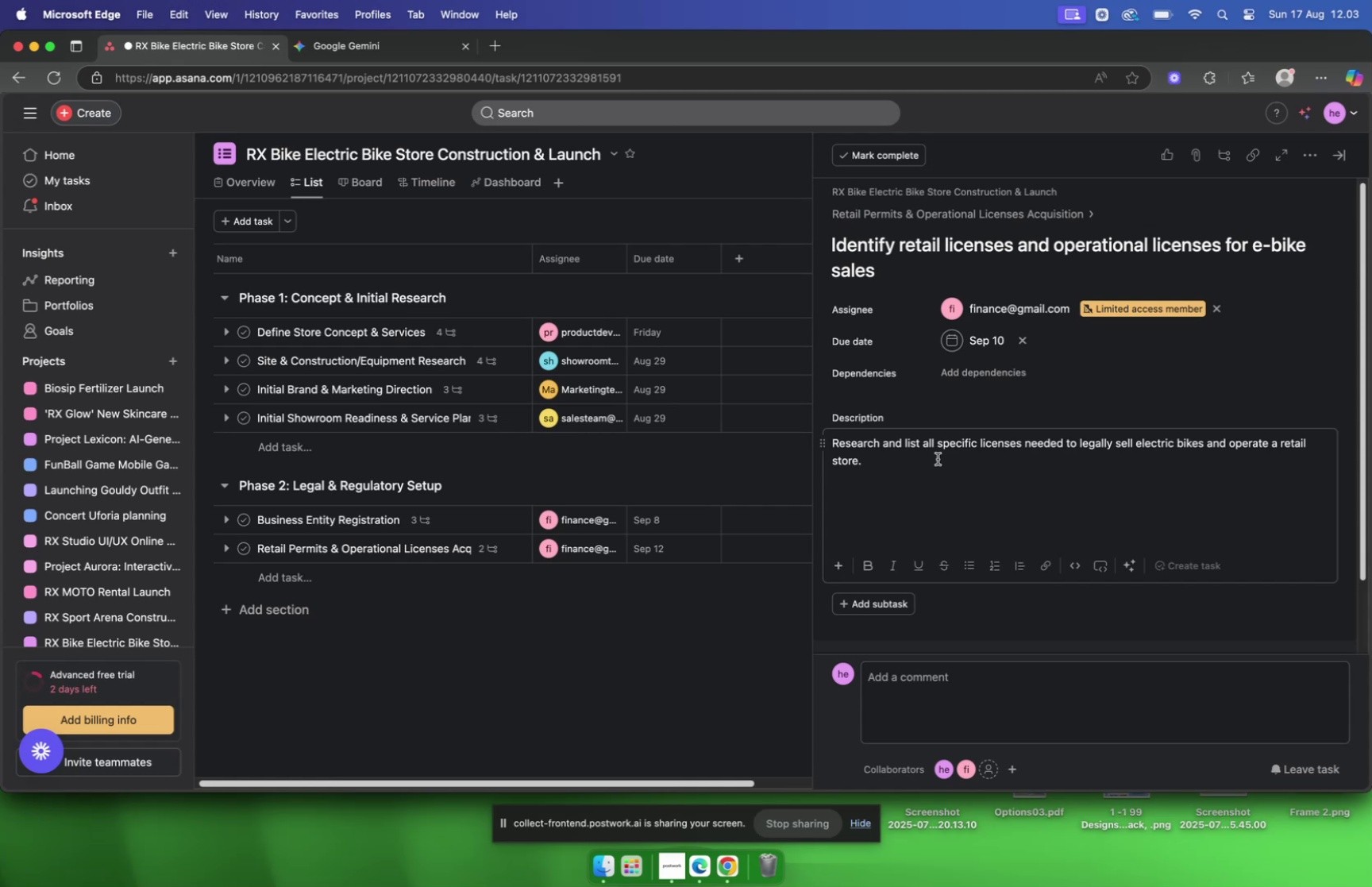 
wait(13.8)
 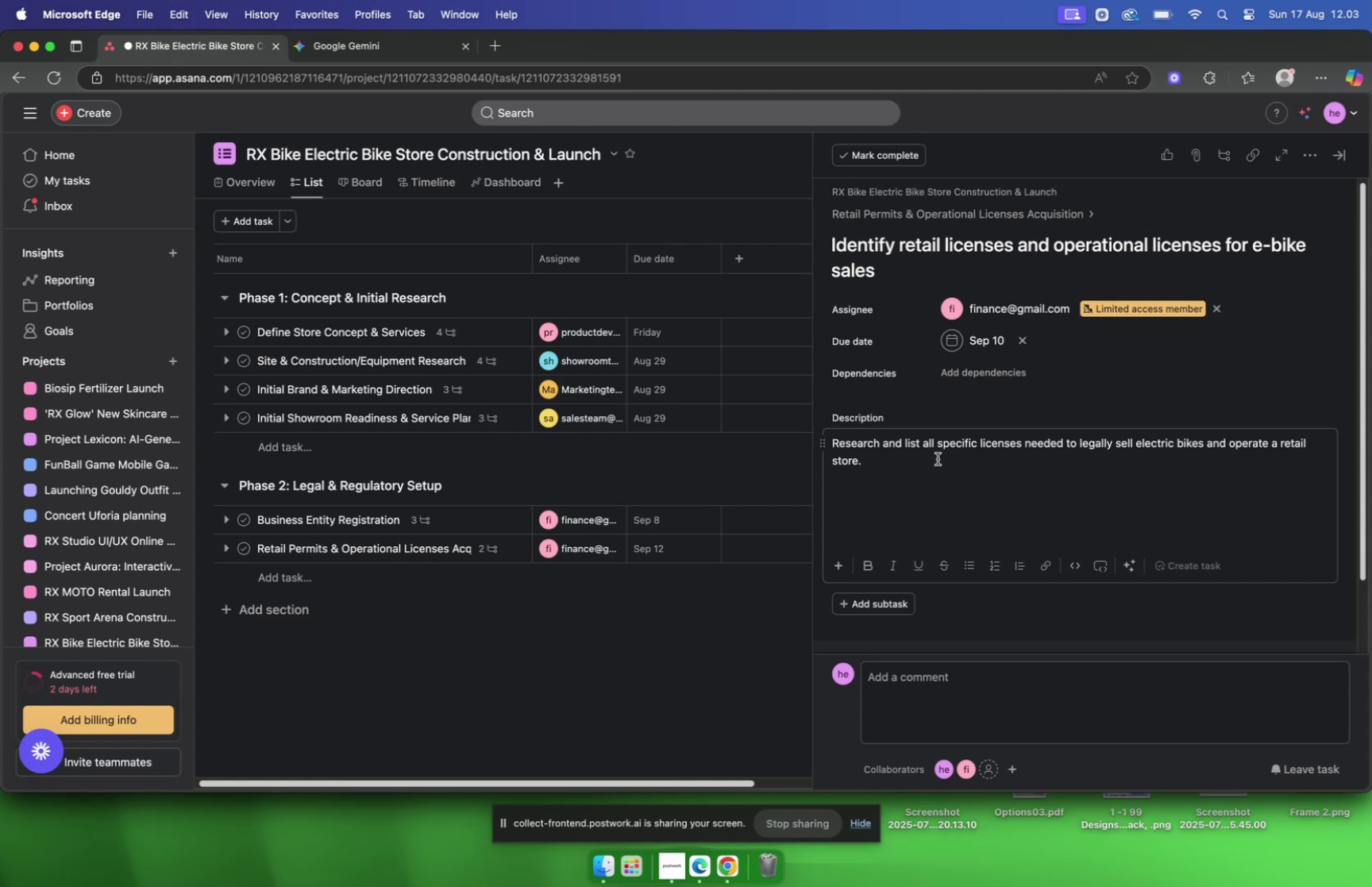 
left_click([911, 211])
 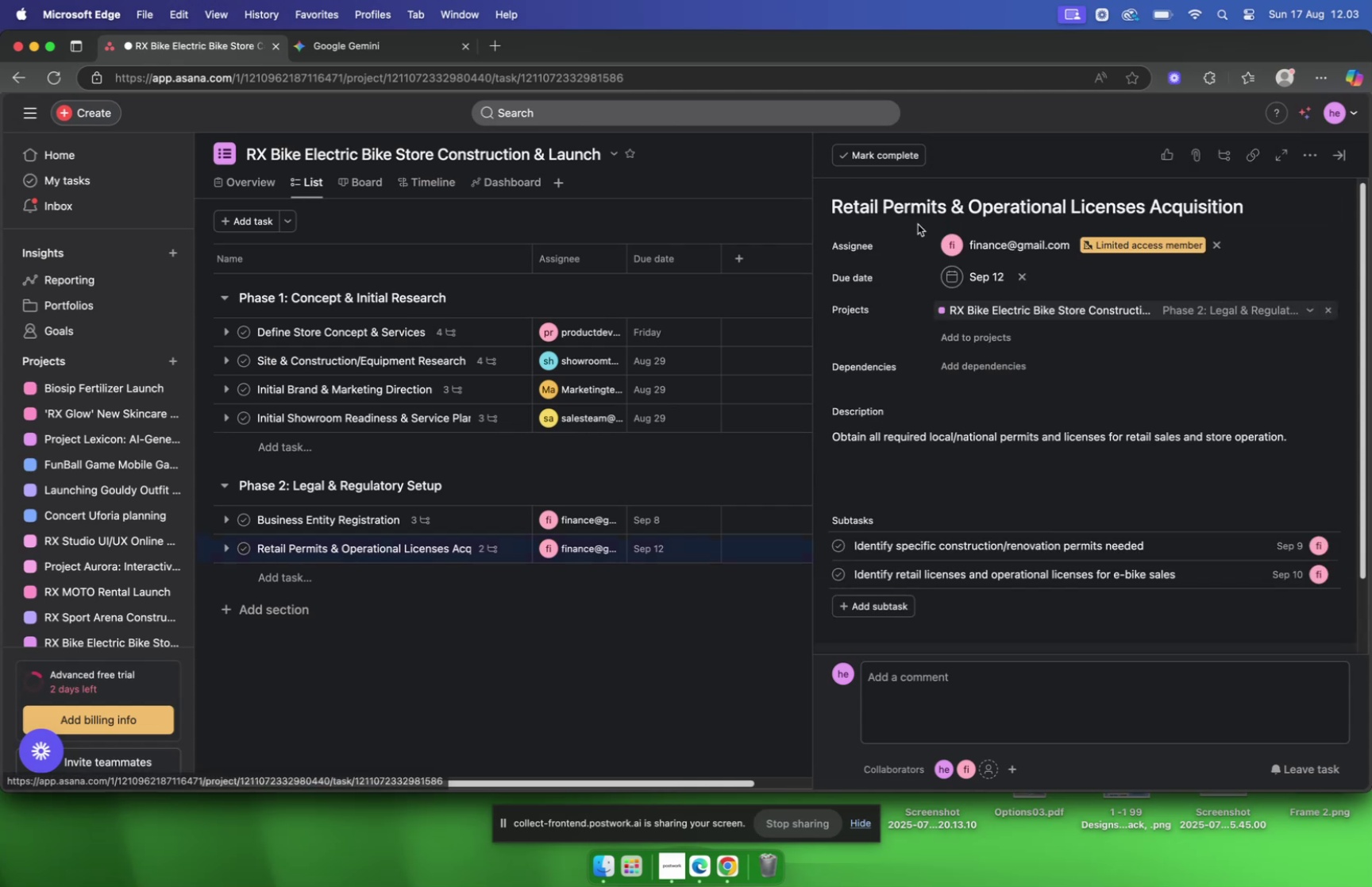 
scroll: coordinate [925, 233], scroll_direction: down, amount: 9.0
 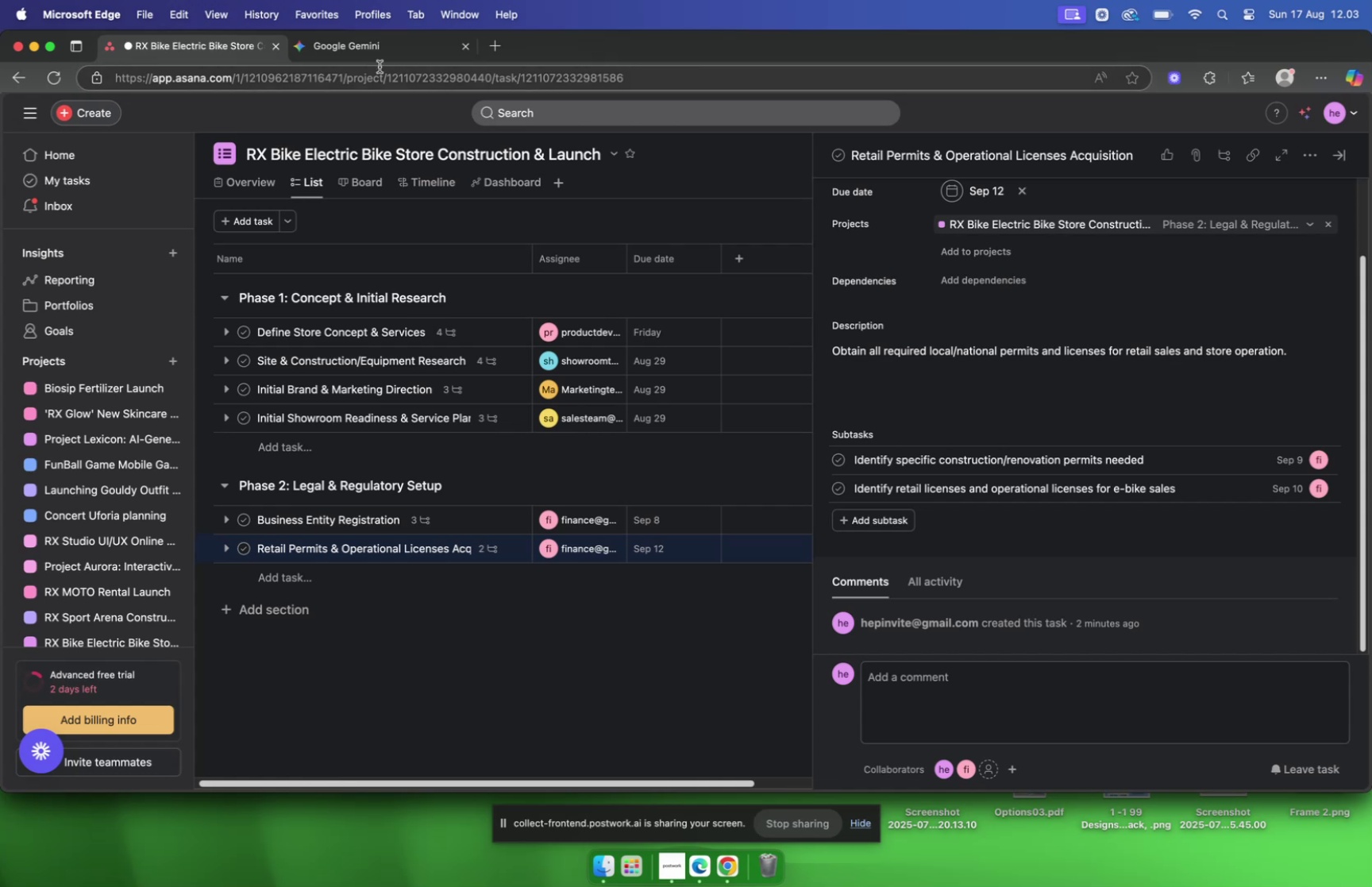 
left_click([366, 57])
 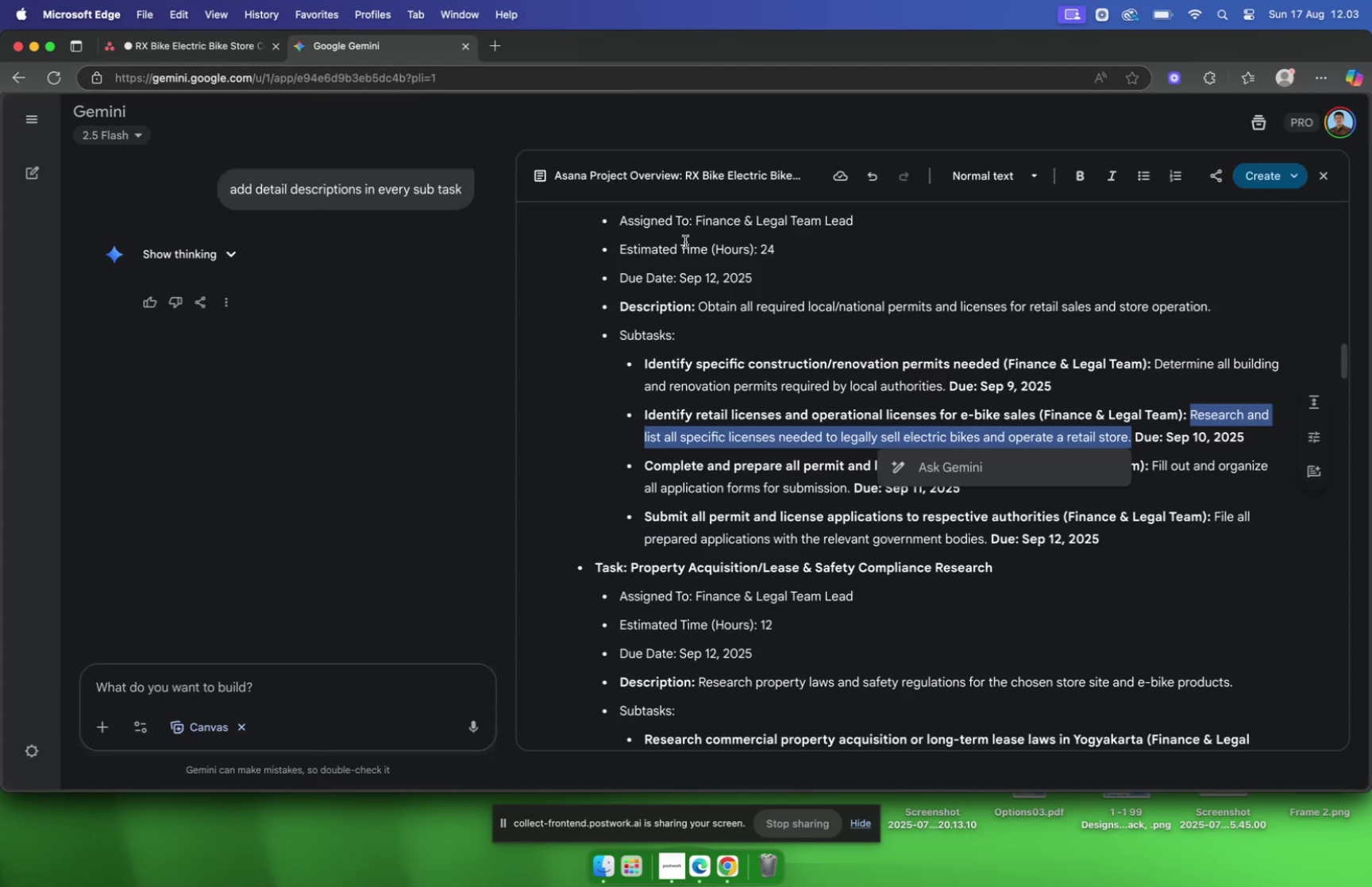 
scroll: coordinate [907, 307], scroll_direction: down, amount: 5.0
 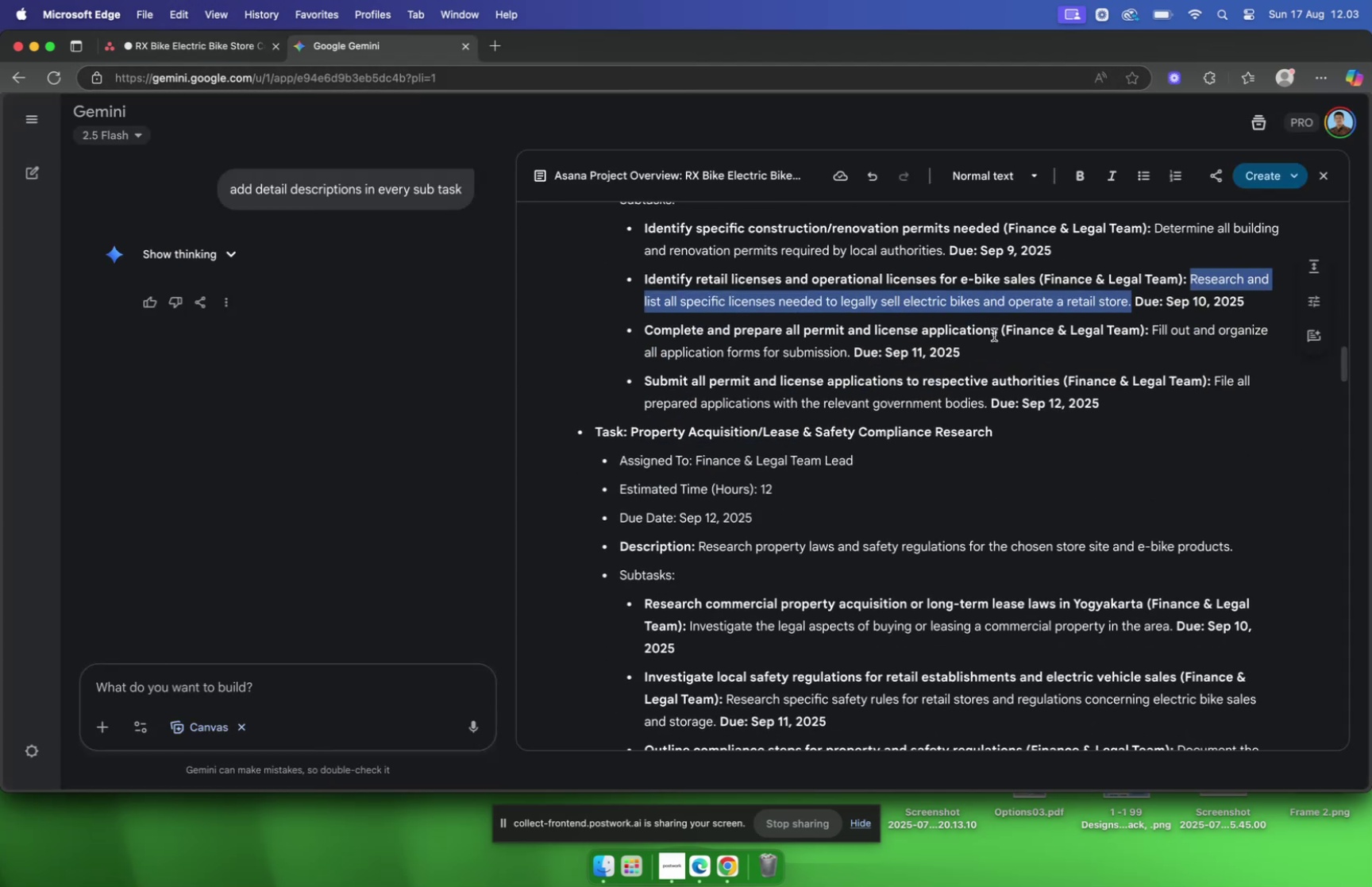 
left_click_drag(start_coordinate=[995, 333], to_coordinate=[645, 322])
 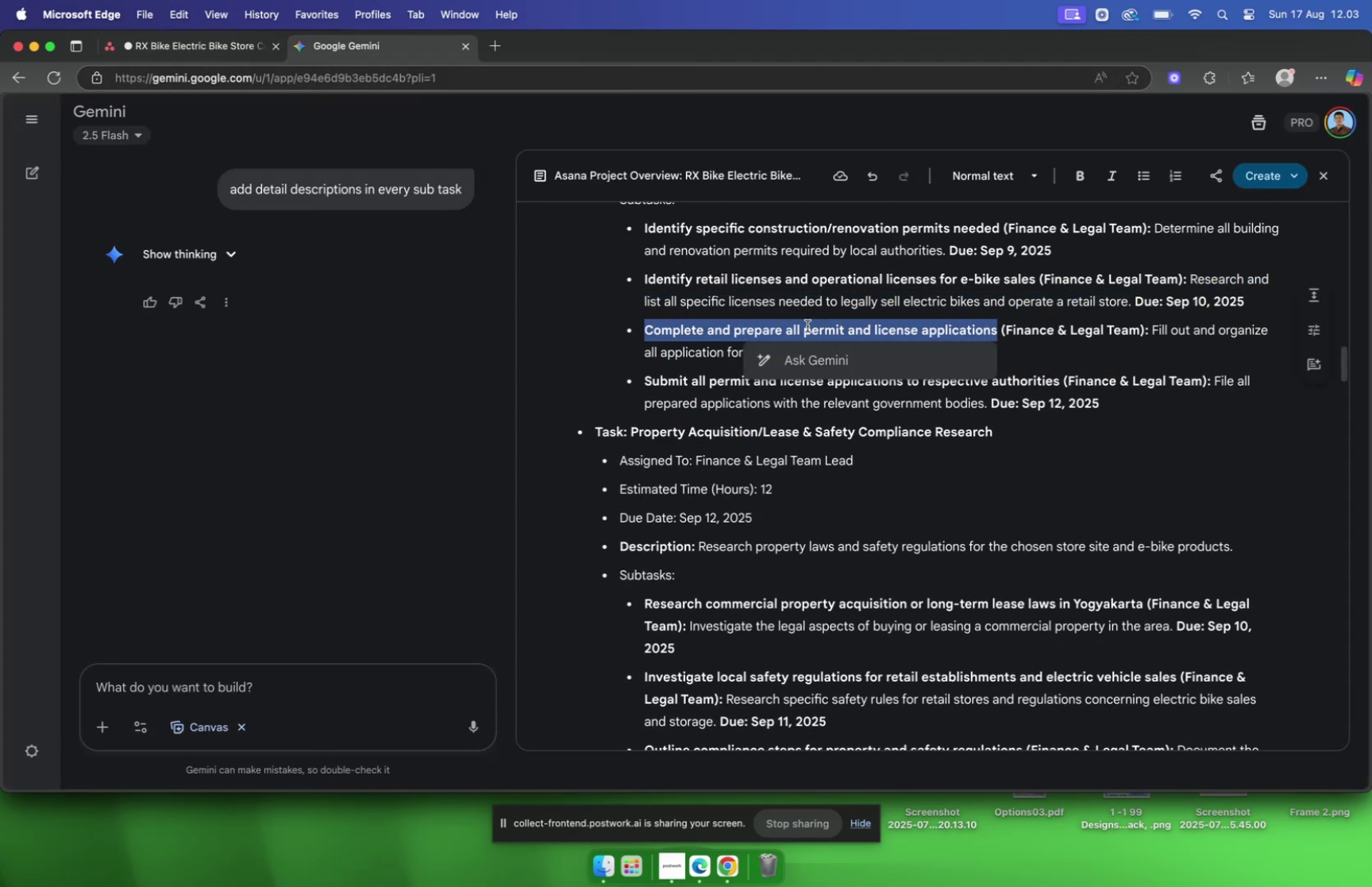 
key(Meta+C)
 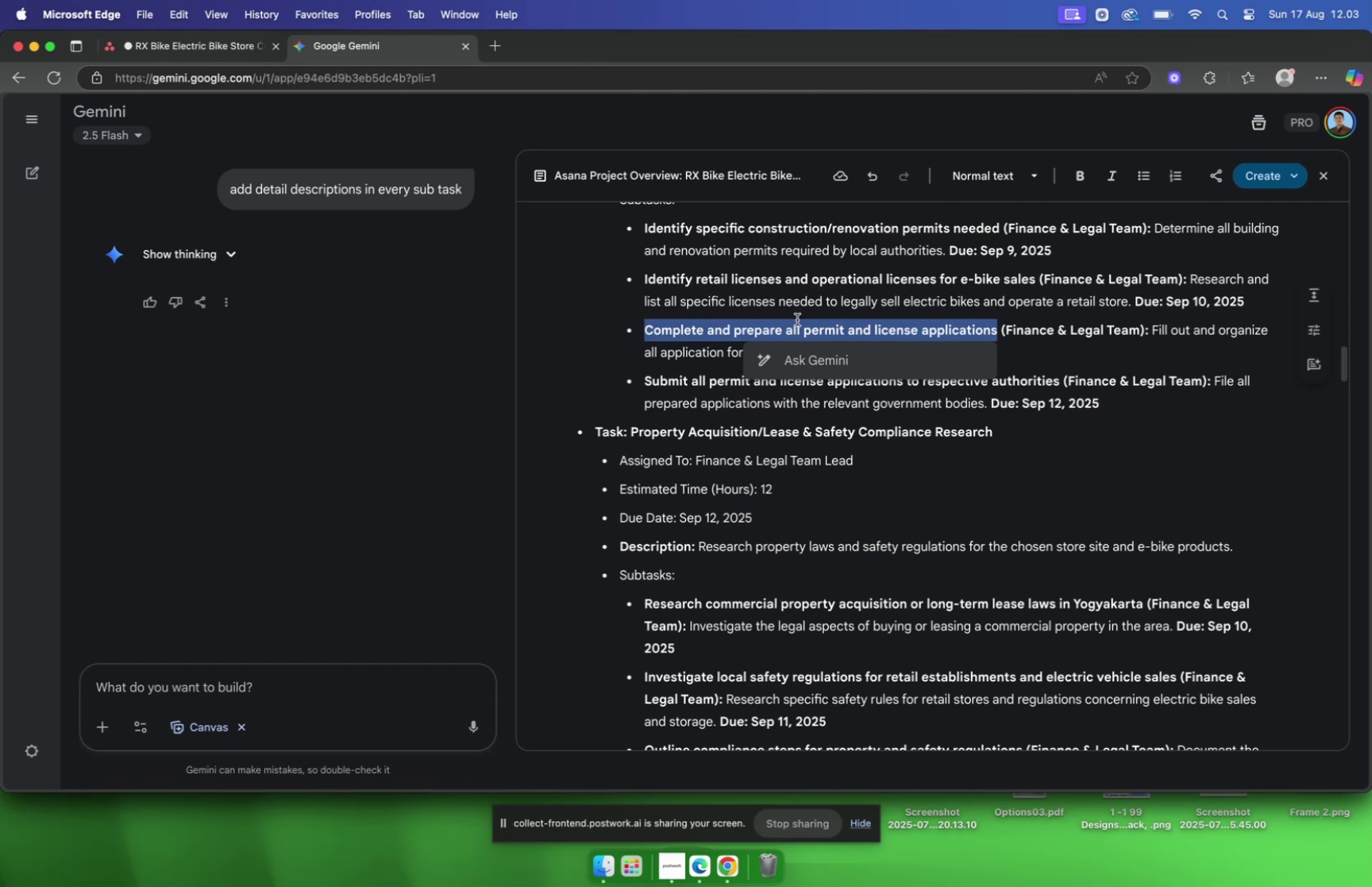 
key(Meta+C)
 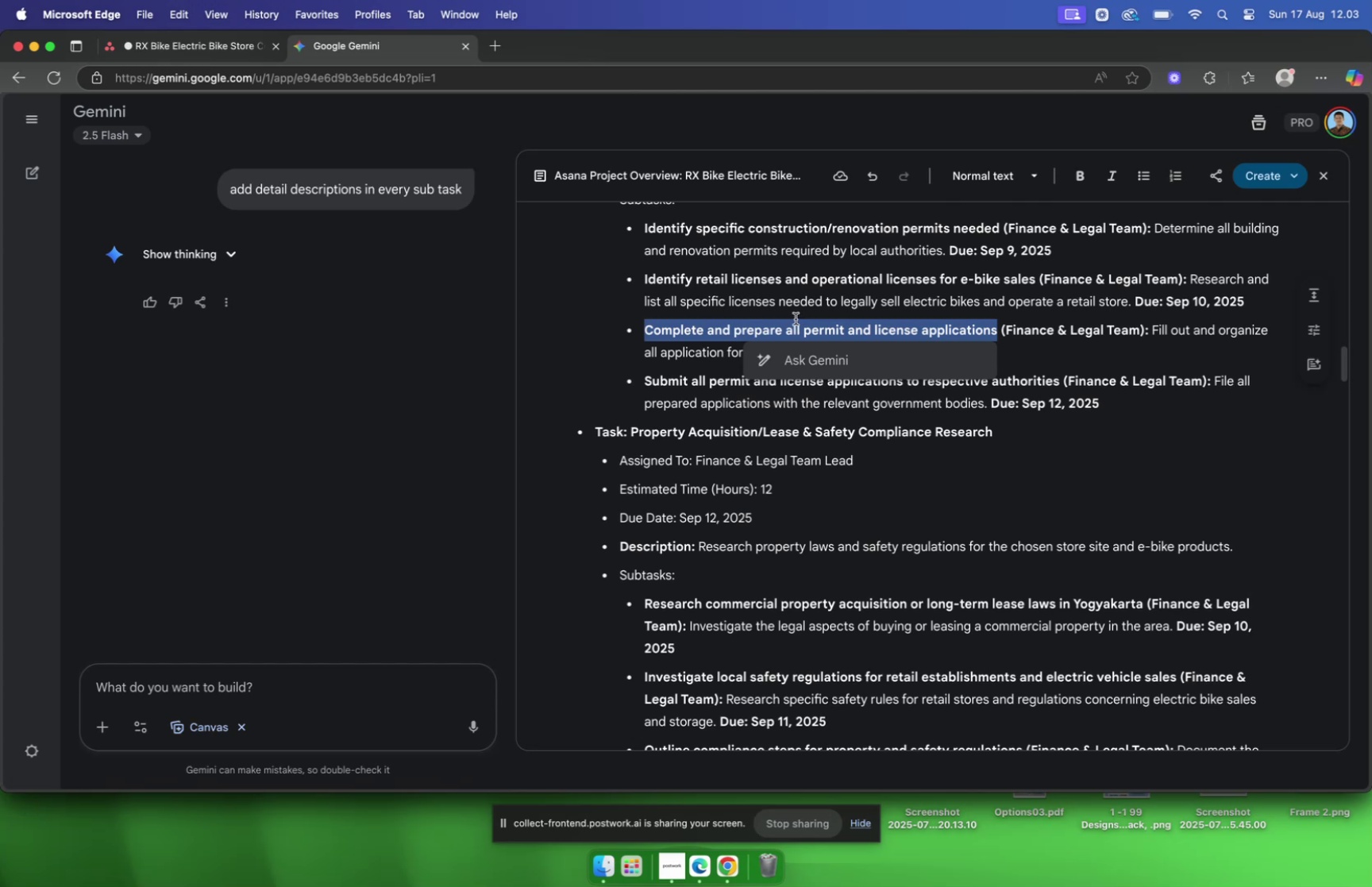 
key(Meta+CommandLeft)
 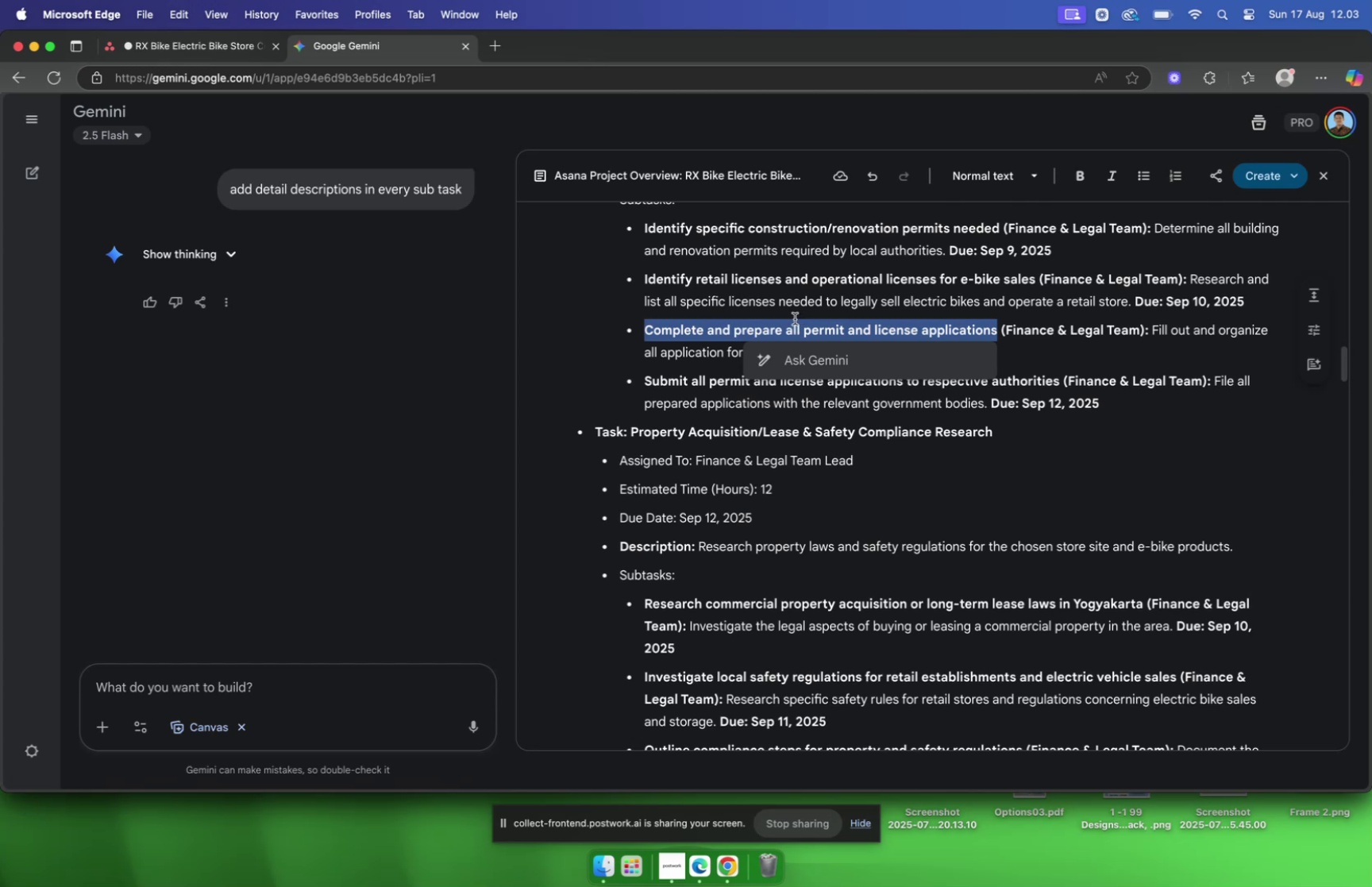 
key(Meta+C)
 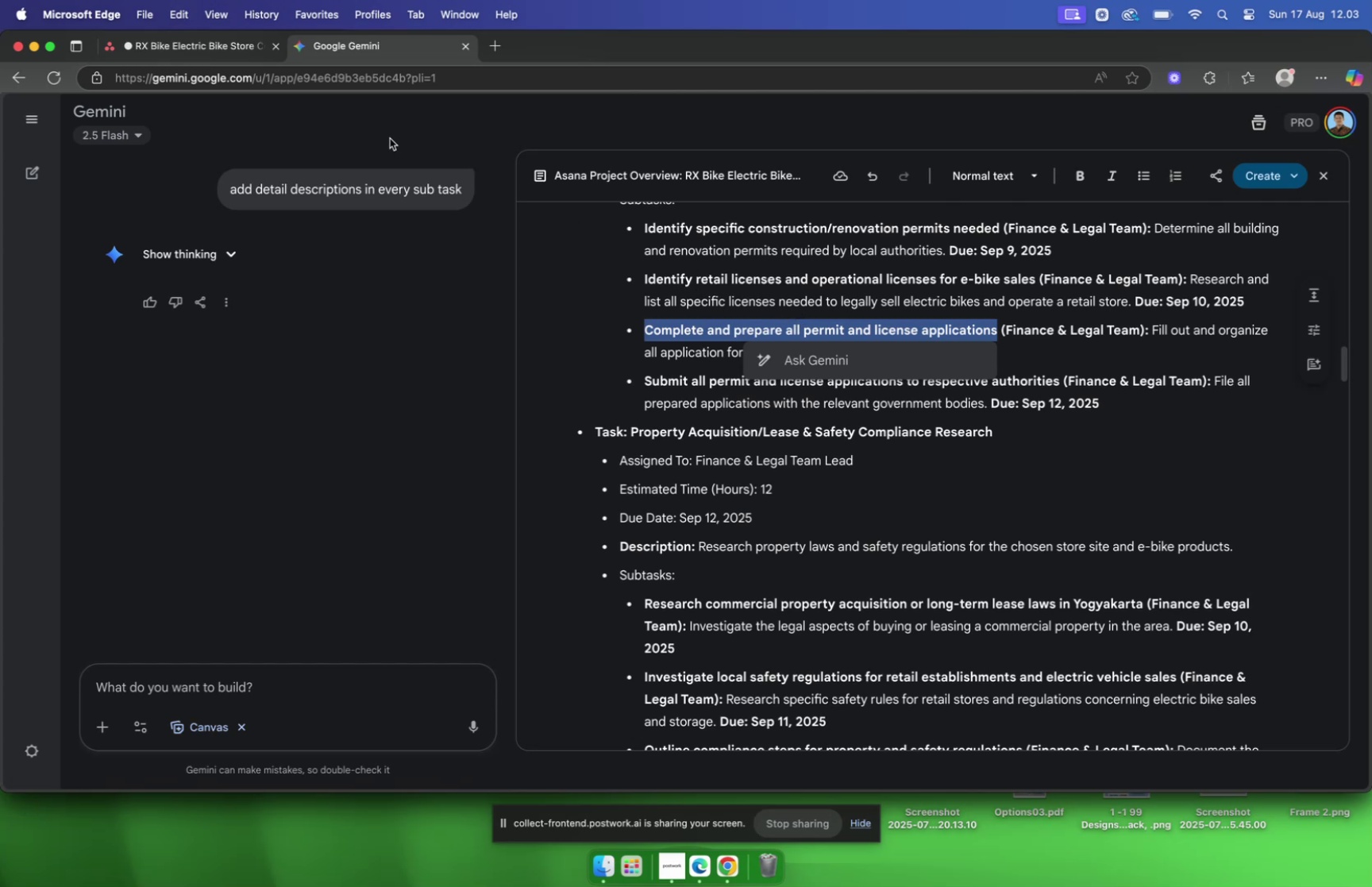 
wait(9.79)
 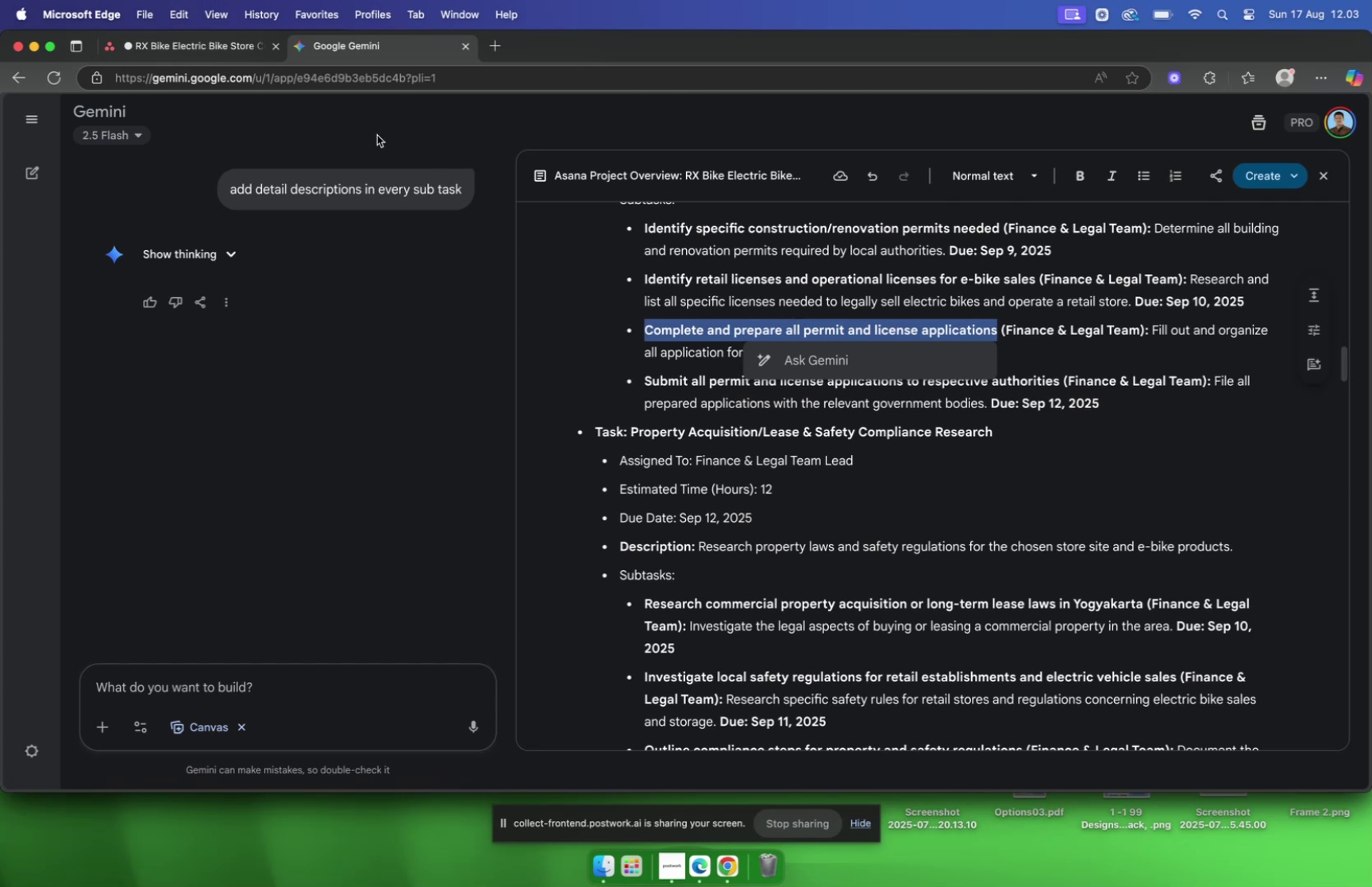 
key(Meta+V)
 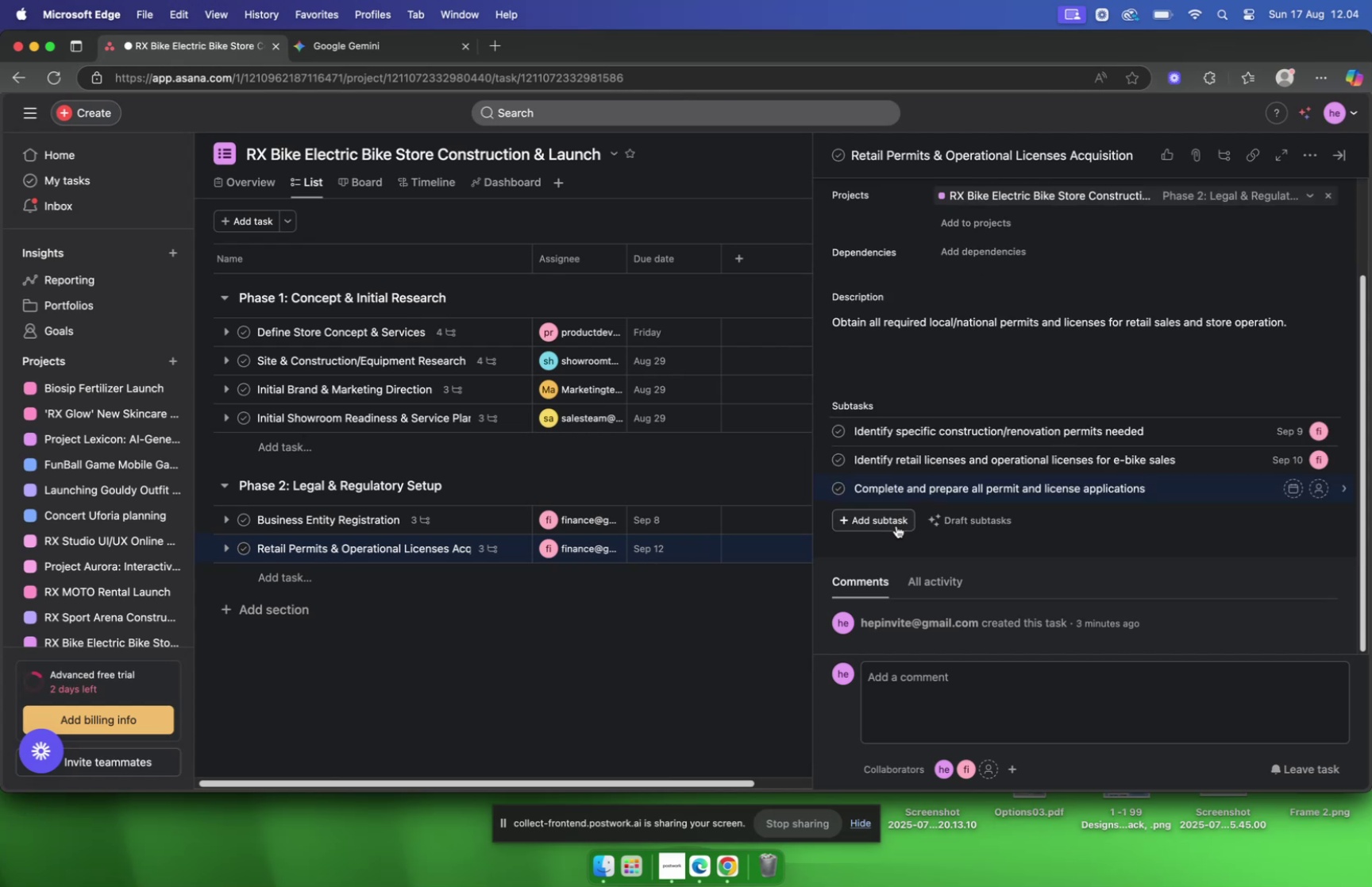 
wait(6.39)
 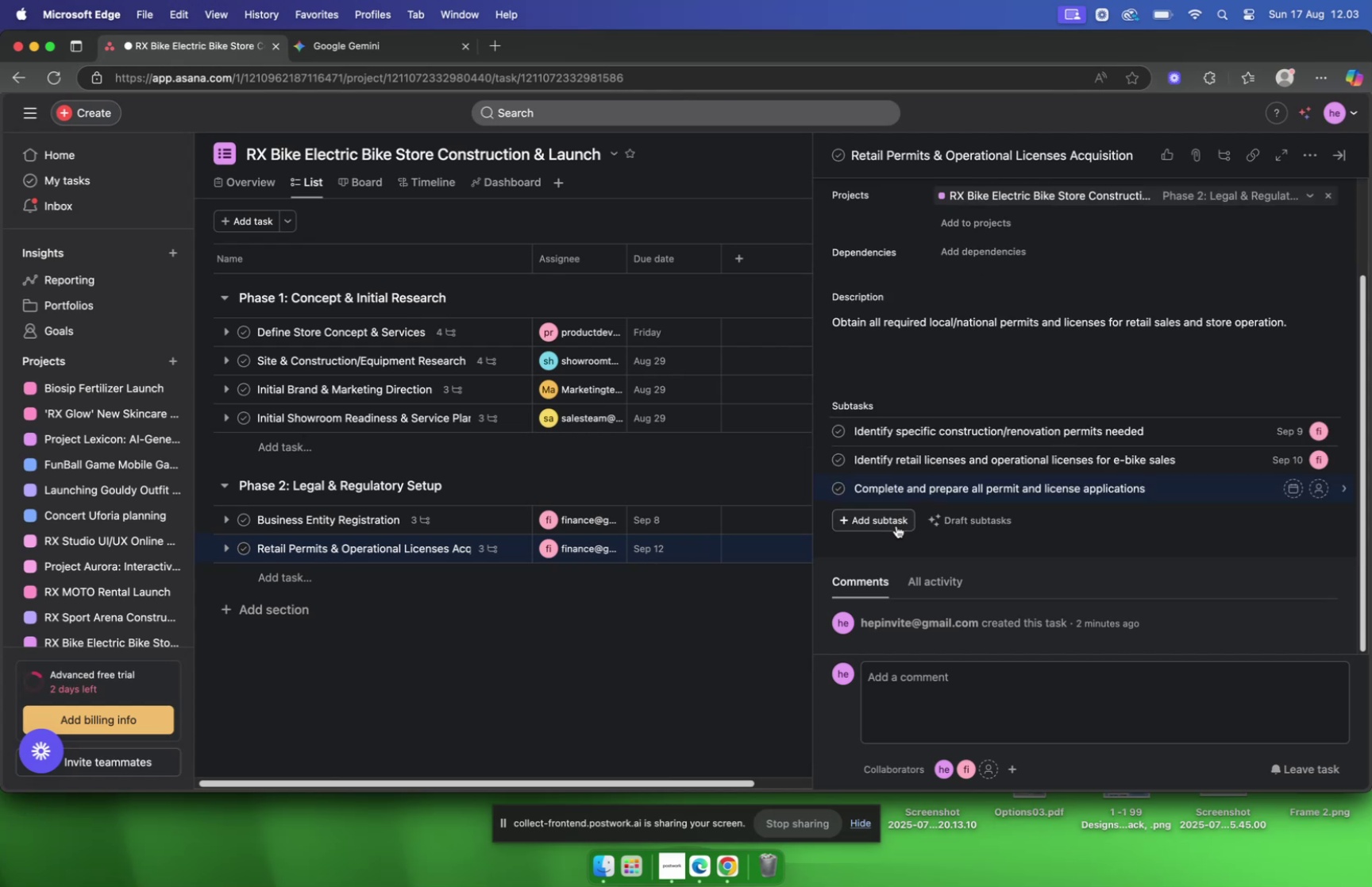 
left_click([1186, 500])
 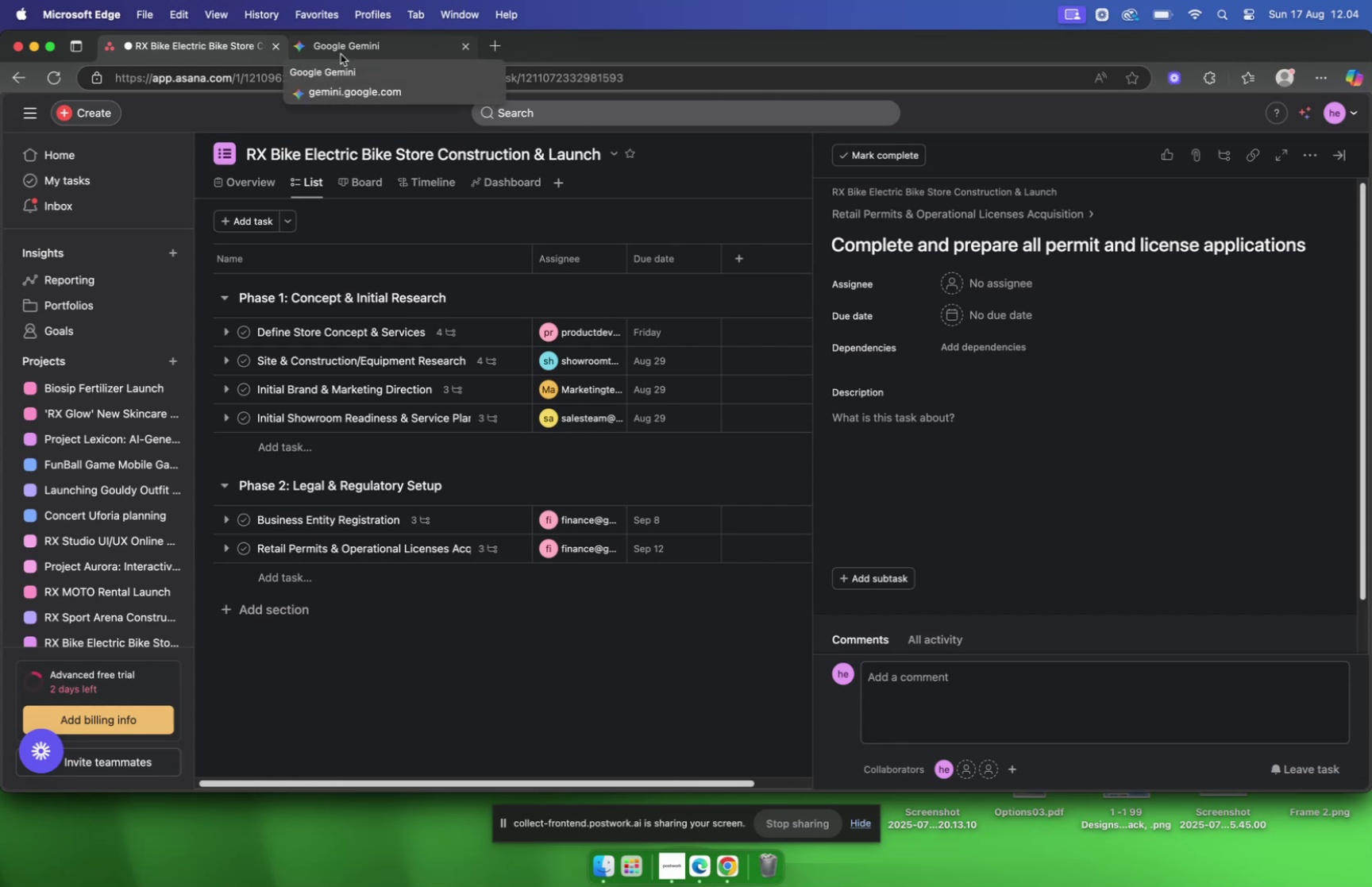 
wait(10.27)
 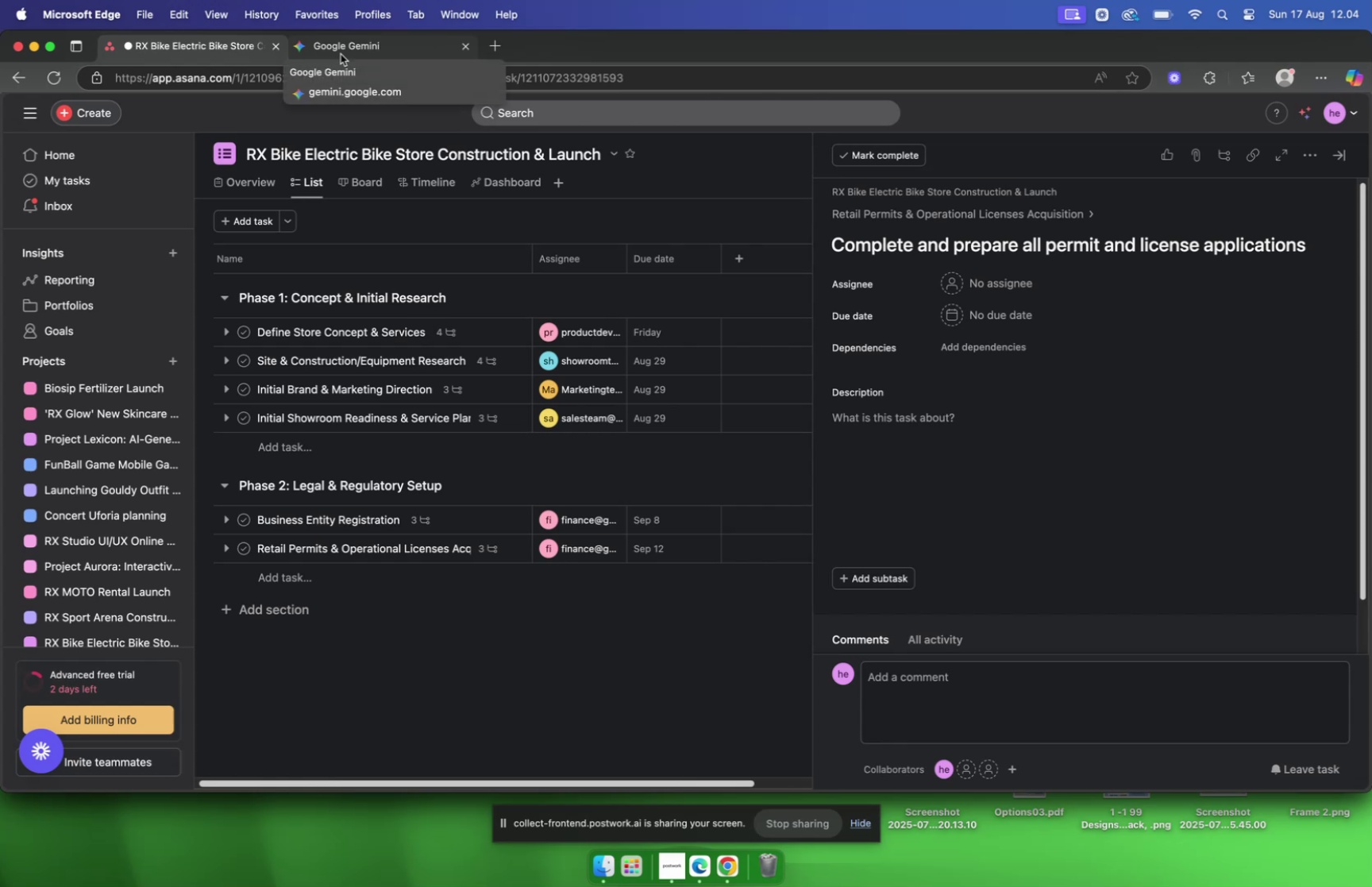 
left_click([1027, 326])
 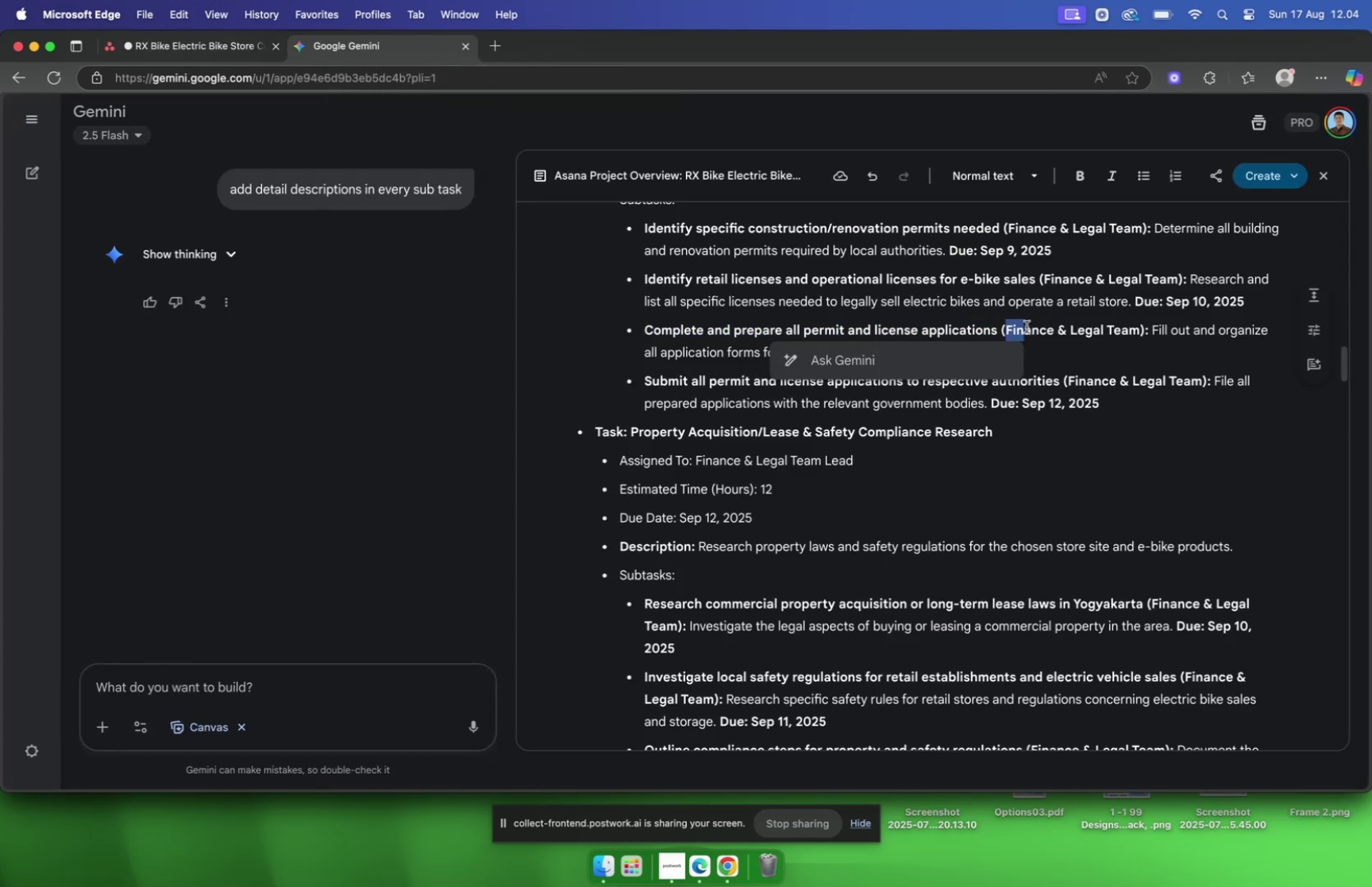 
triple_click([1027, 326])
 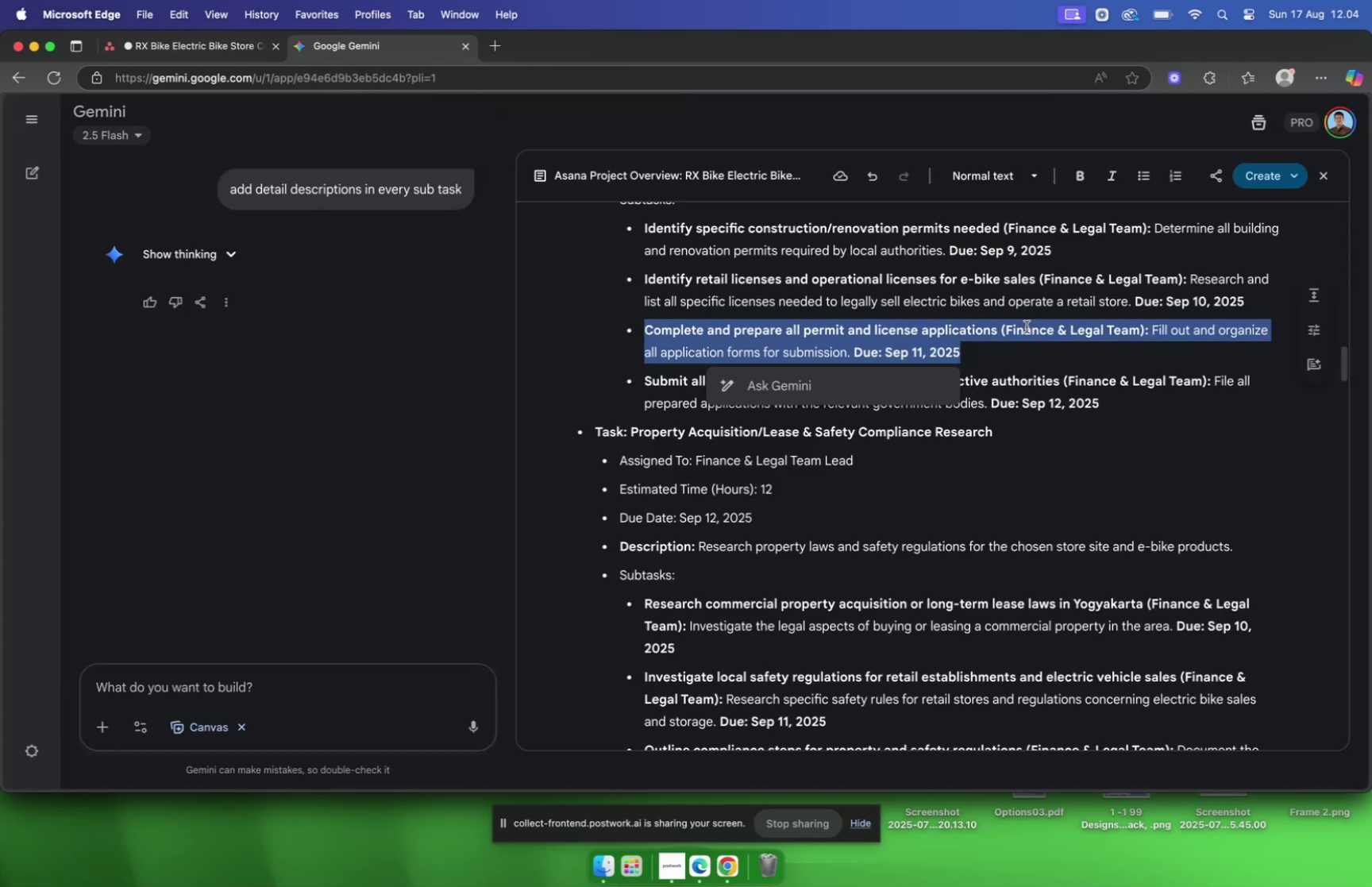 
triple_click([1027, 326])
 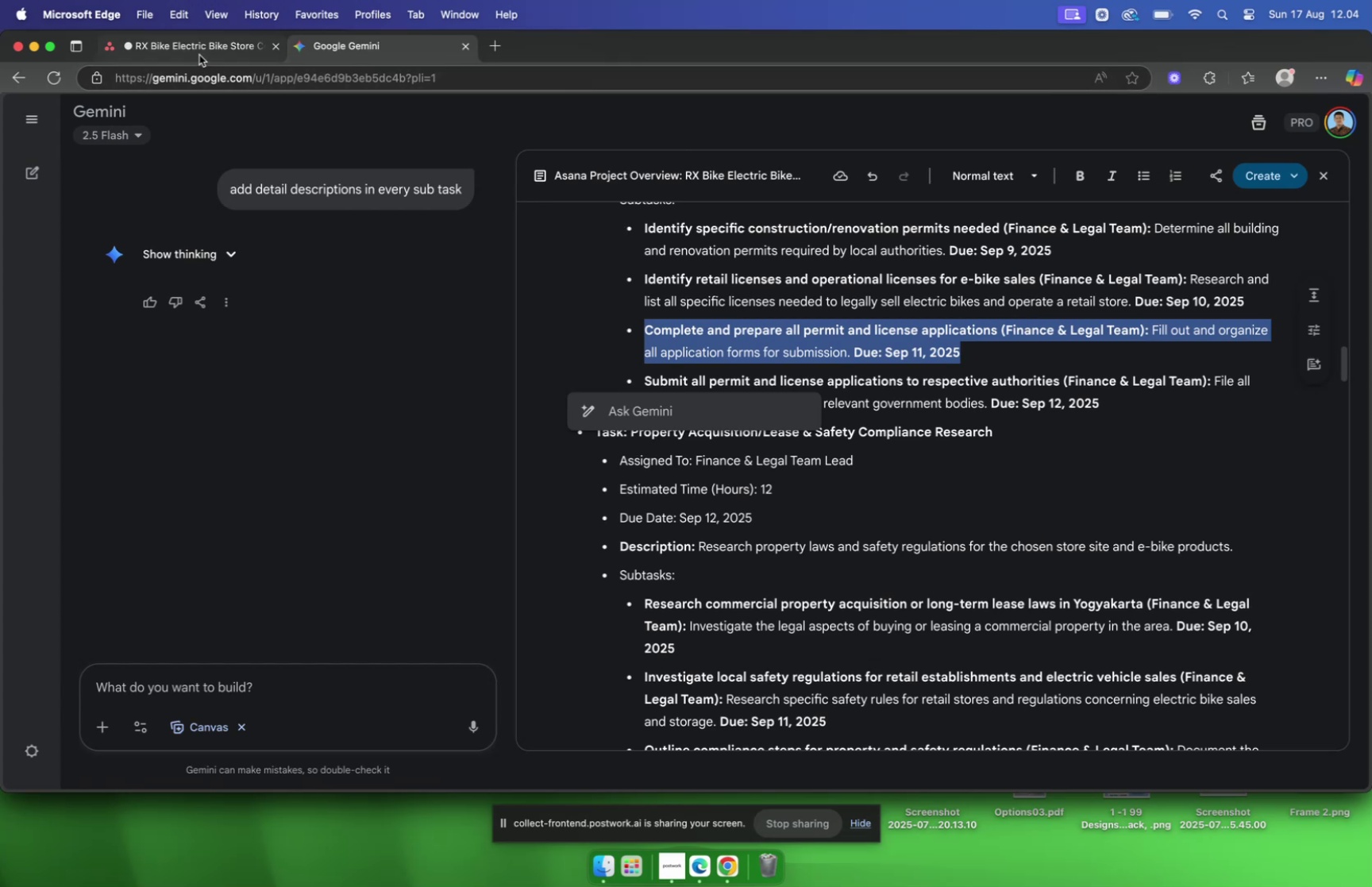 
wait(7.1)
 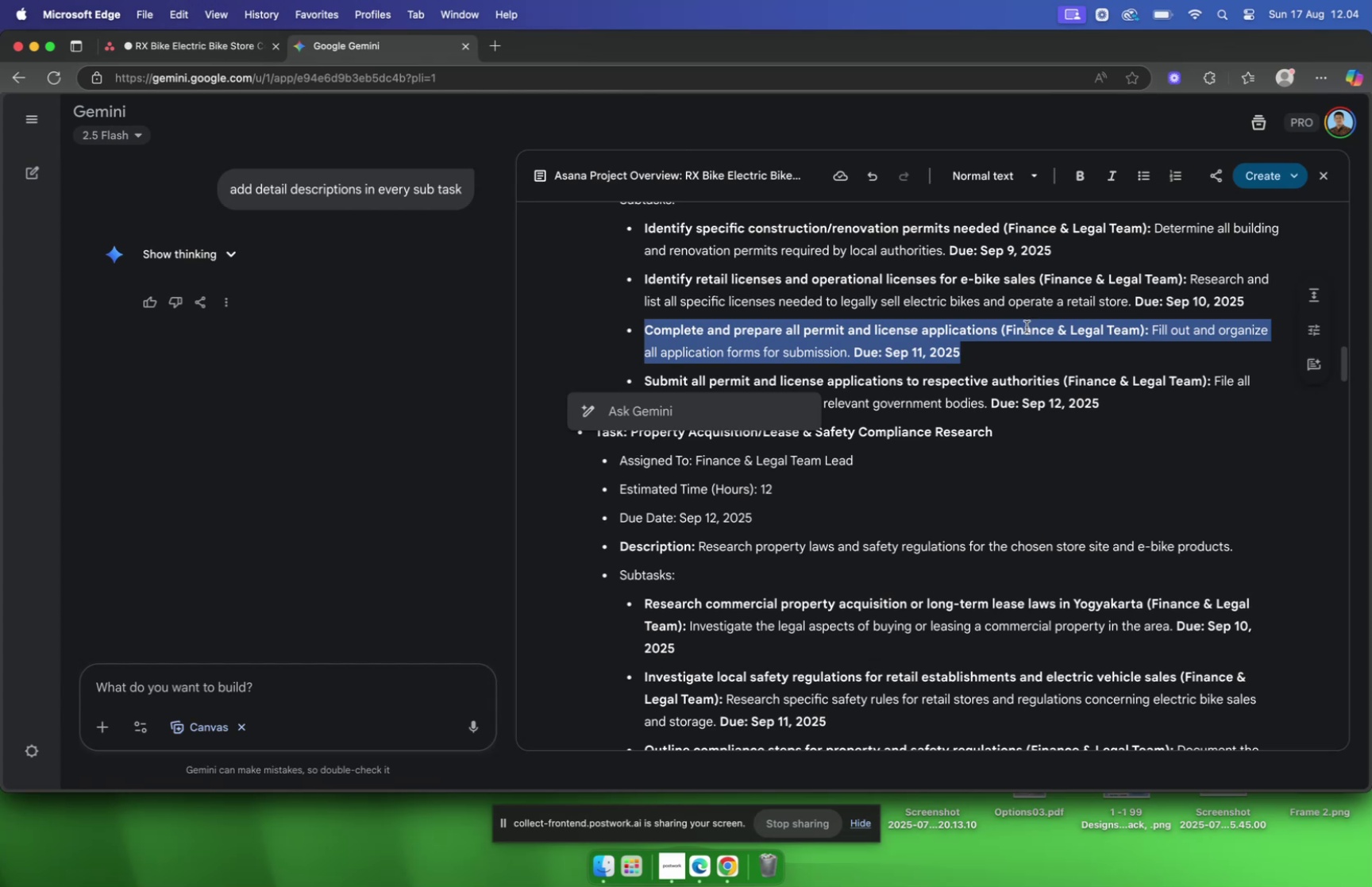 
left_click([193, 52])
 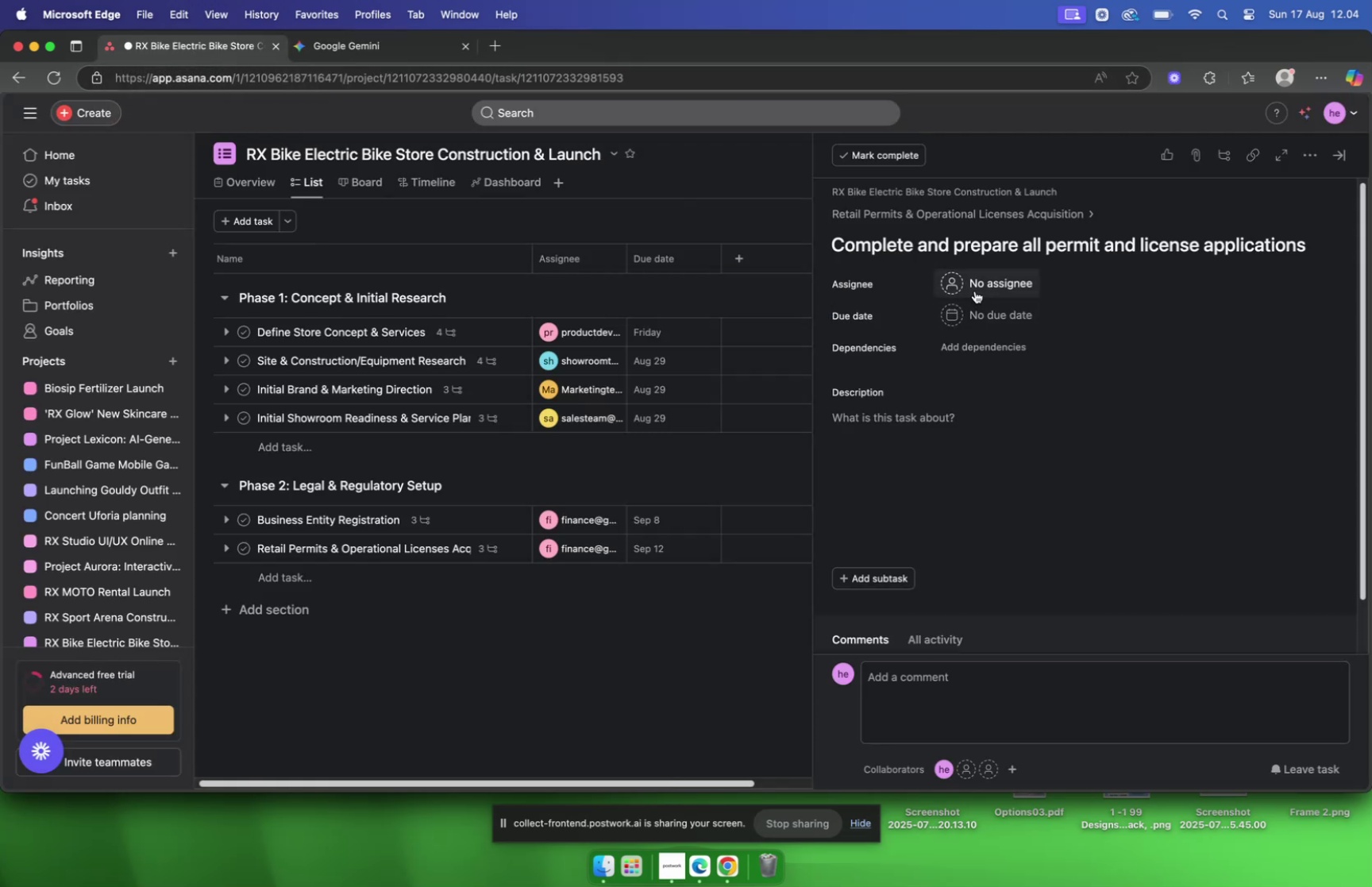 
left_click([972, 289])
 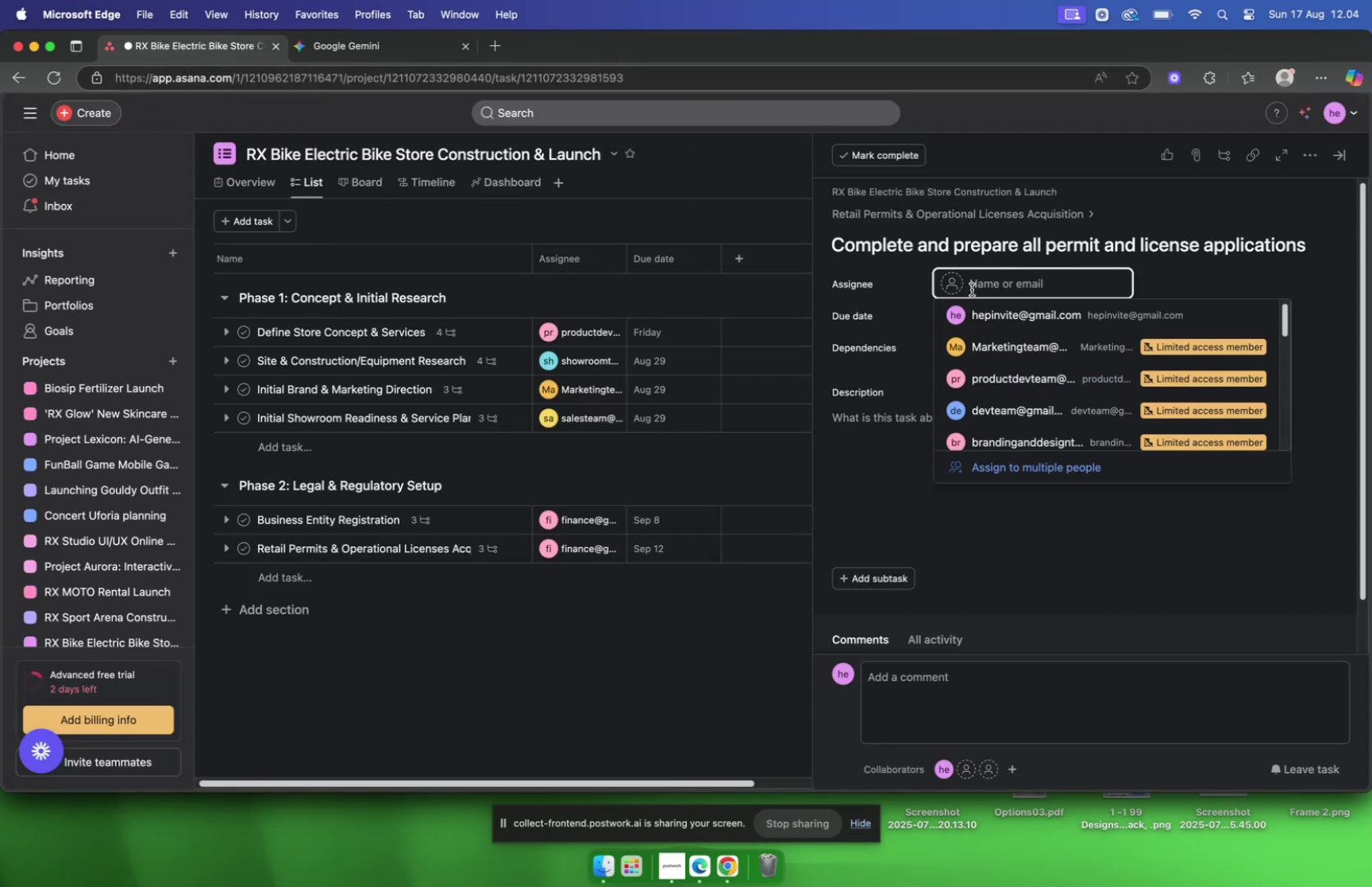 
type(finan)
 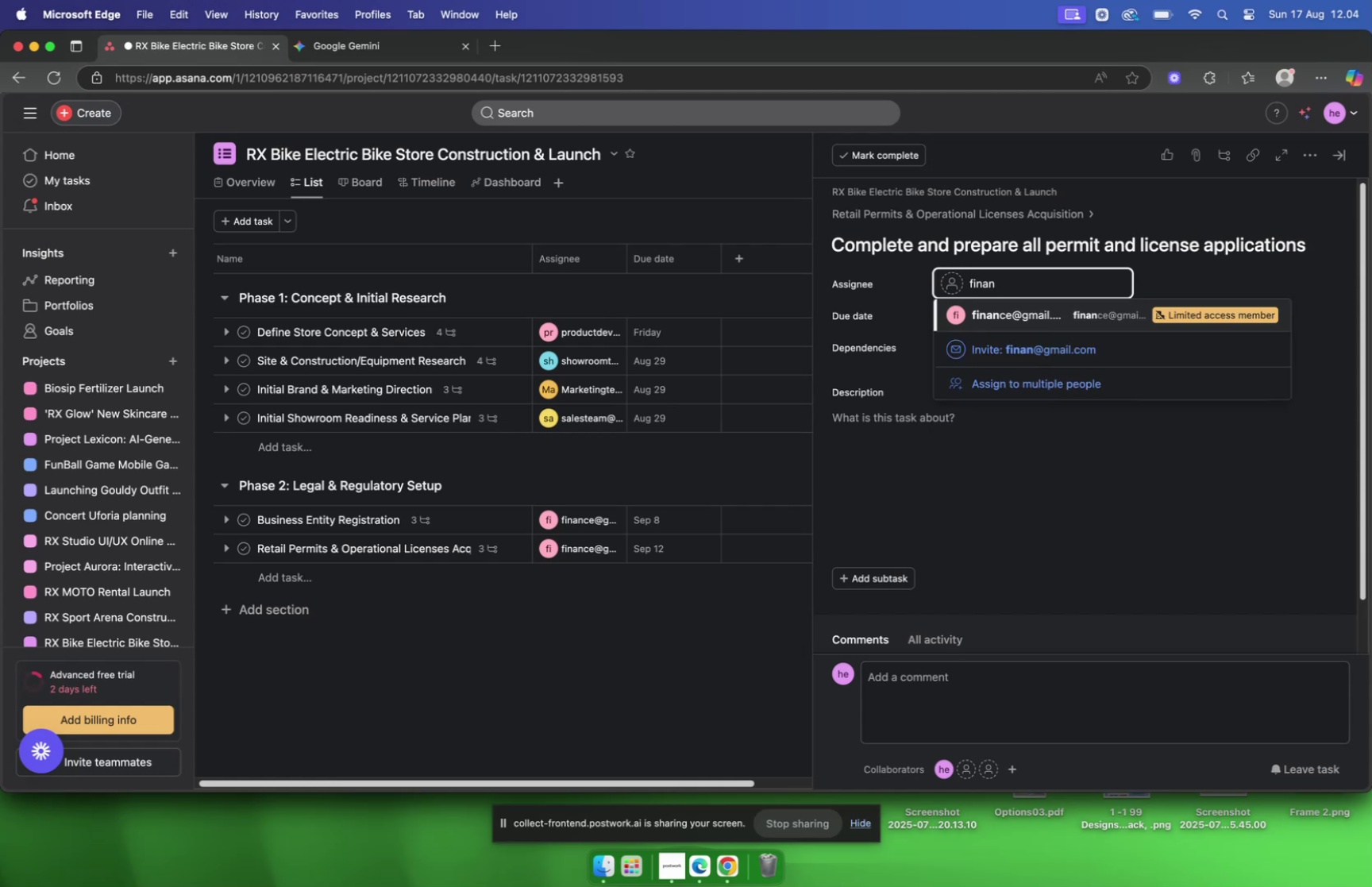 
key(Enter)
 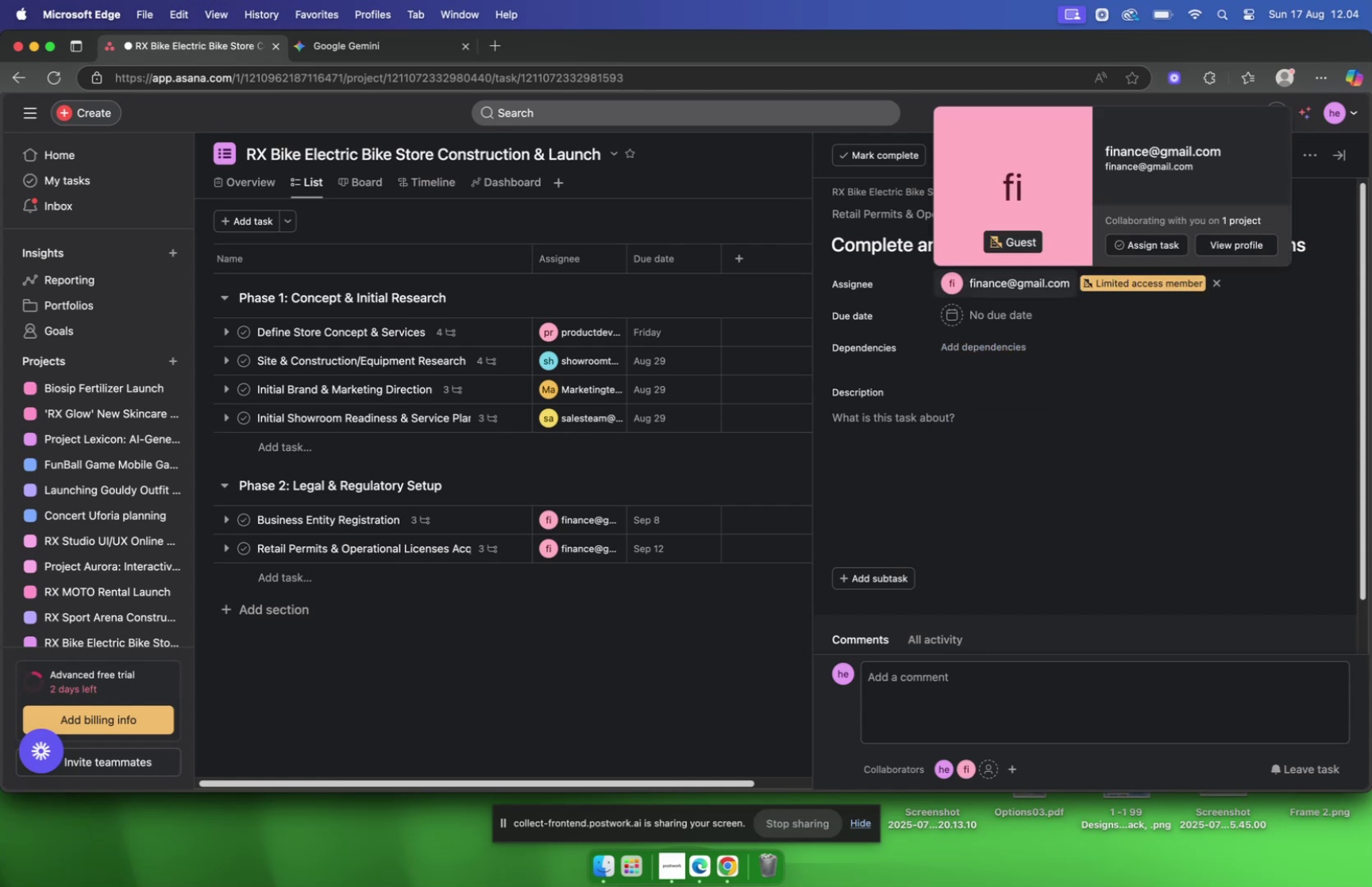 
wait(8.14)
 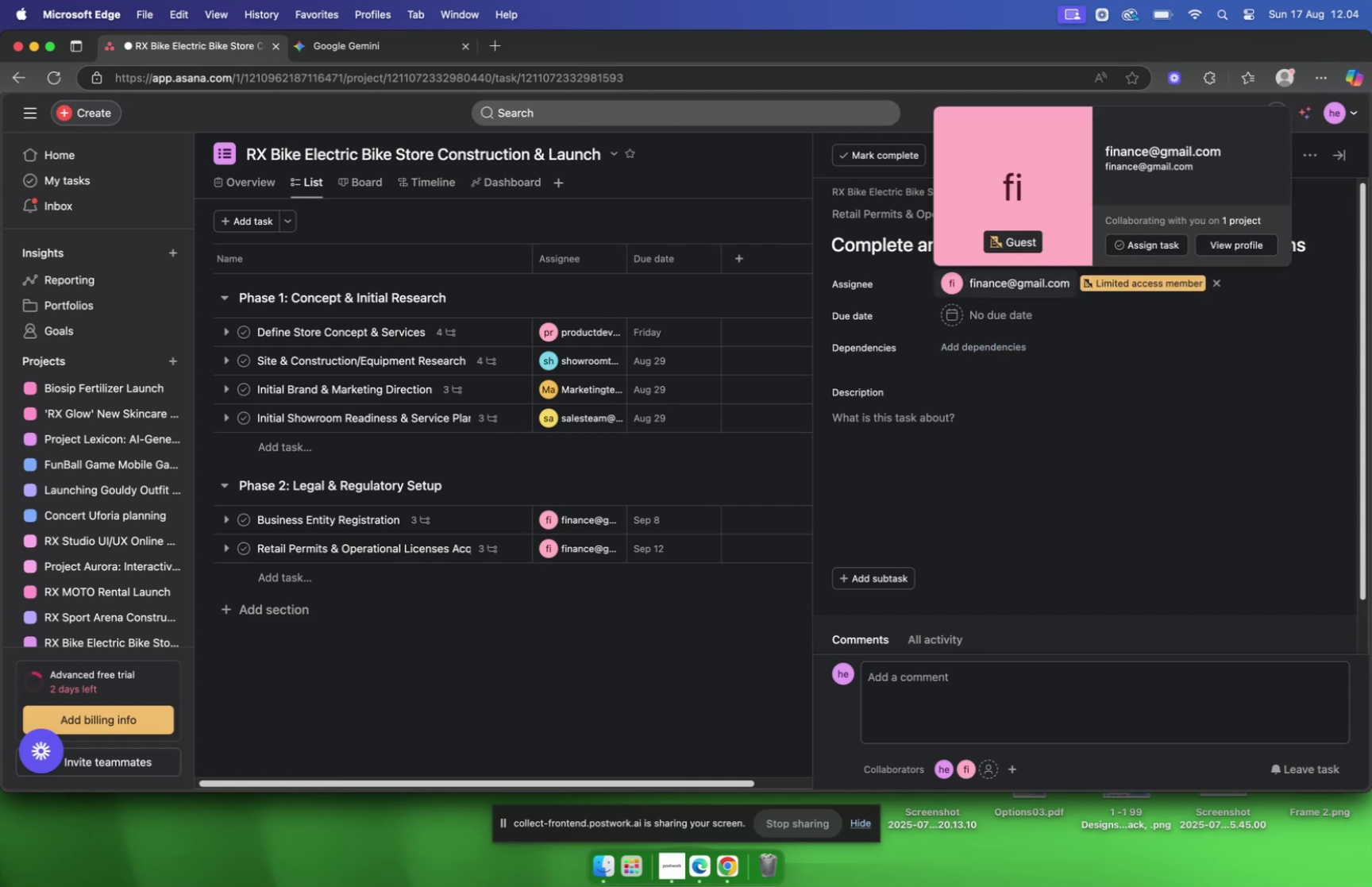 
left_click([351, 47])
 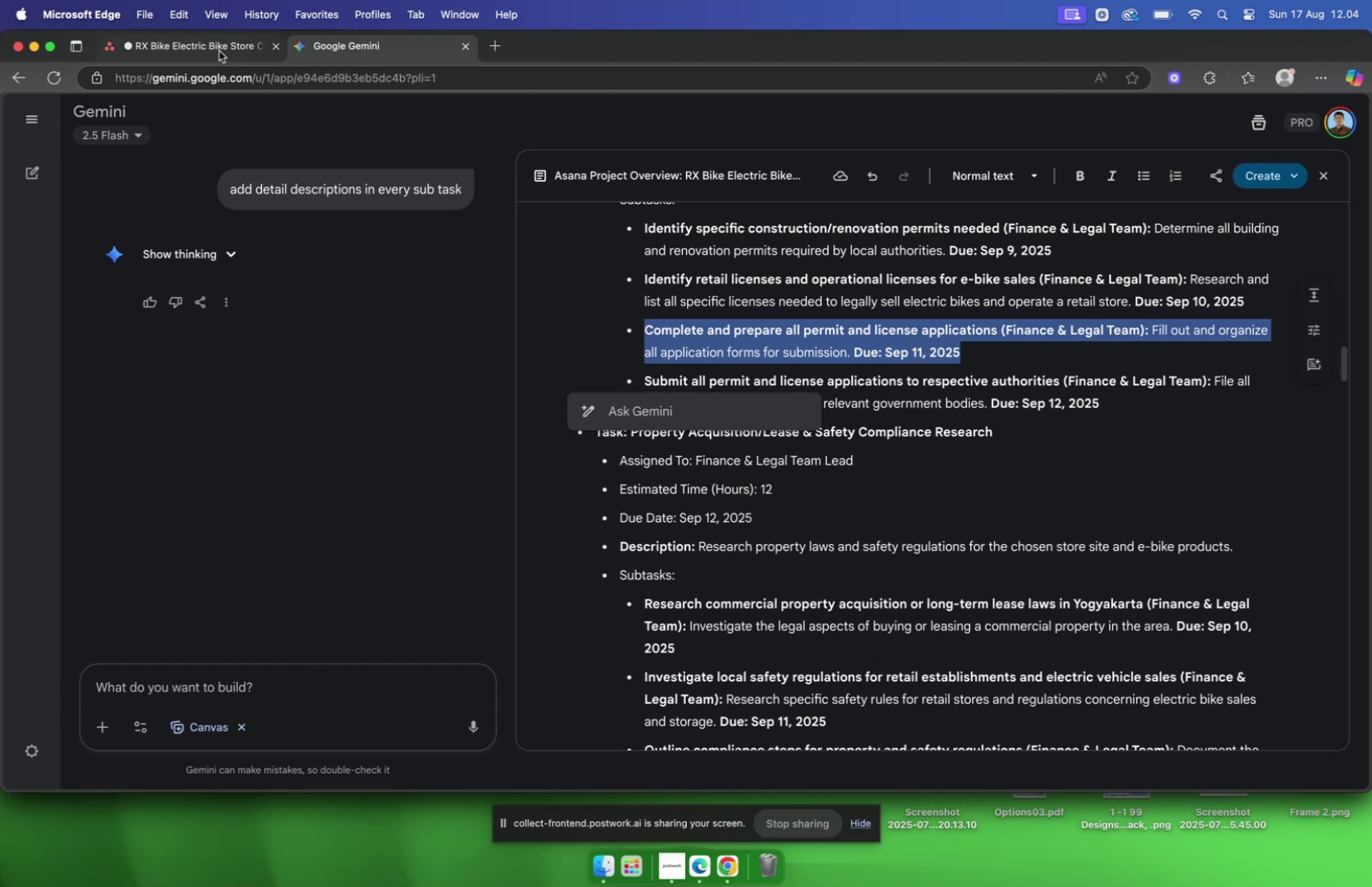 
left_click([198, 50])
 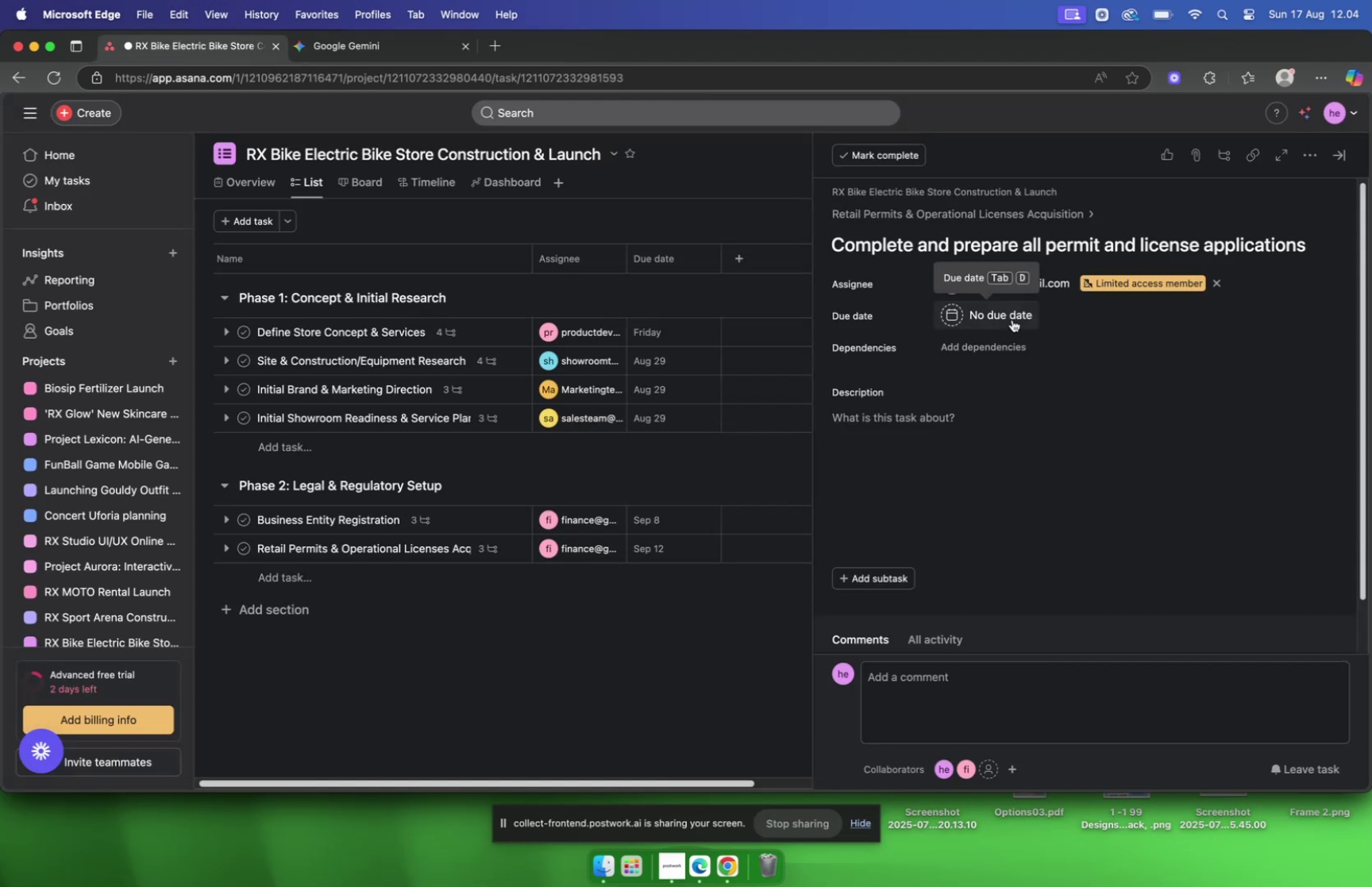 
left_click([1012, 319])
 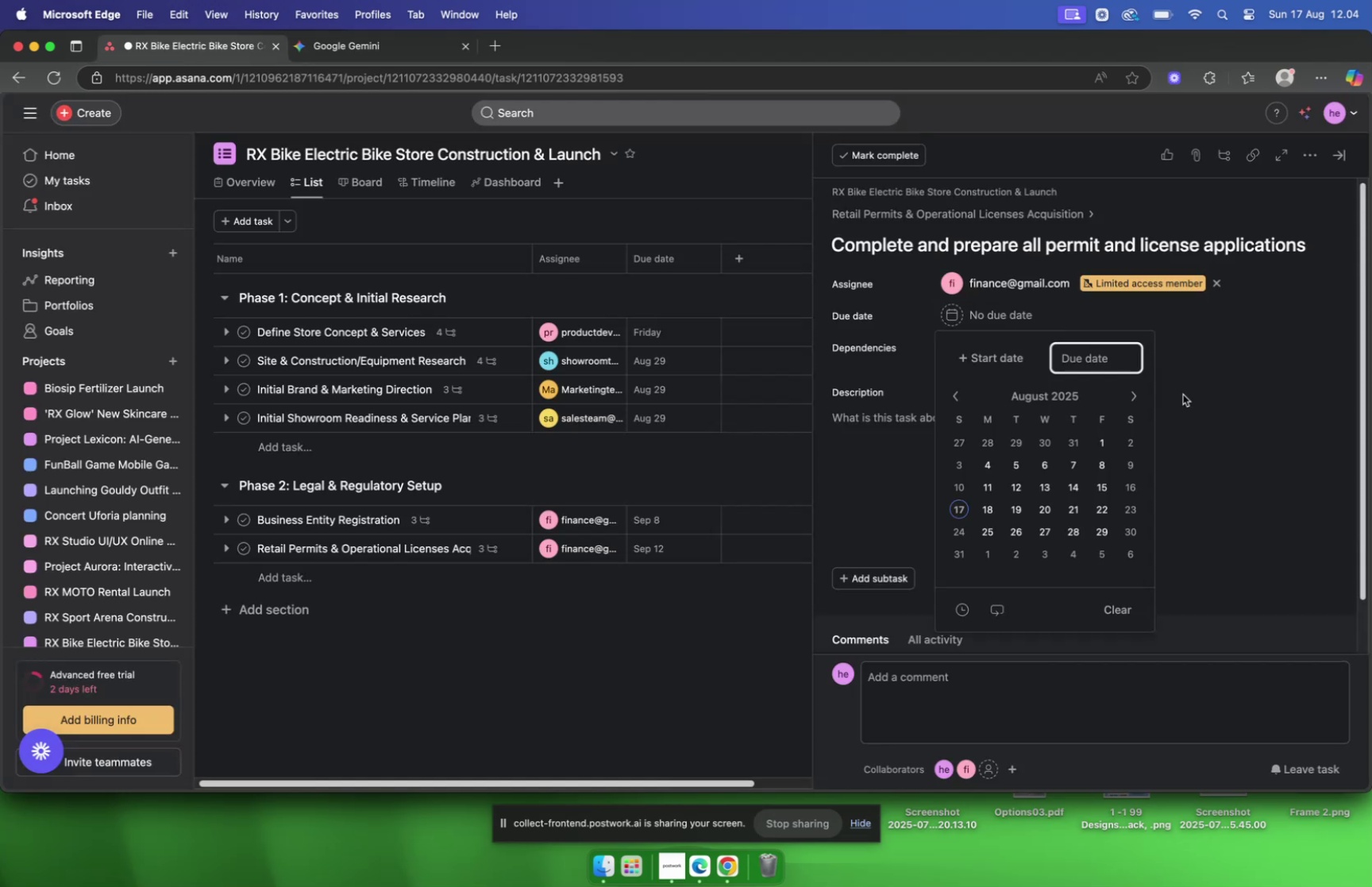 
left_click([1132, 404])
 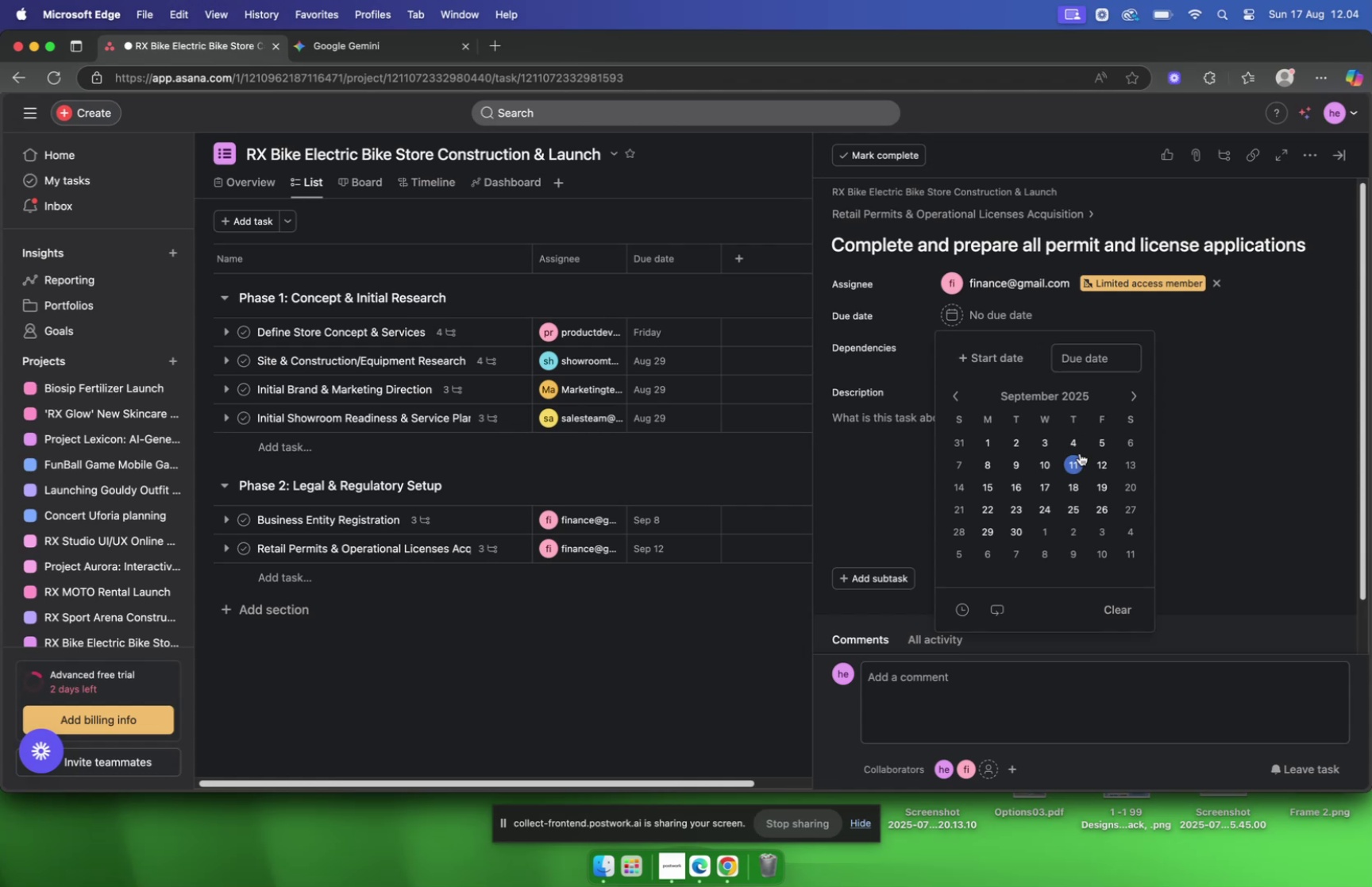 
left_click([1077, 458])
 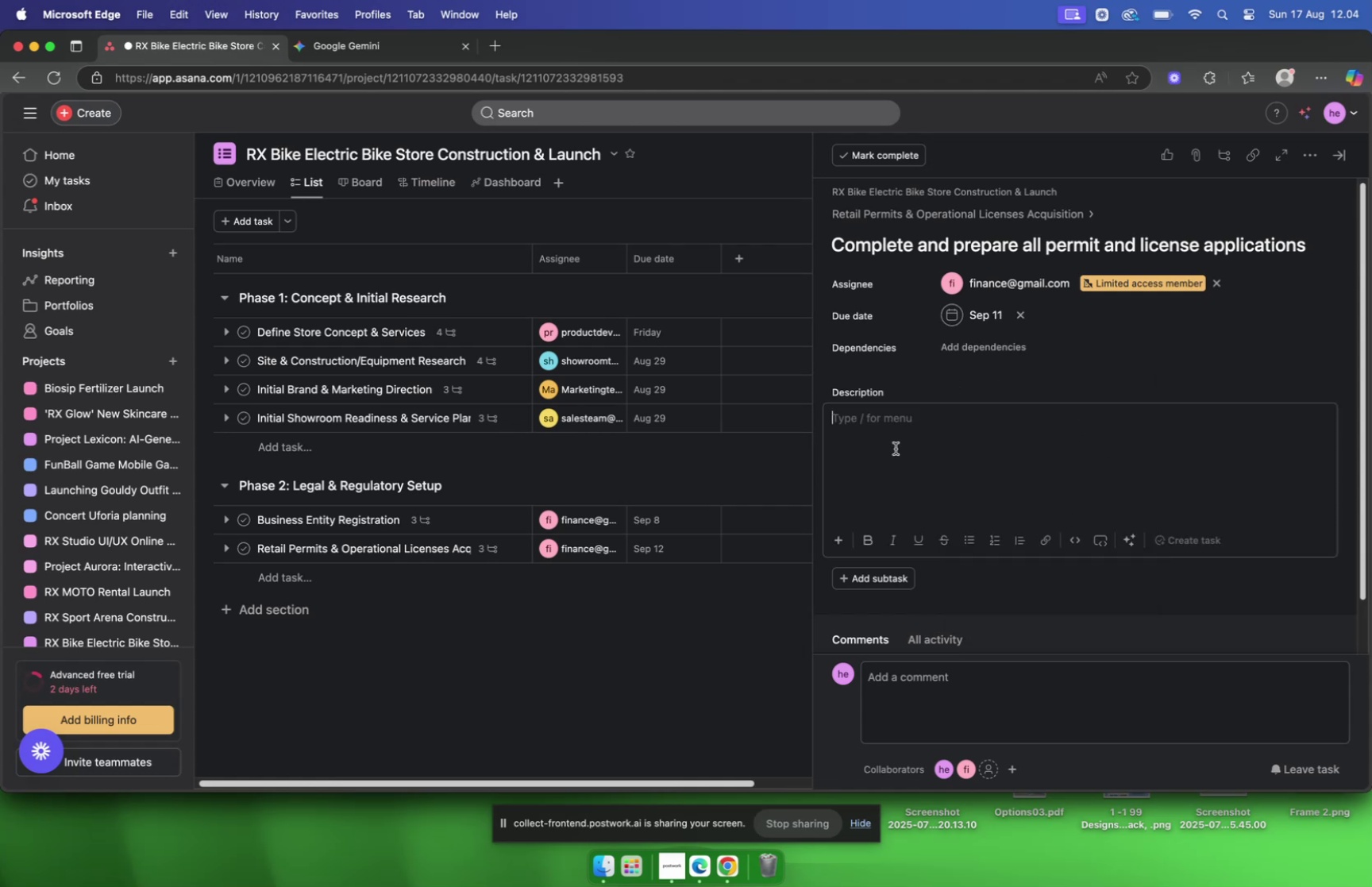 
double_click([896, 448])
 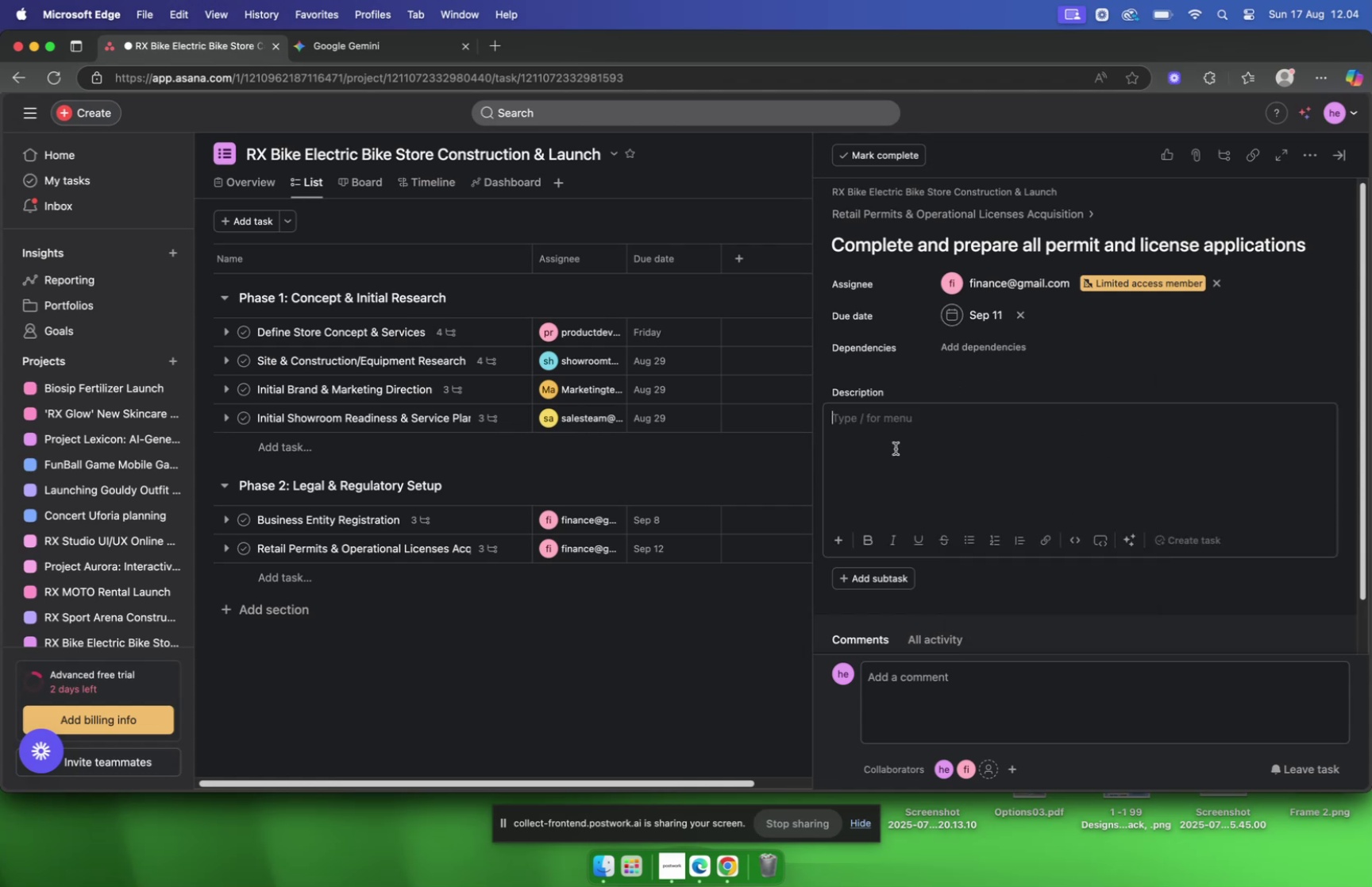 
triple_click([896, 448])
 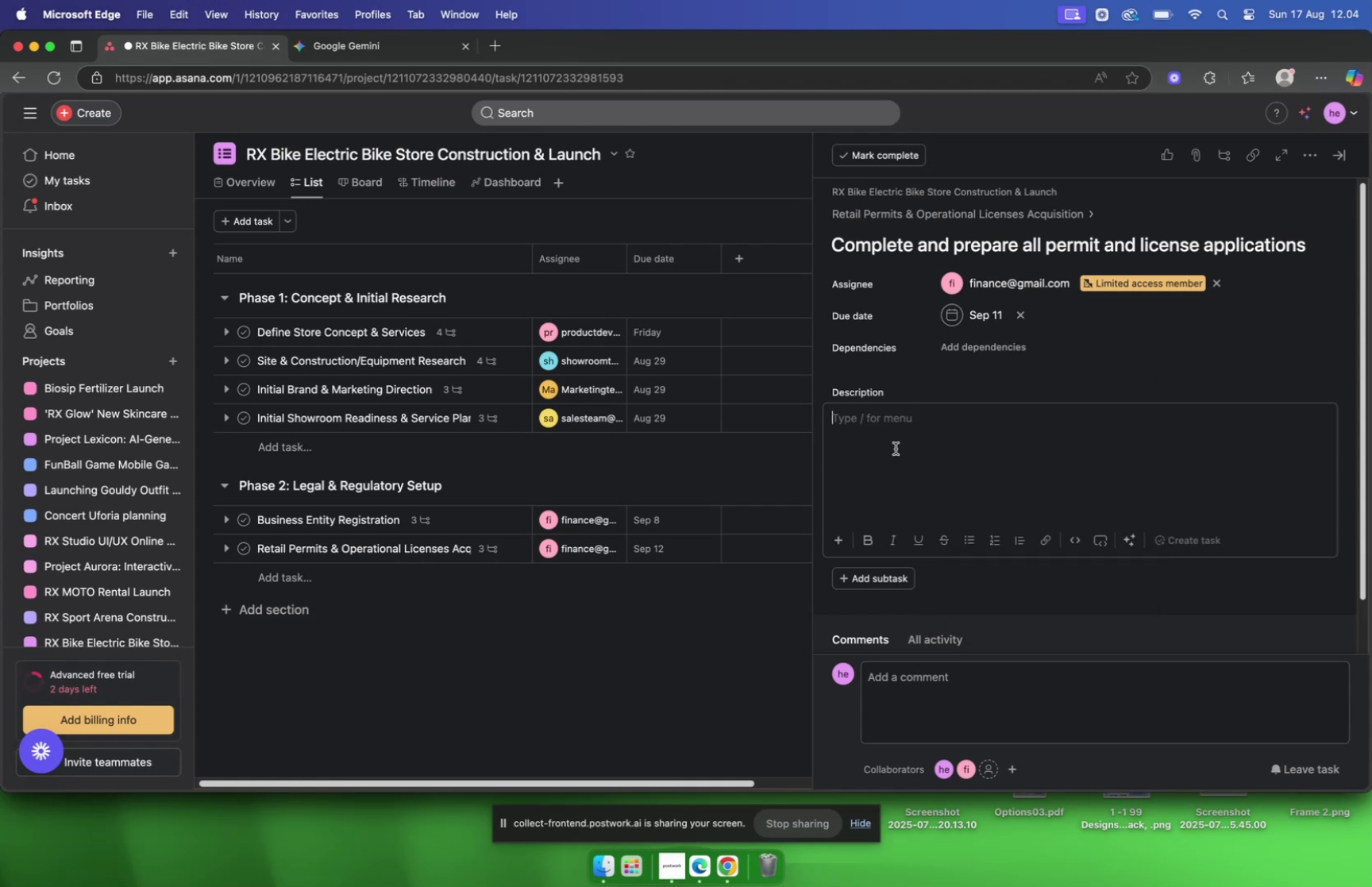 
triple_click([896, 448])
 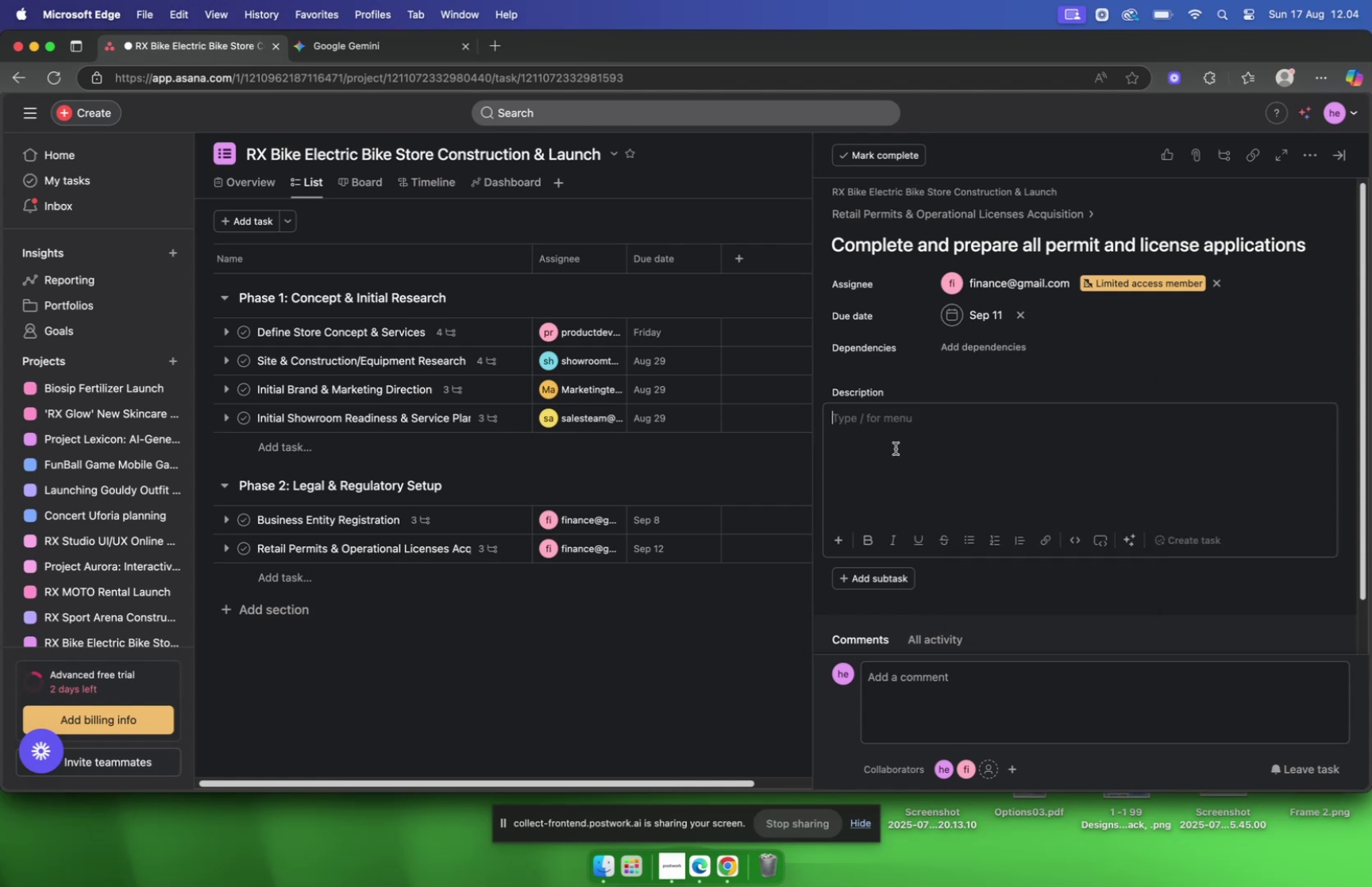 
triple_click([896, 448])
 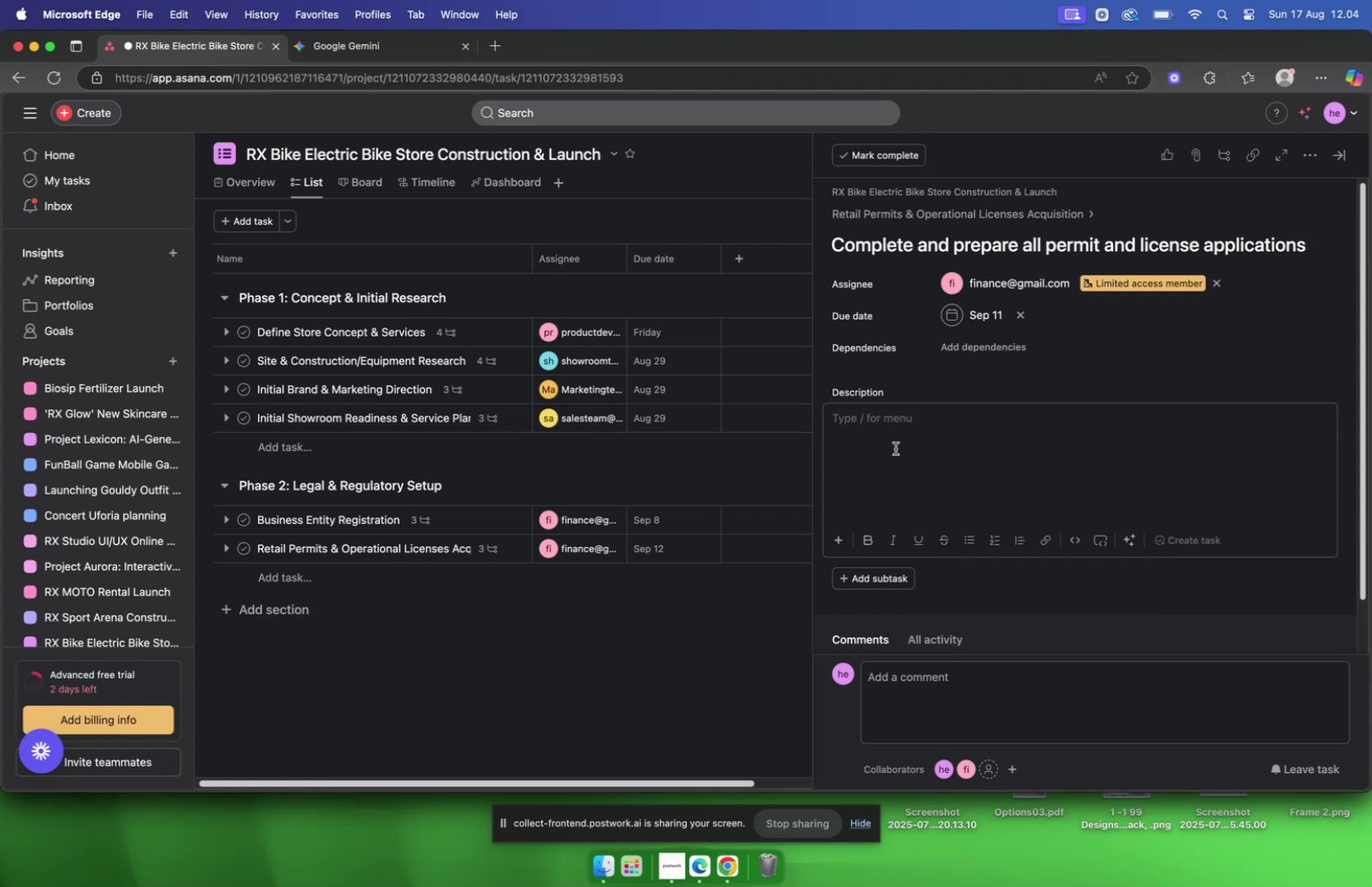 
triple_click([896, 448])
 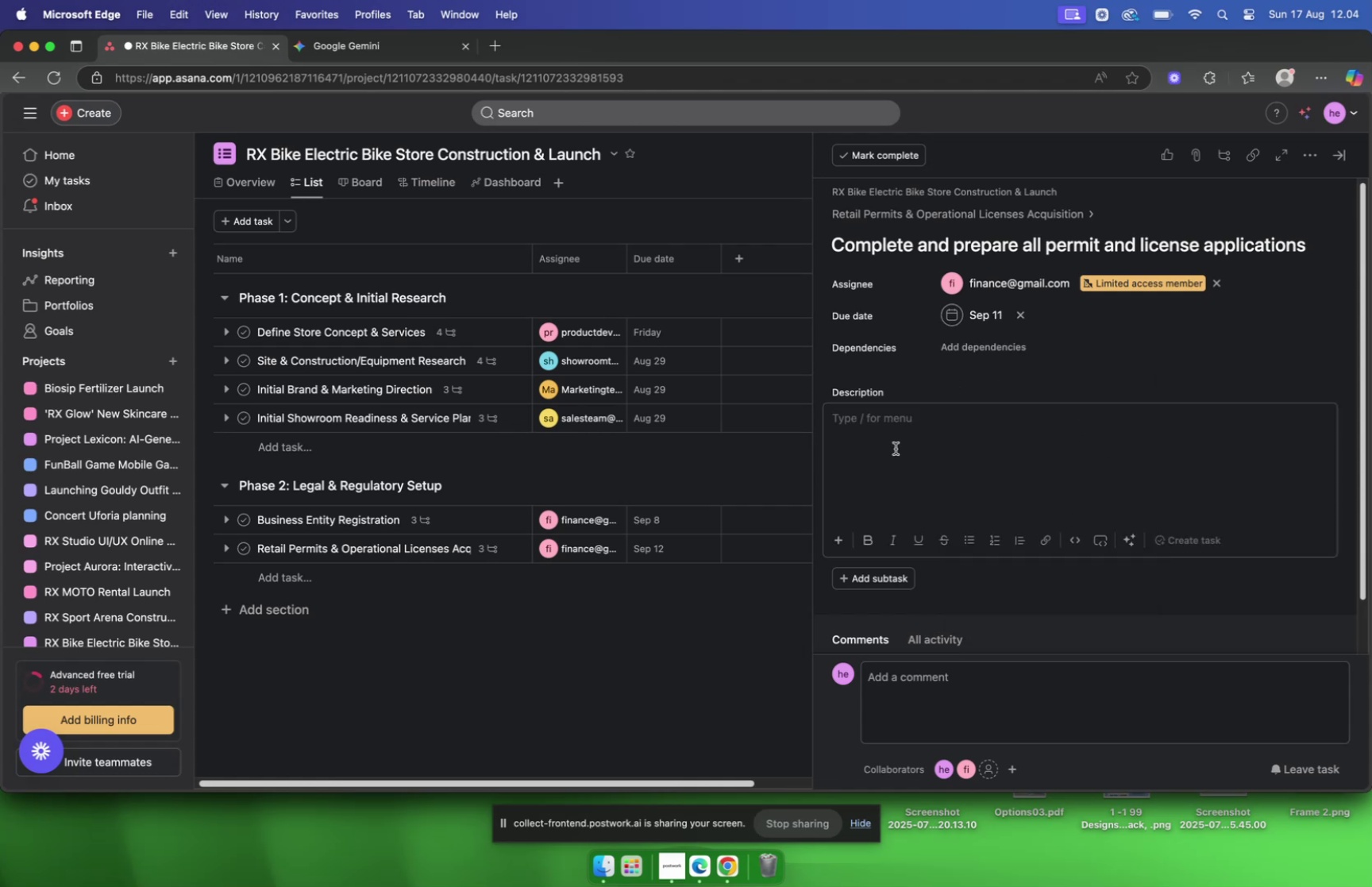 
triple_click([896, 448])
 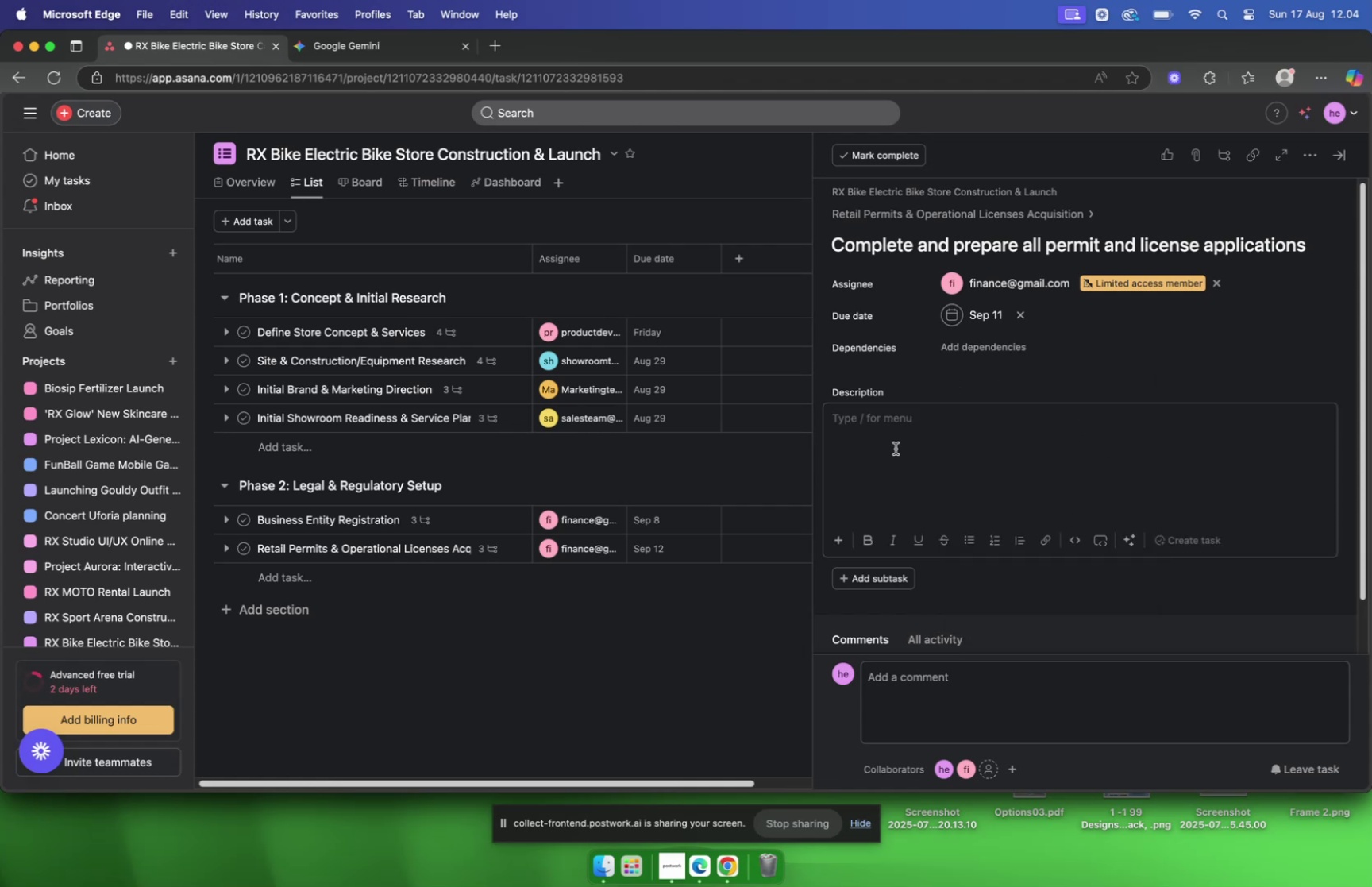 
triple_click([896, 448])
 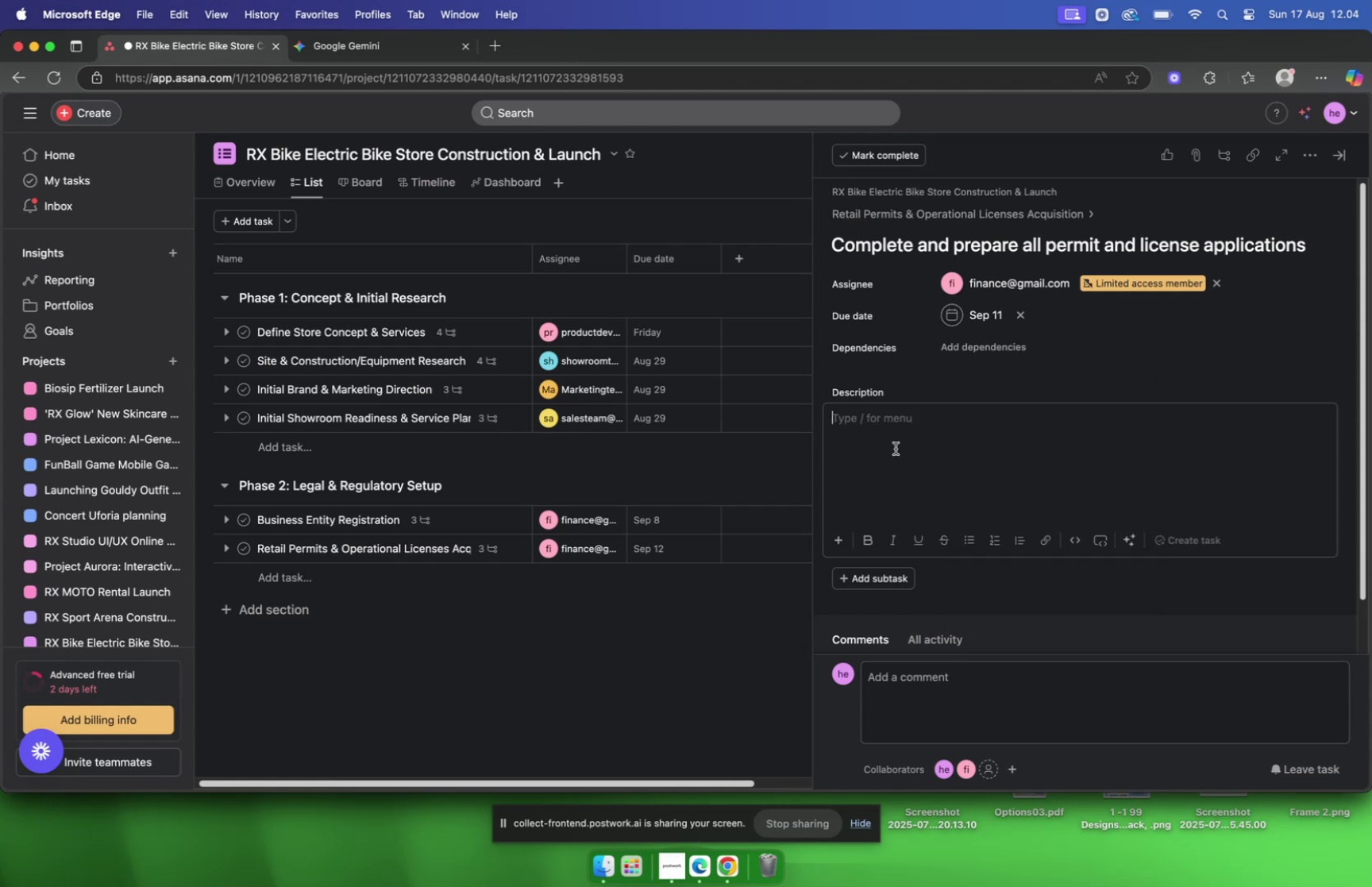 
triple_click([896, 448])
 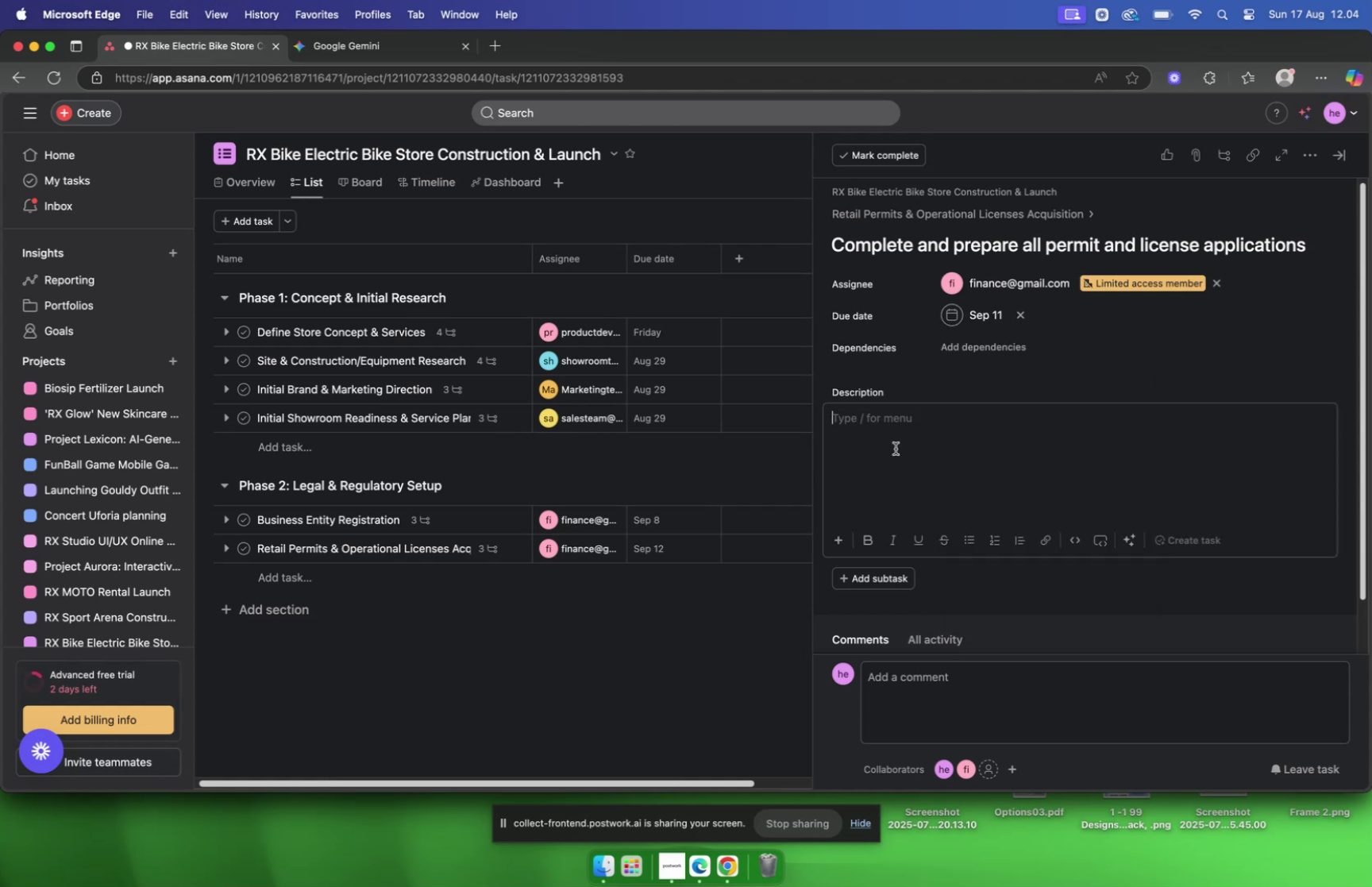 
triple_click([896, 448])
 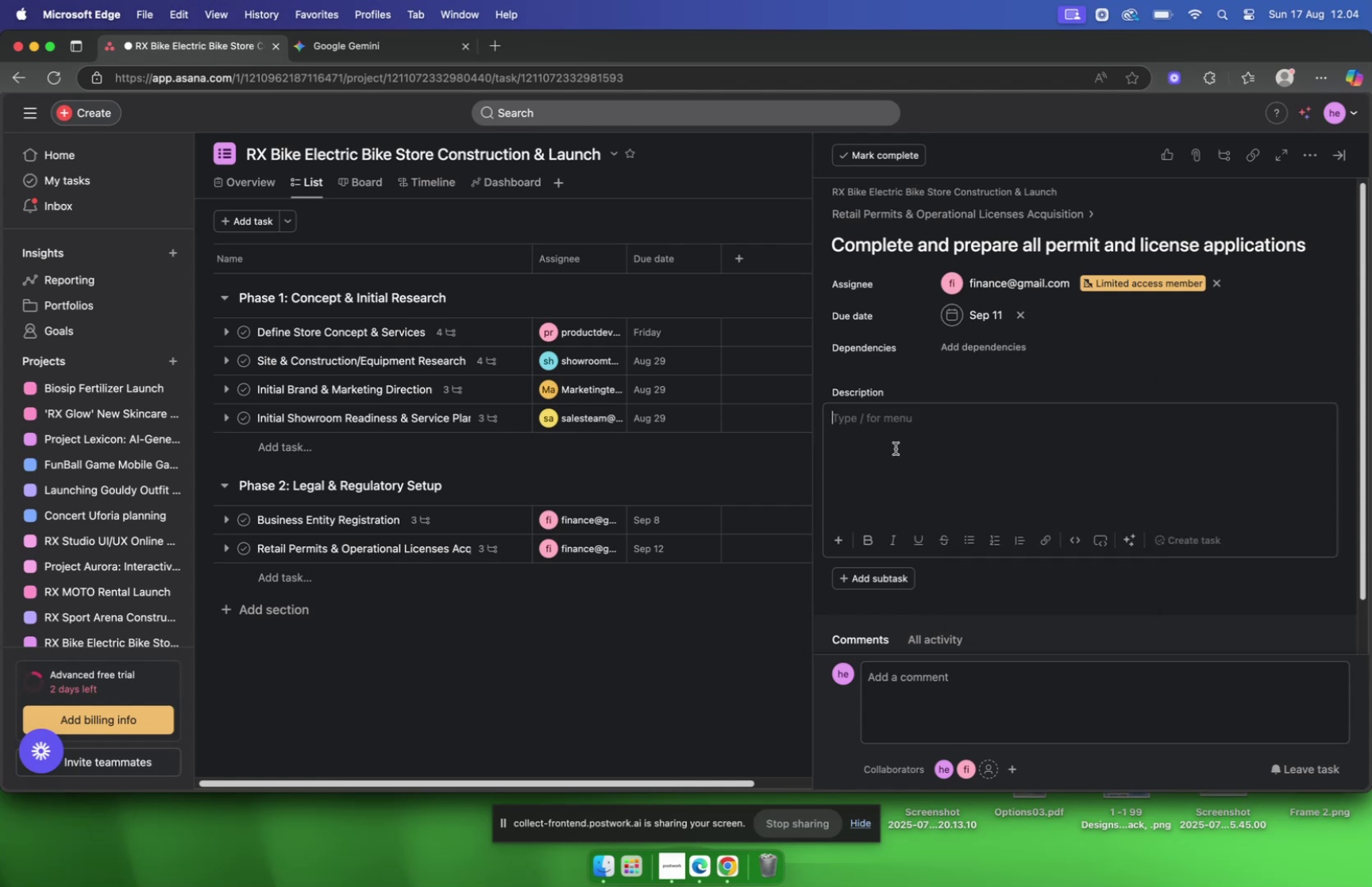 
triple_click([896, 448])
 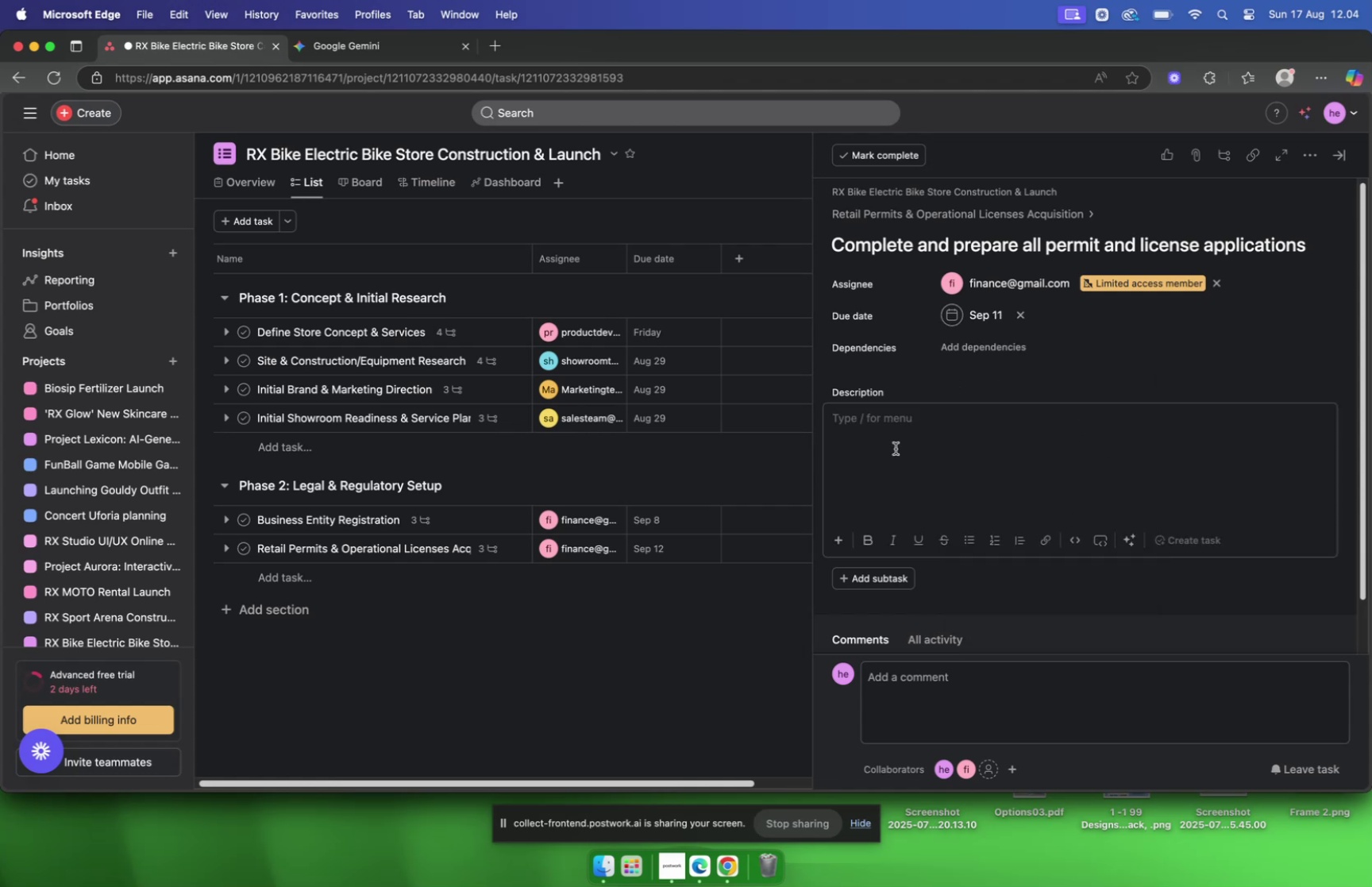 
triple_click([896, 448])
 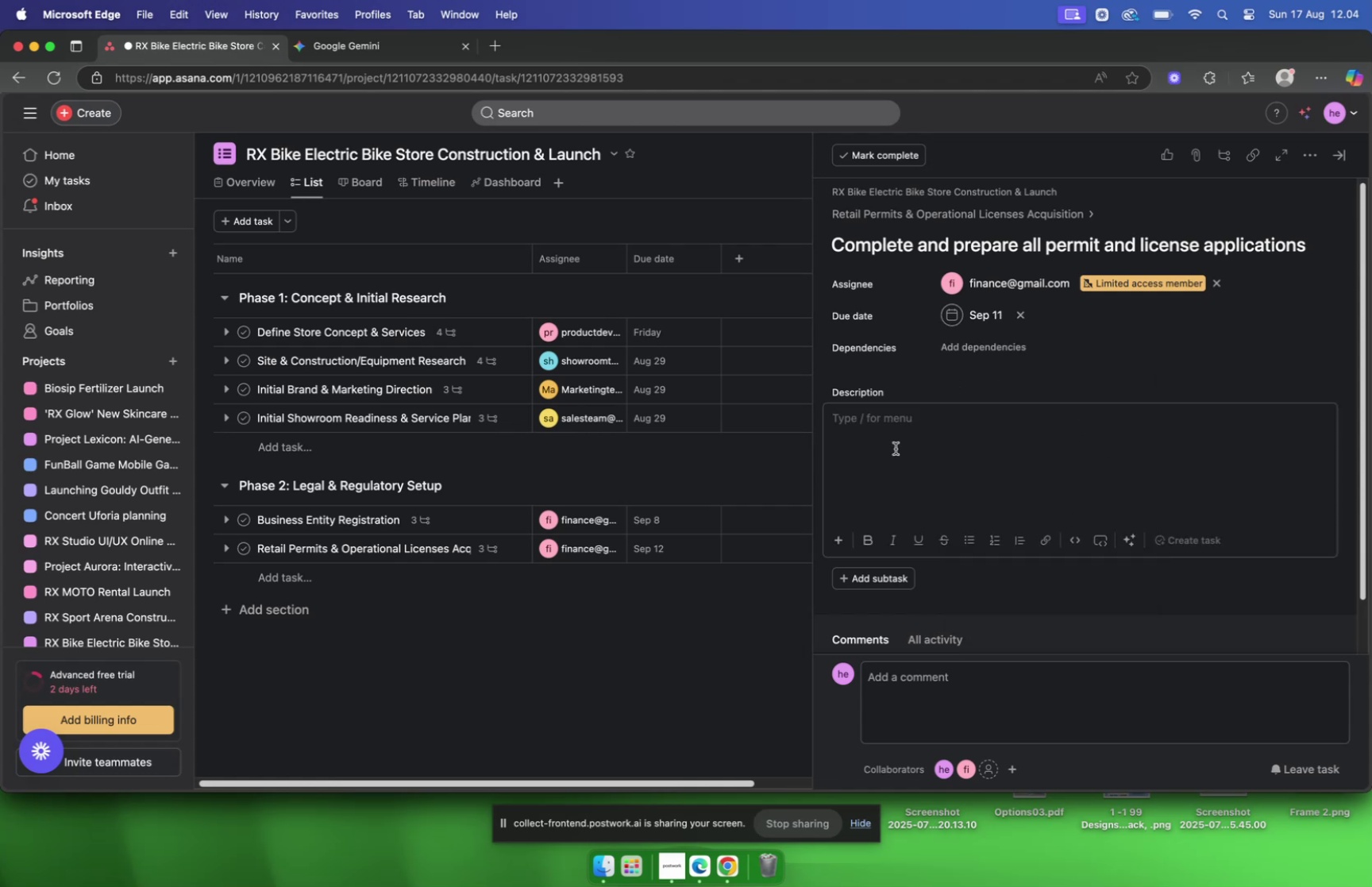 
triple_click([896, 448])
 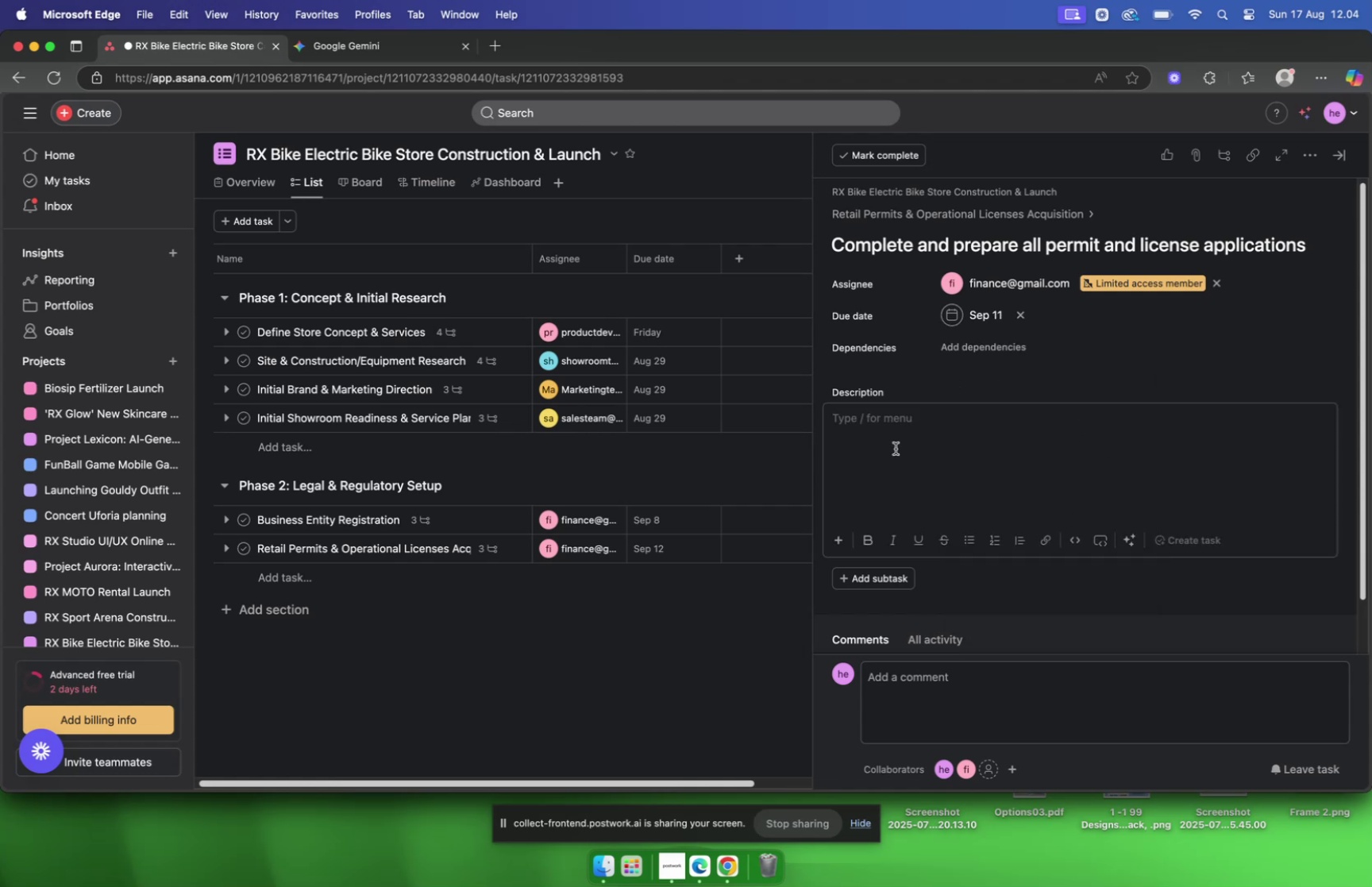 
triple_click([896, 448])
 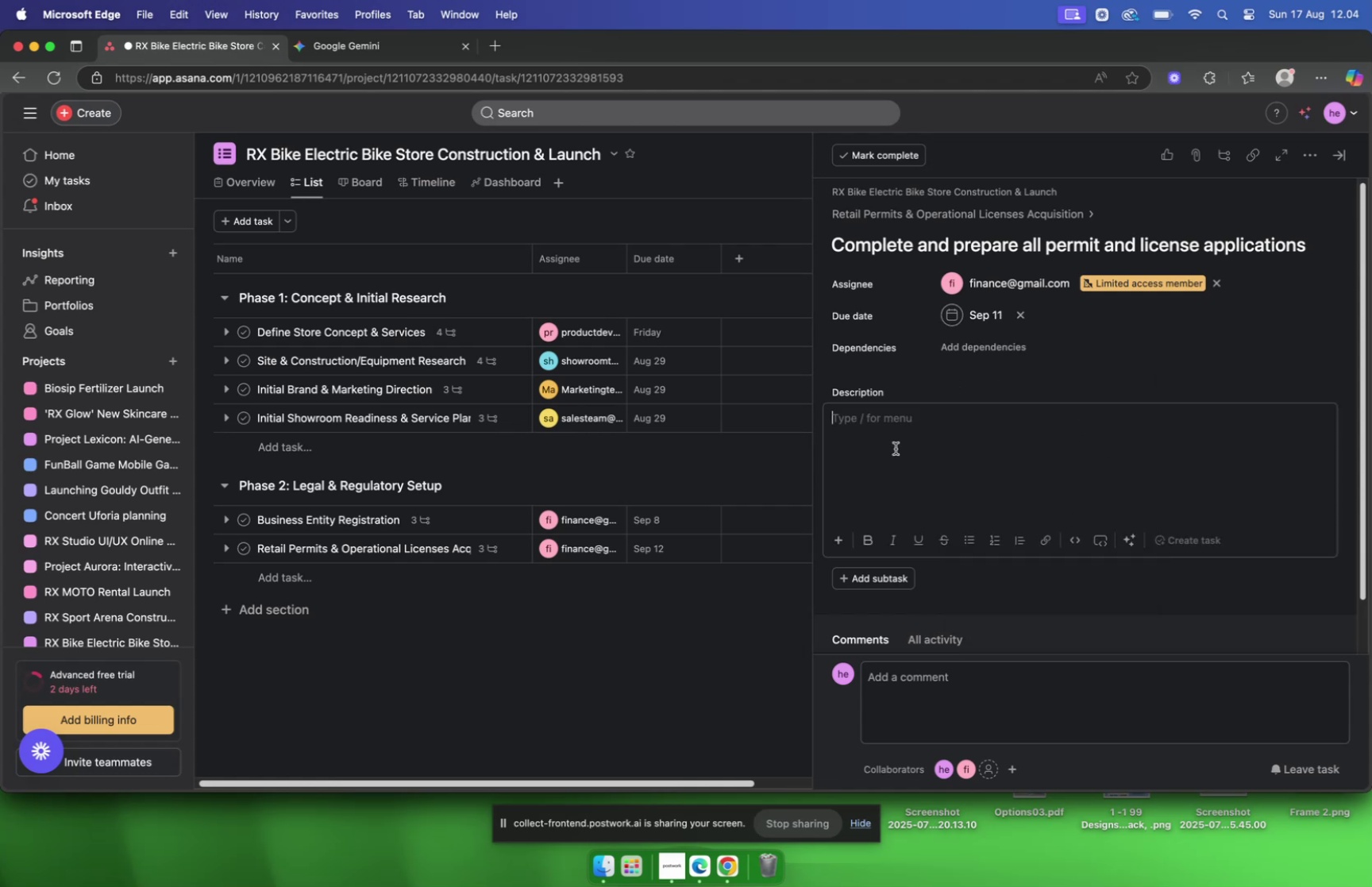 
triple_click([896, 448])
 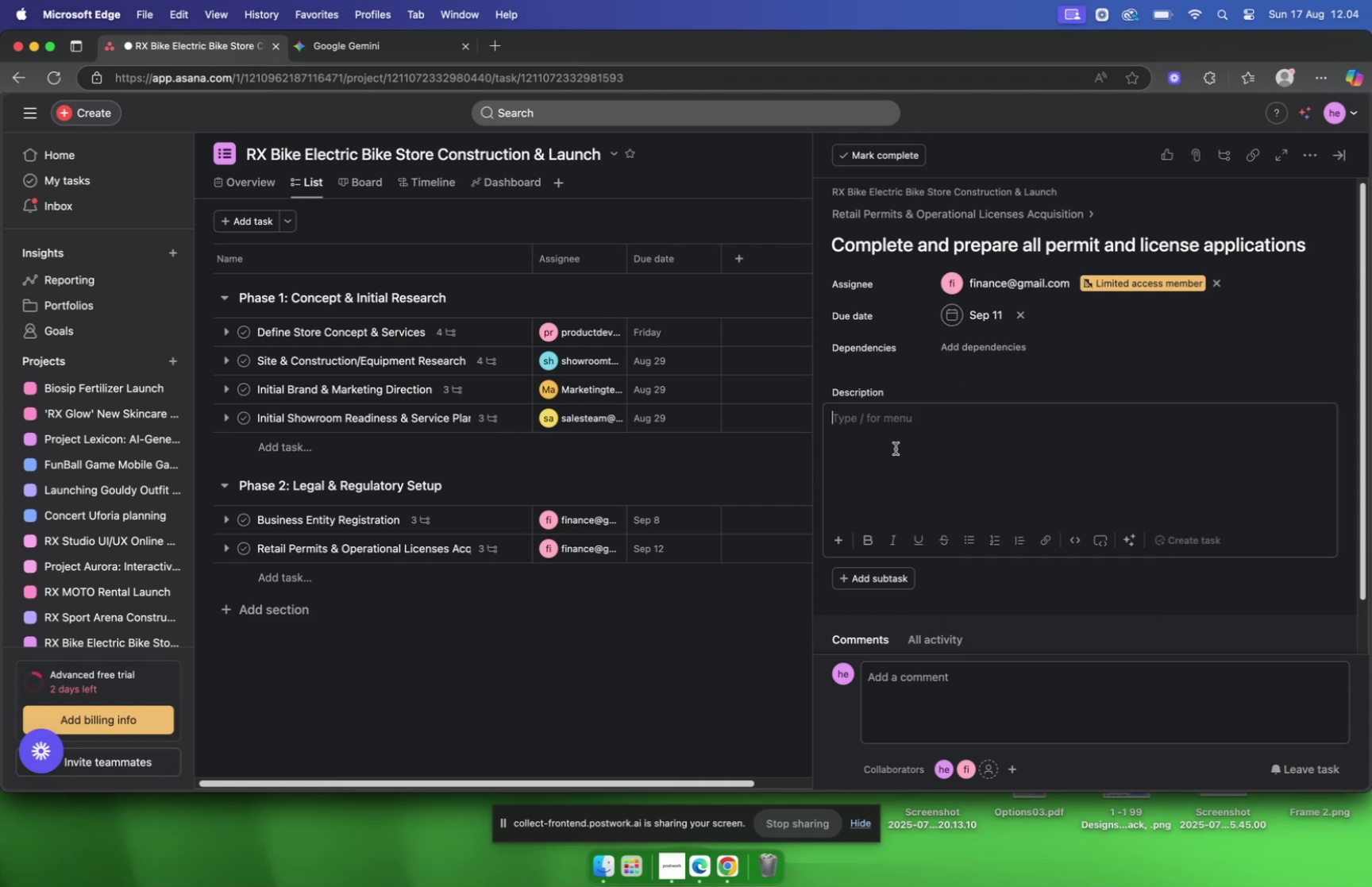 
triple_click([896, 448])
 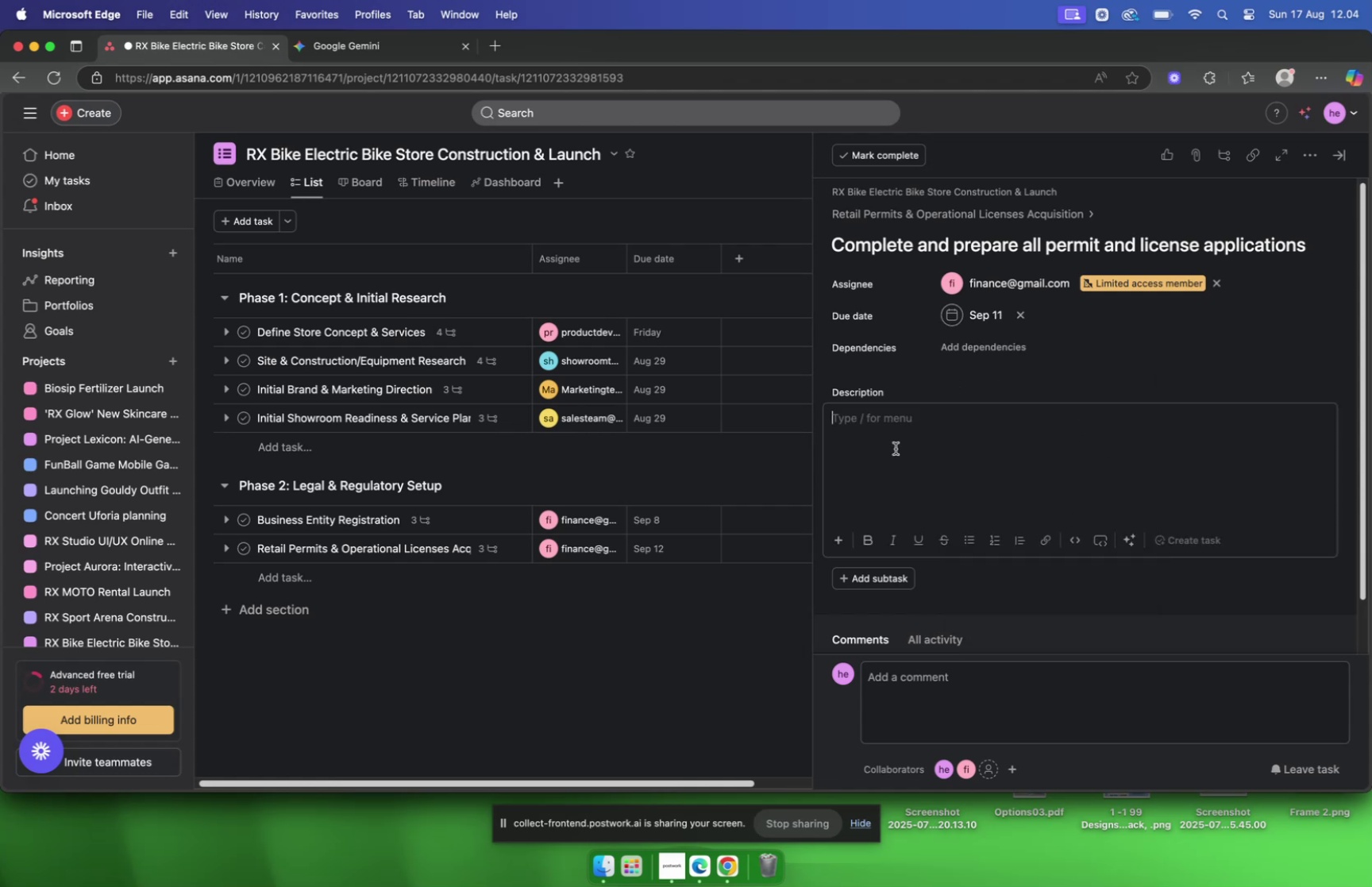 
triple_click([896, 448])
 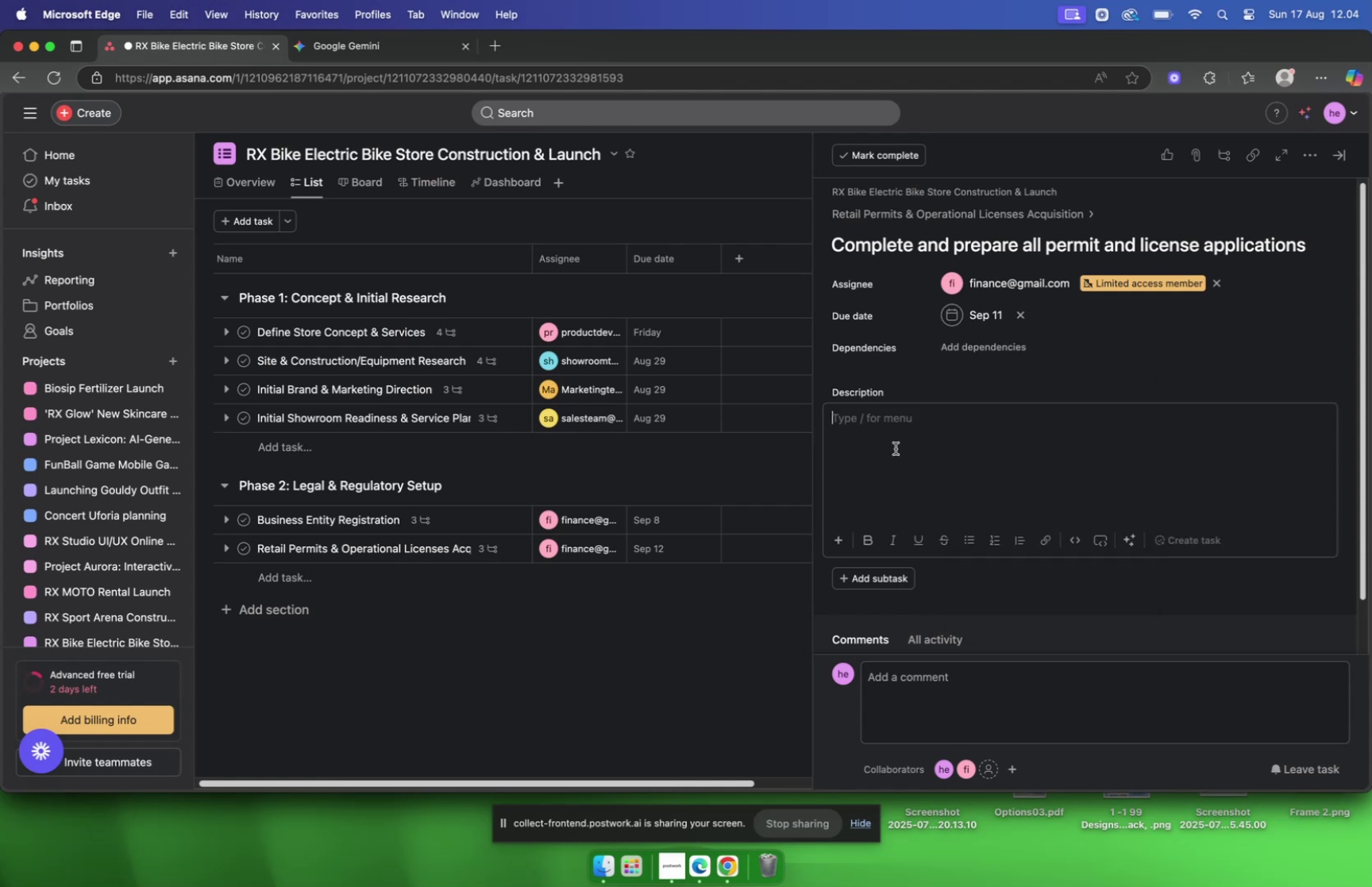 
triple_click([896, 448])
 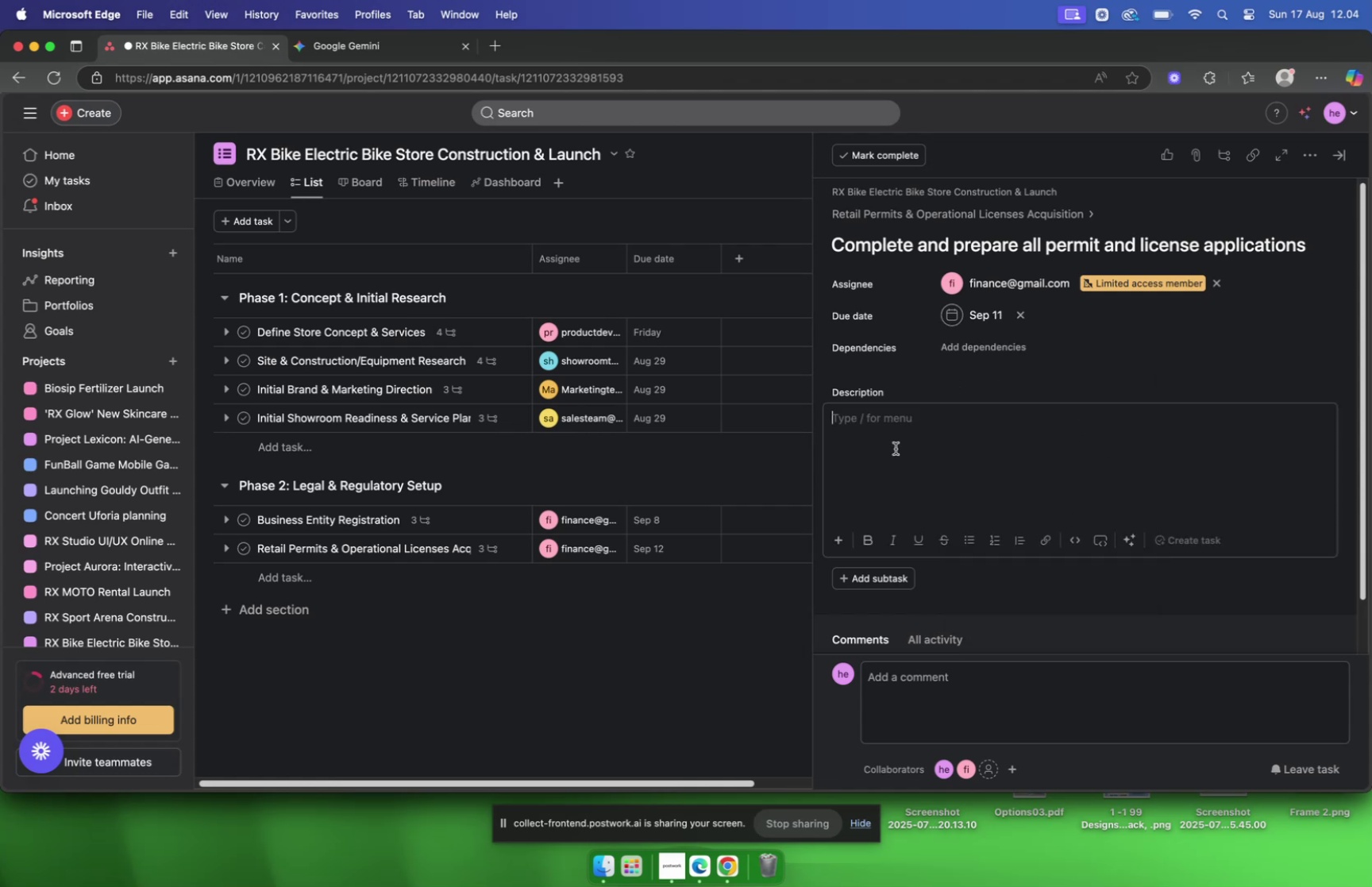 
triple_click([896, 448])
 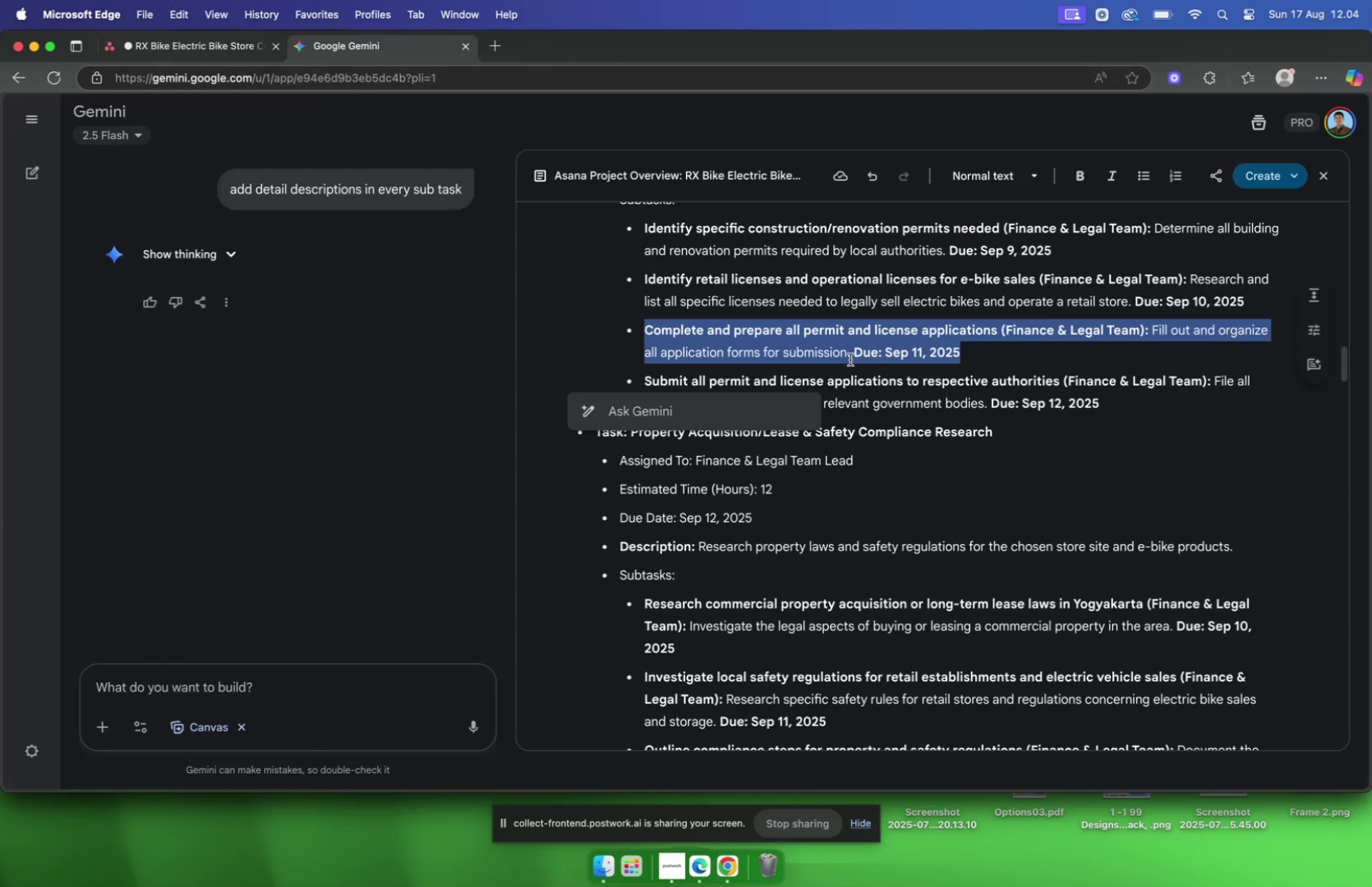 
left_click([850, 358])
 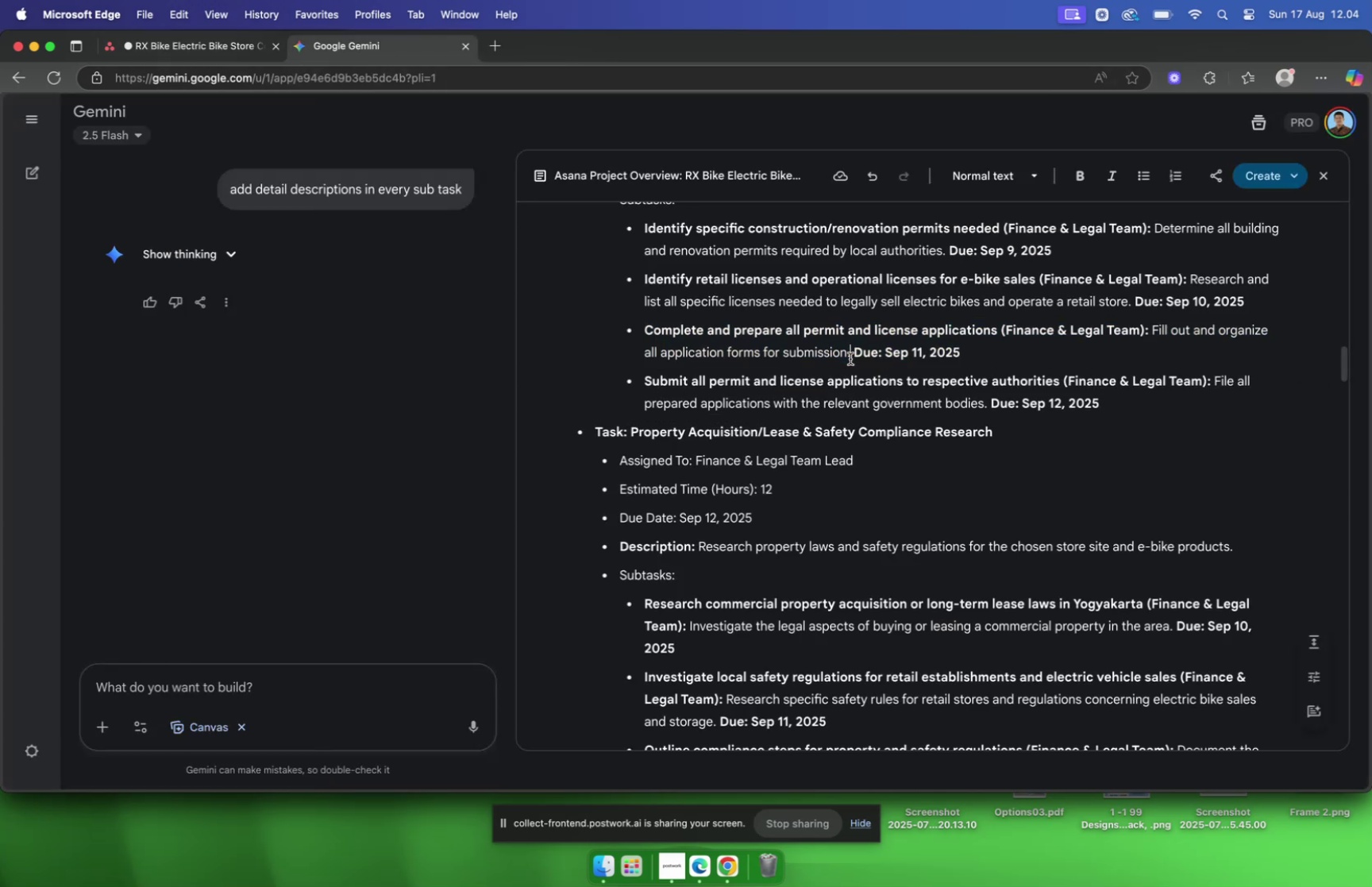 
left_click_drag(start_coordinate=[850, 358], to_coordinate=[1153, 338])
 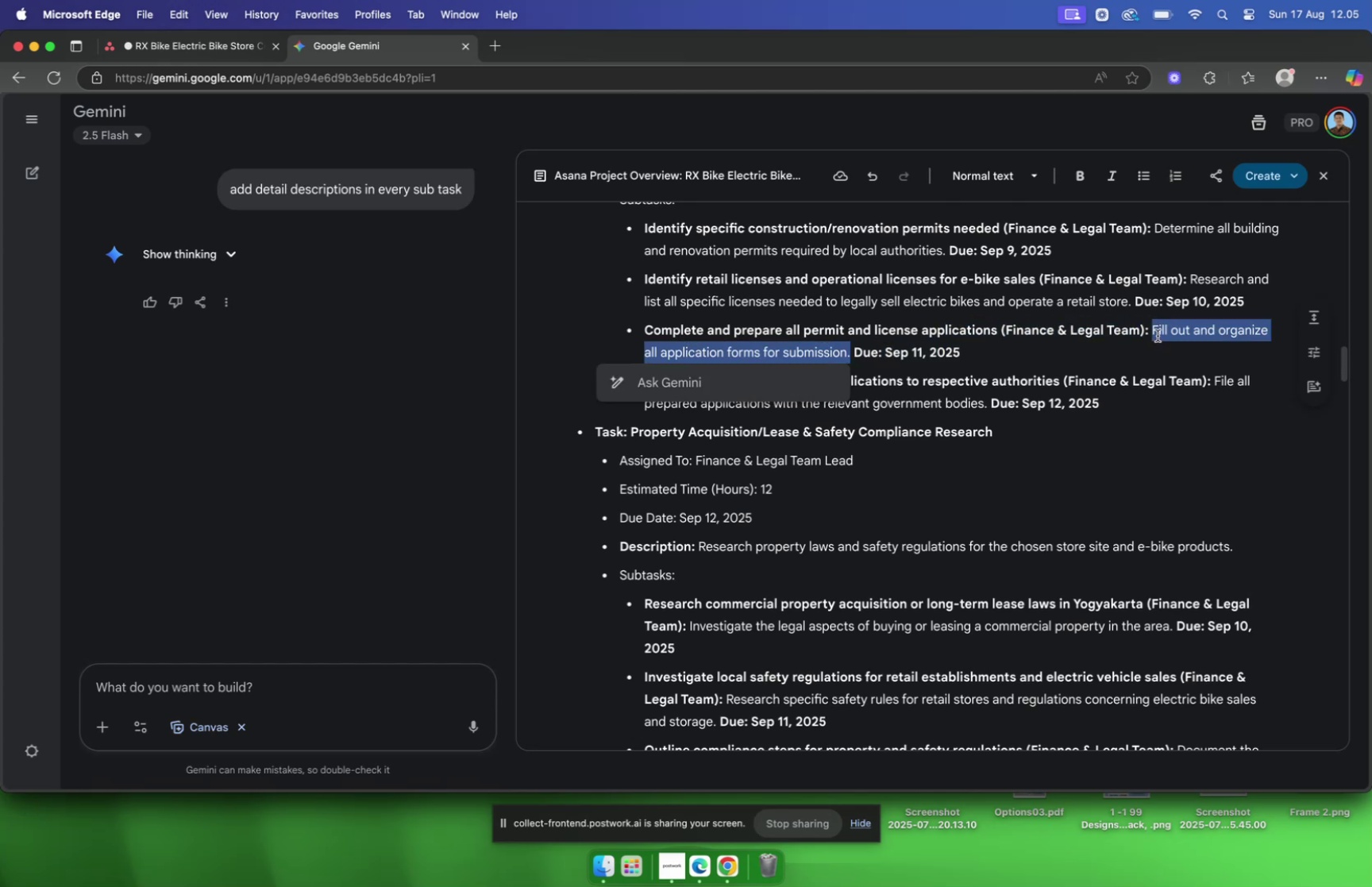 
key(Meta+C)
 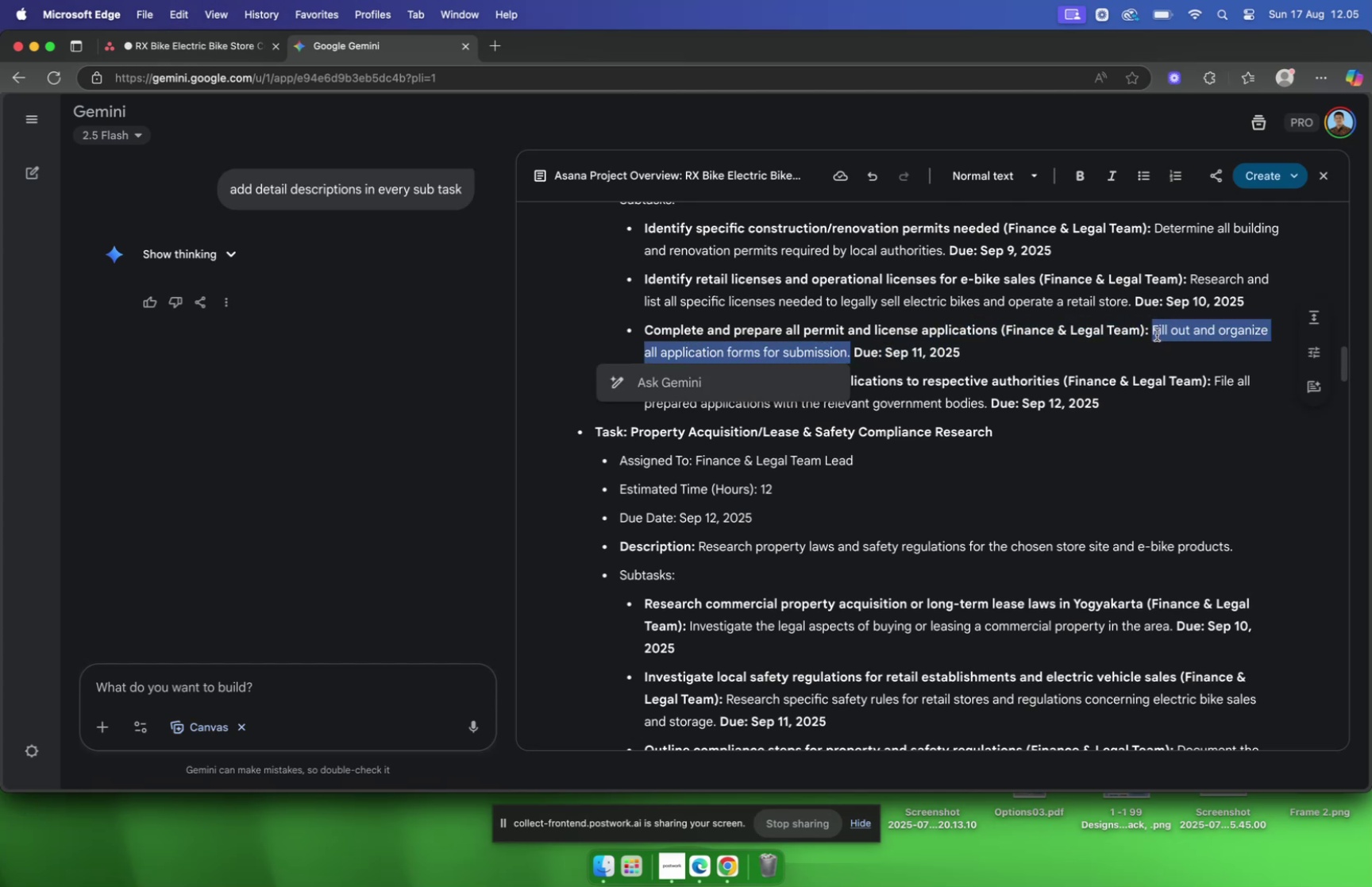 
key(Meta+C)
 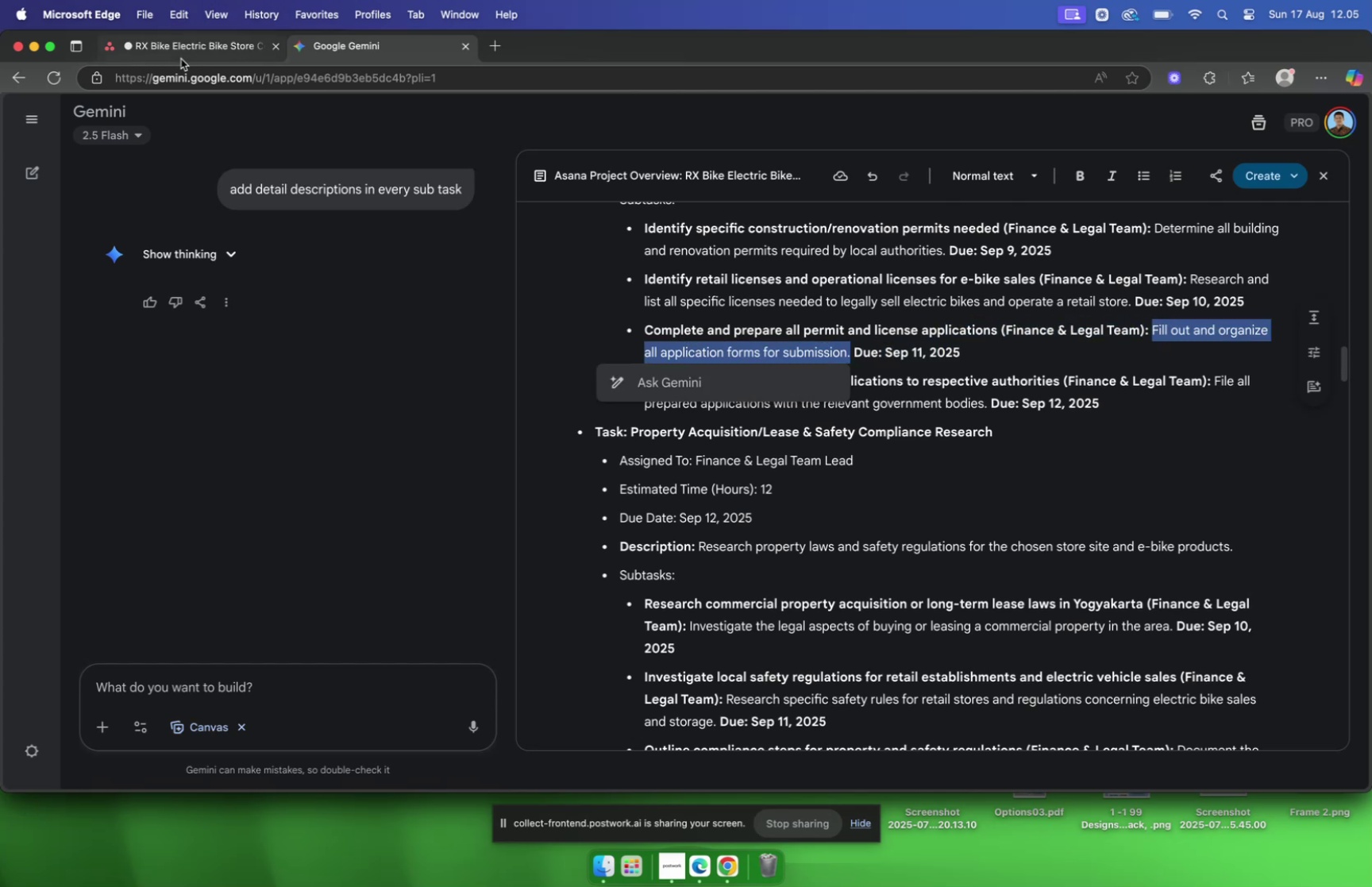 
left_click([178, 56])
 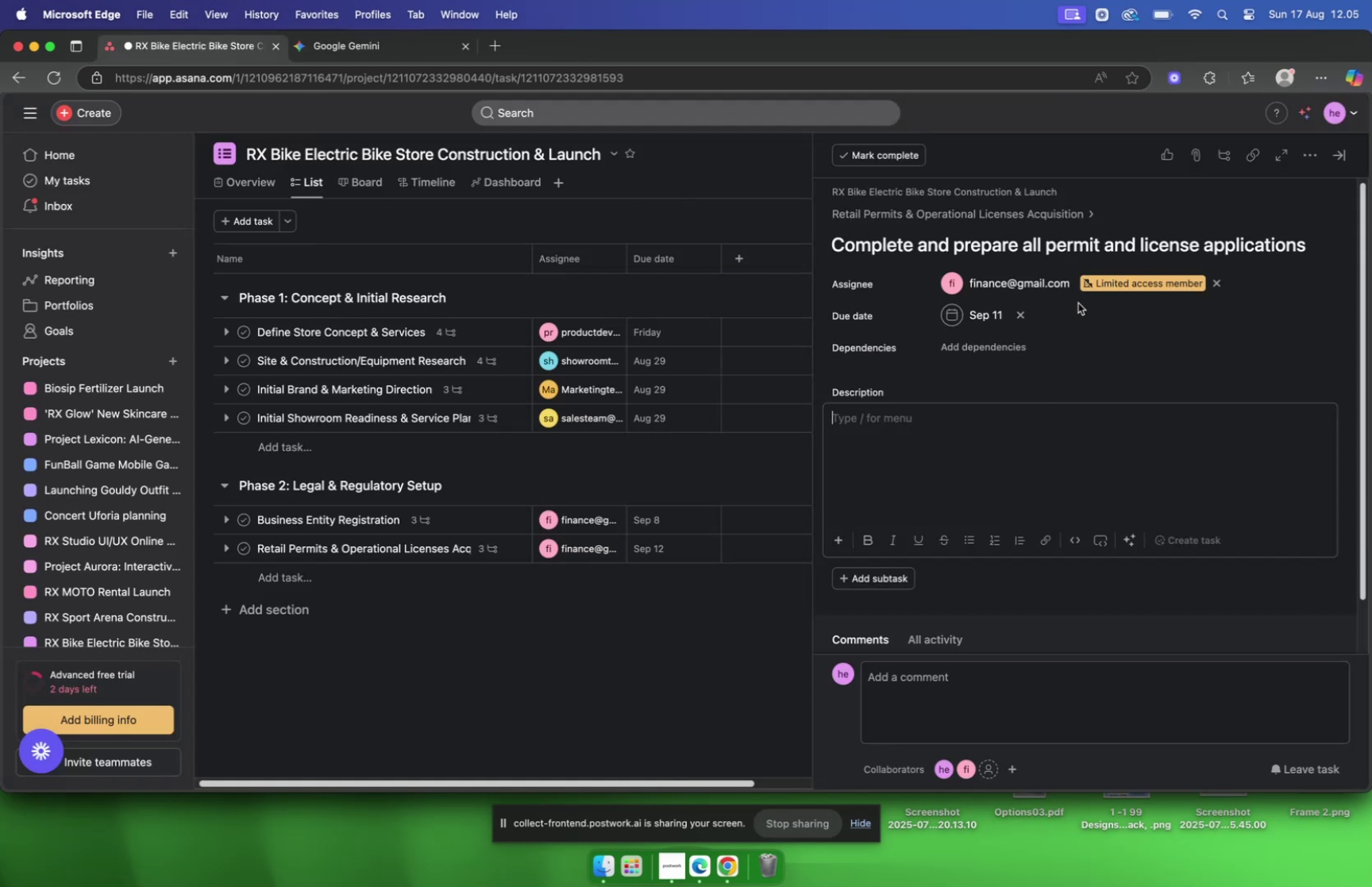 
left_click([1006, 433])
 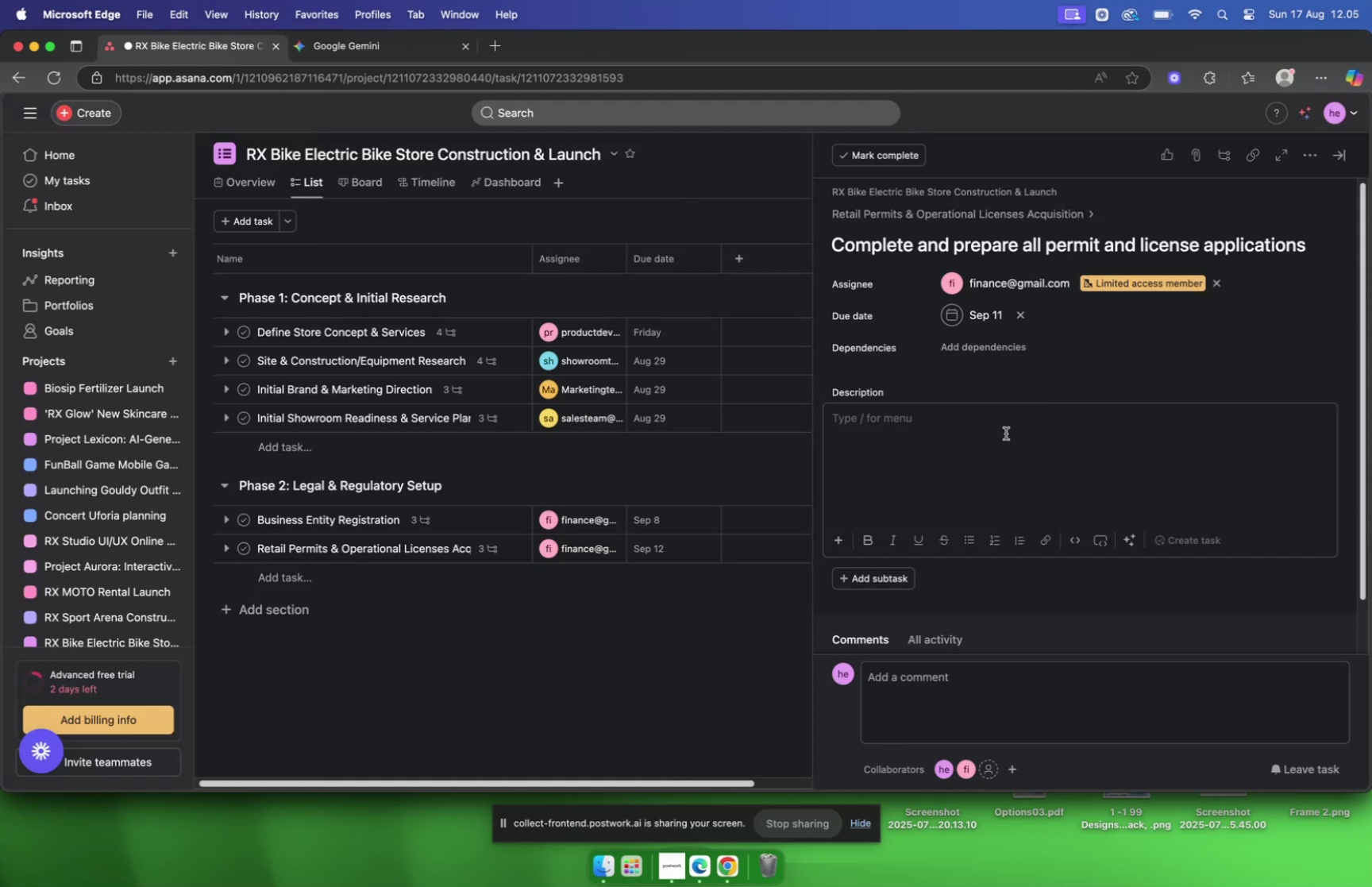 
key(Meta+V)
 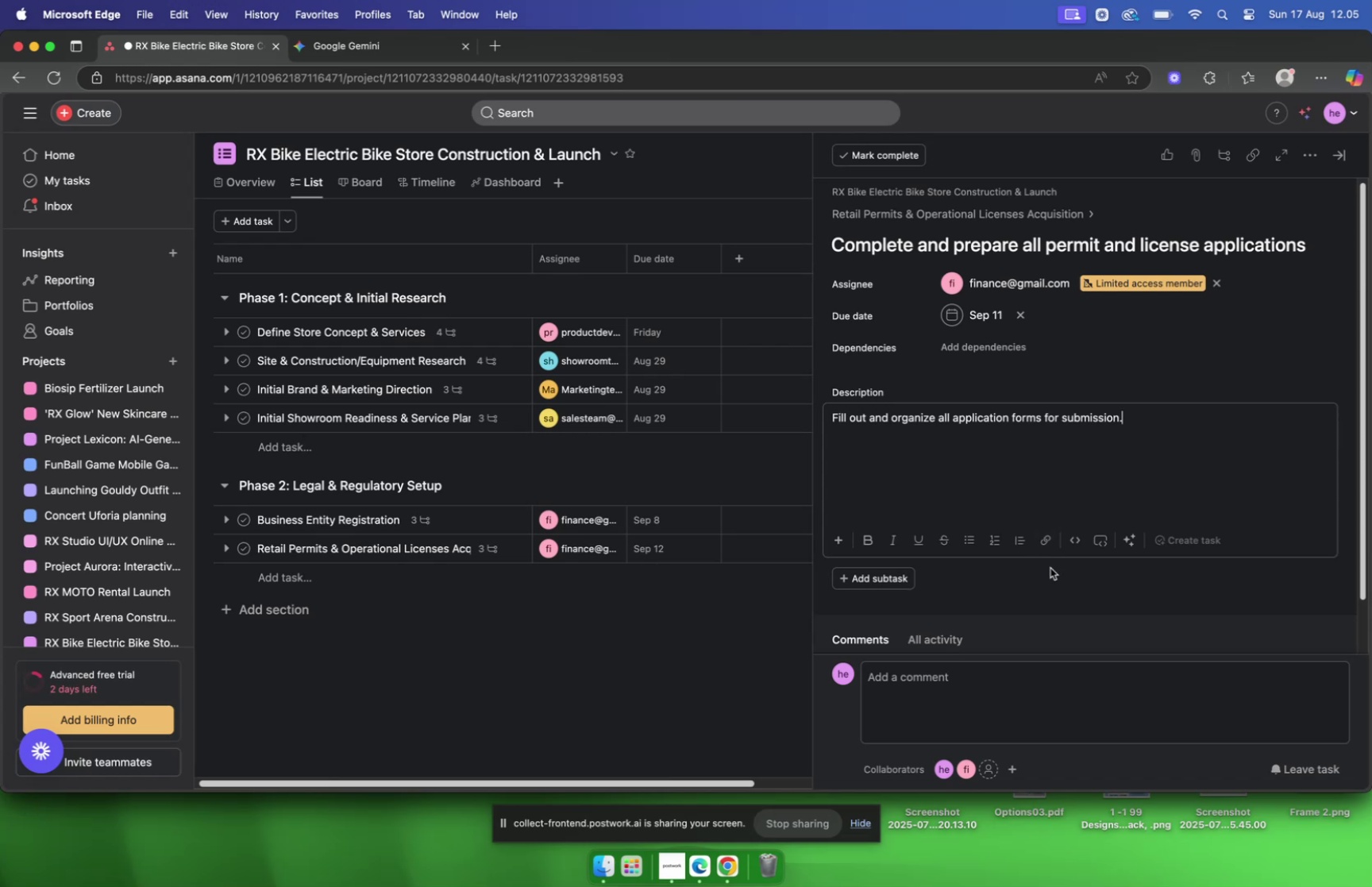 
left_click([1046, 602])
 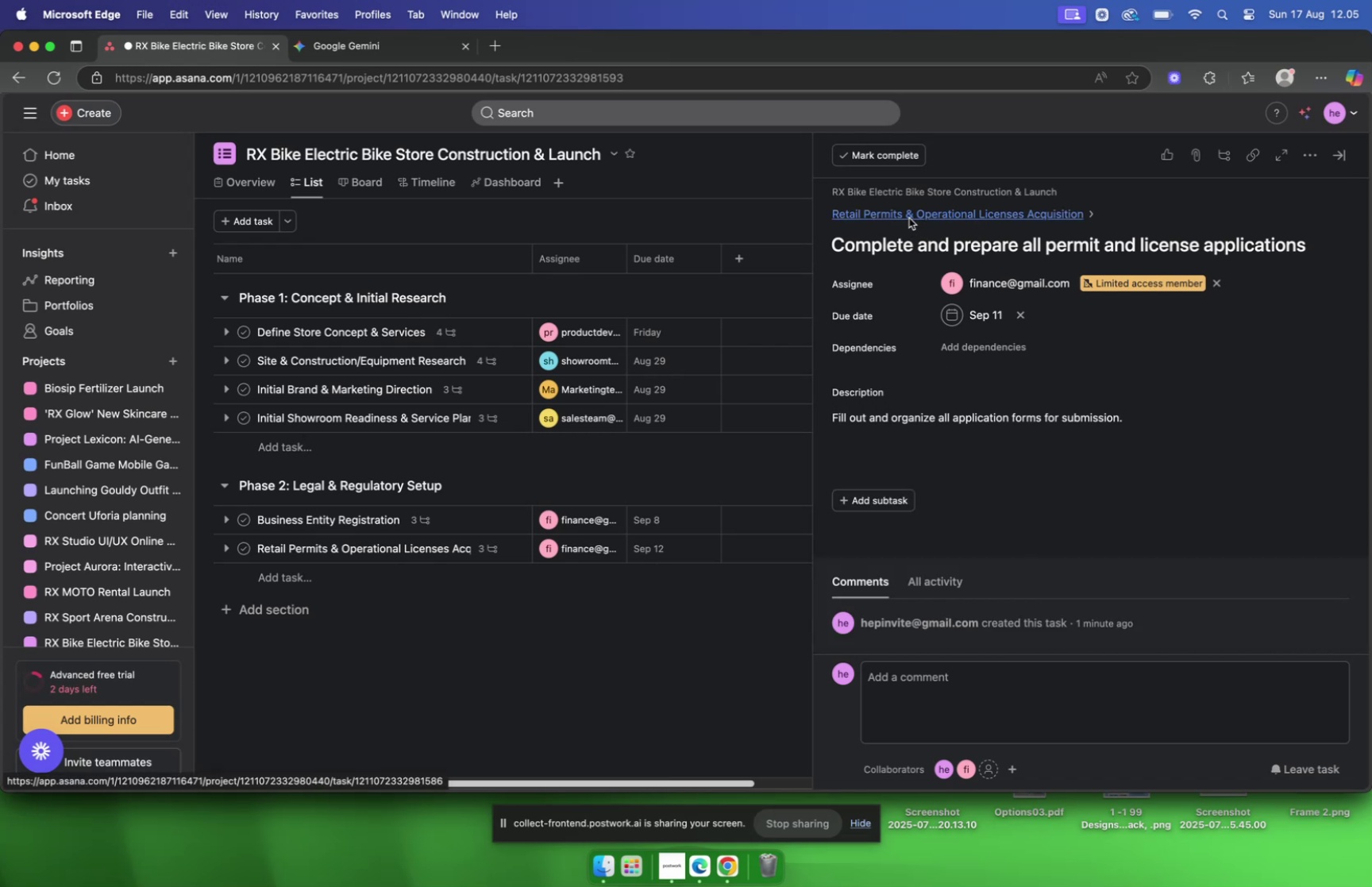 
left_click([909, 218])
 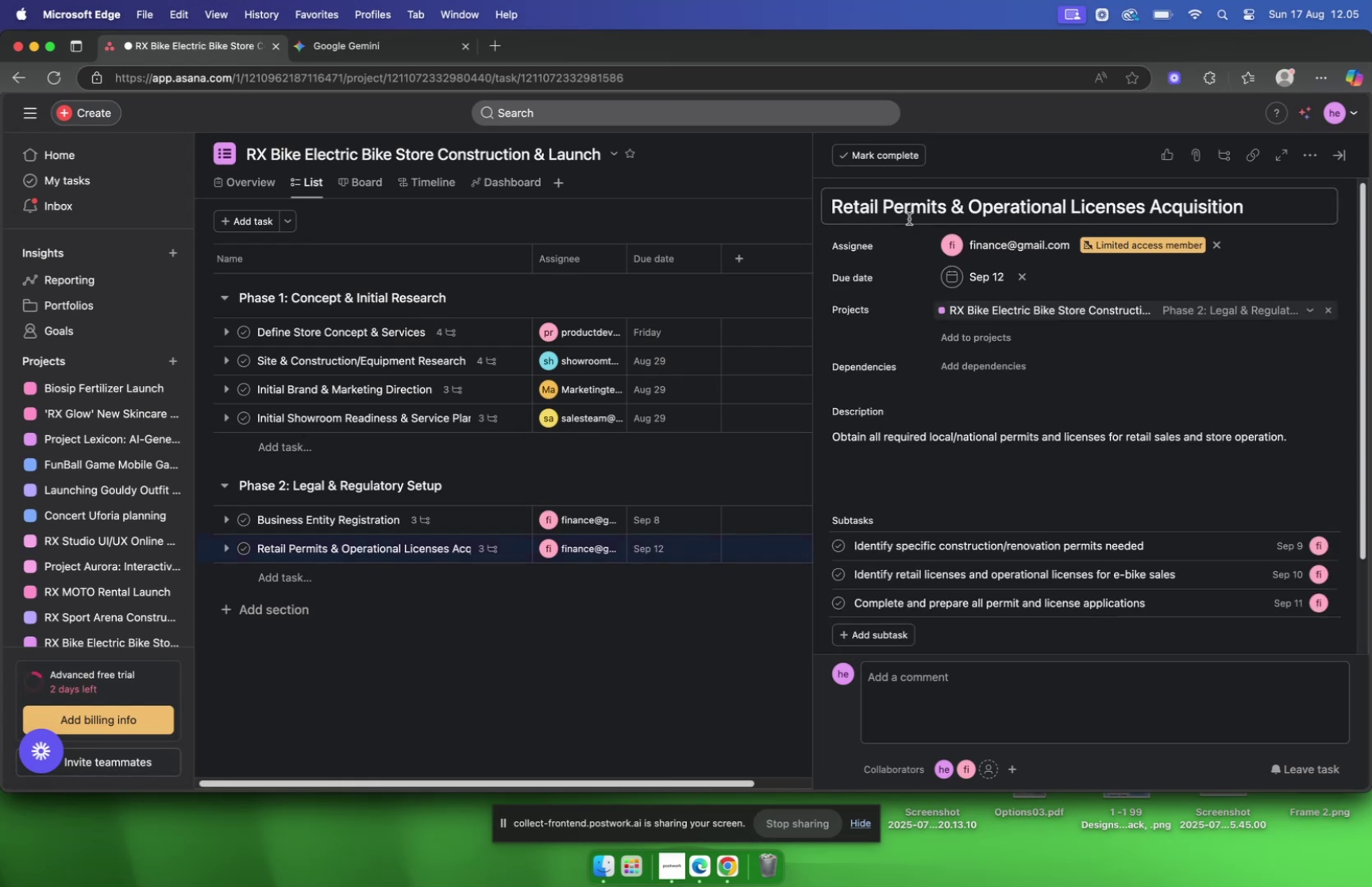 
scroll: coordinate [919, 234], scroll_direction: down, amount: 5.0
 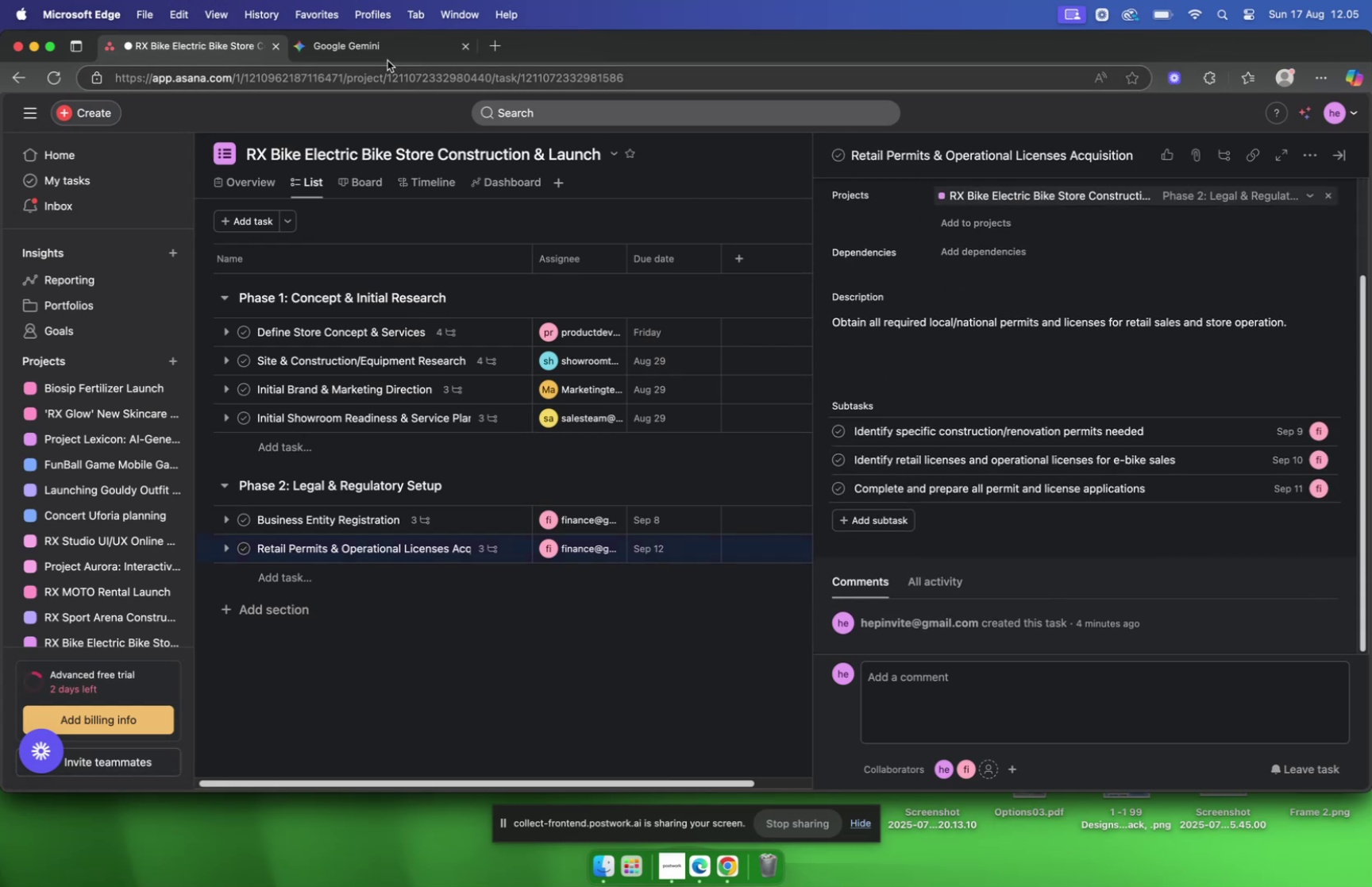 
left_click([383, 54])
 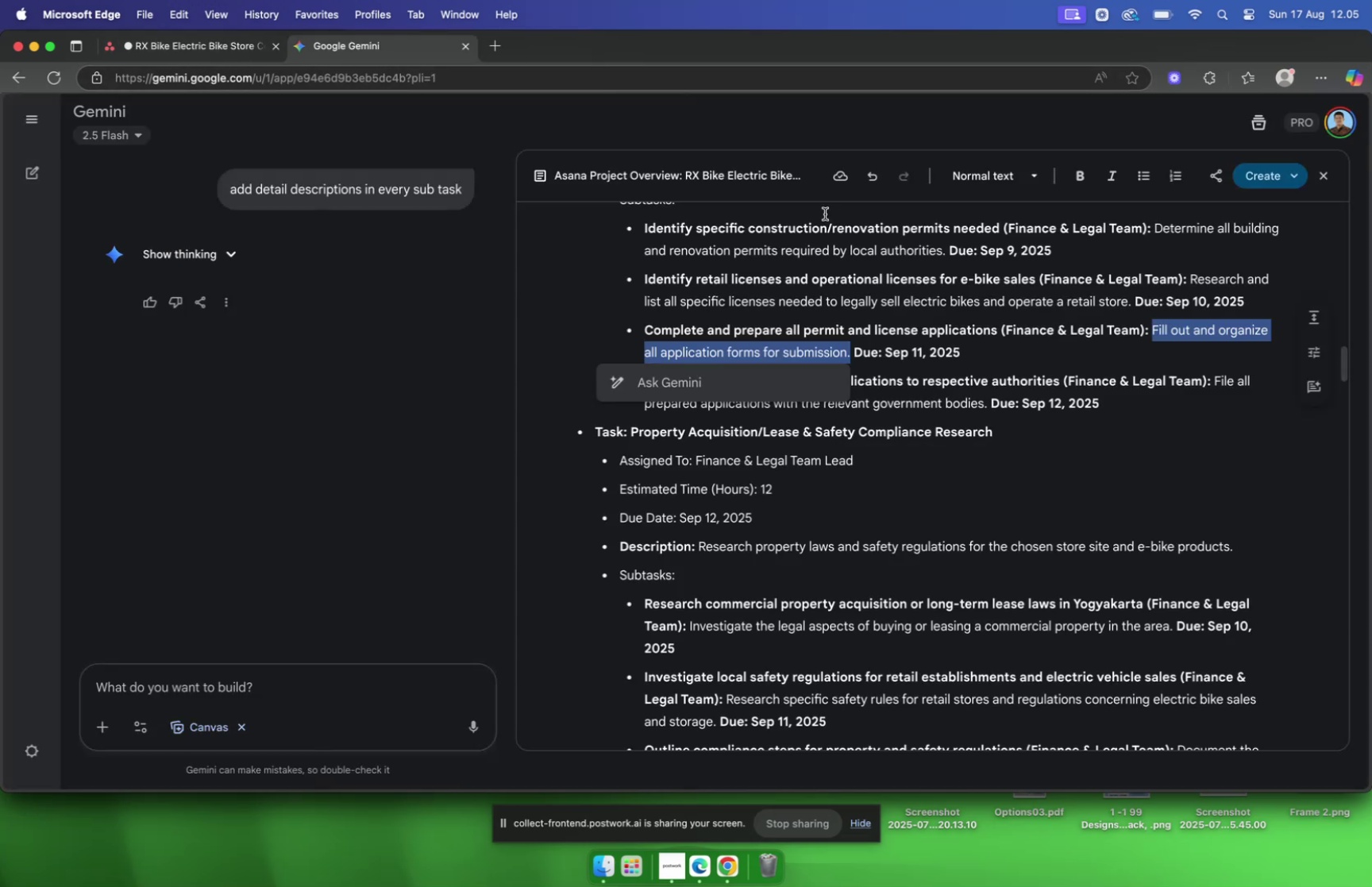 
scroll: coordinate [878, 227], scroll_direction: down, amount: 4.0
 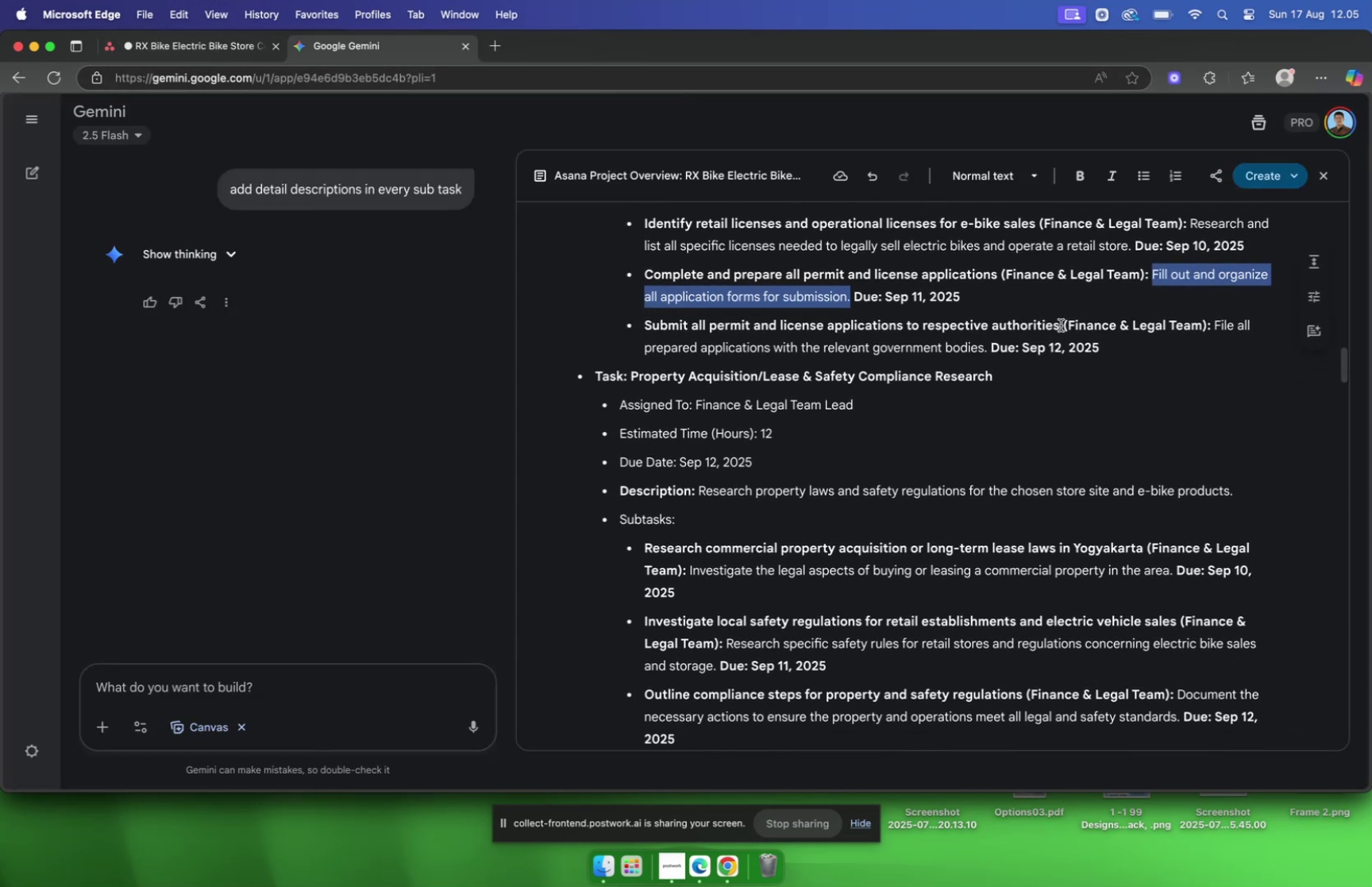 
left_click_drag(start_coordinate=[1061, 325], to_coordinate=[646, 322])
 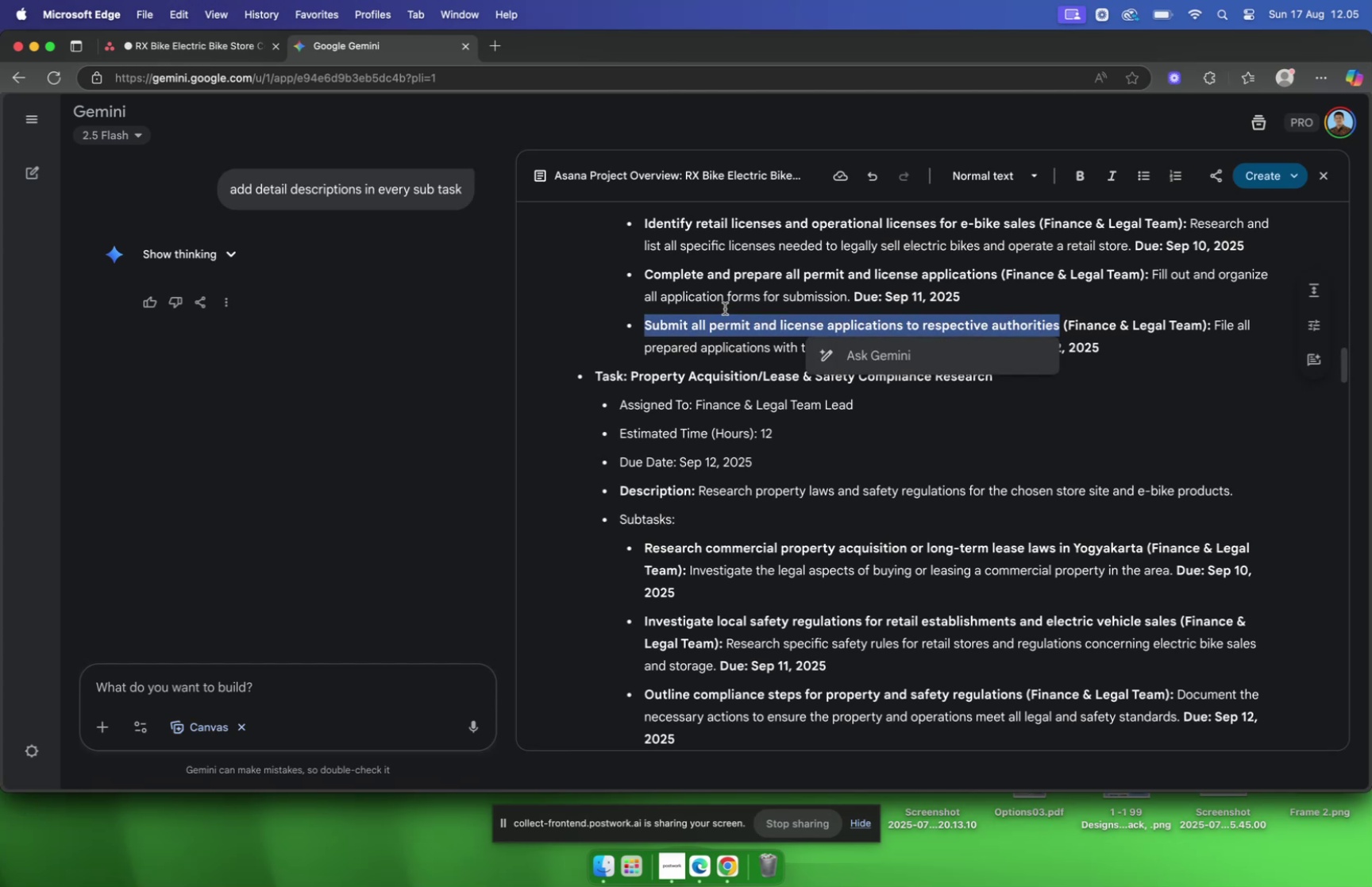 
key(Meta+C)
 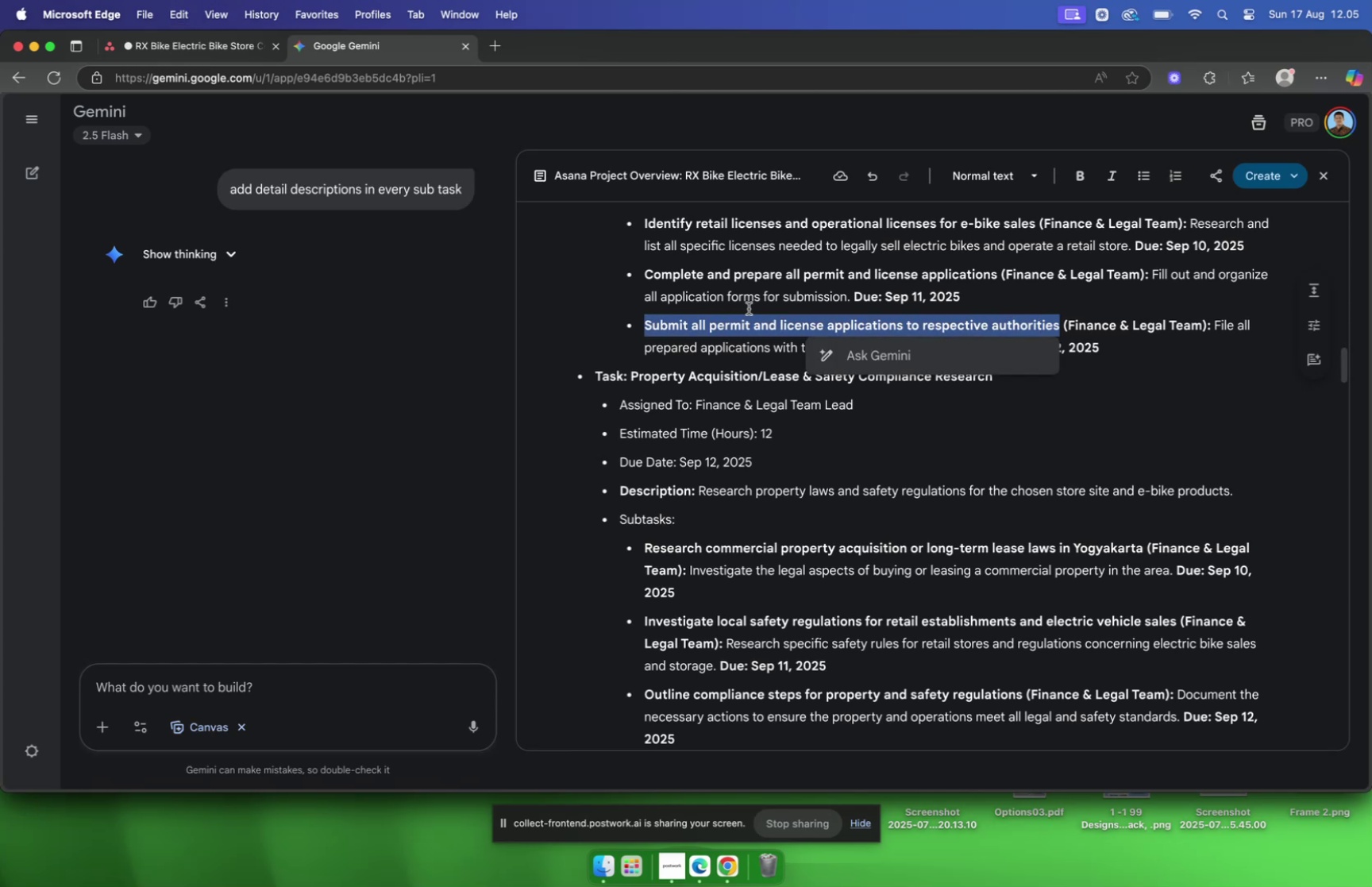 
key(Meta+C)
 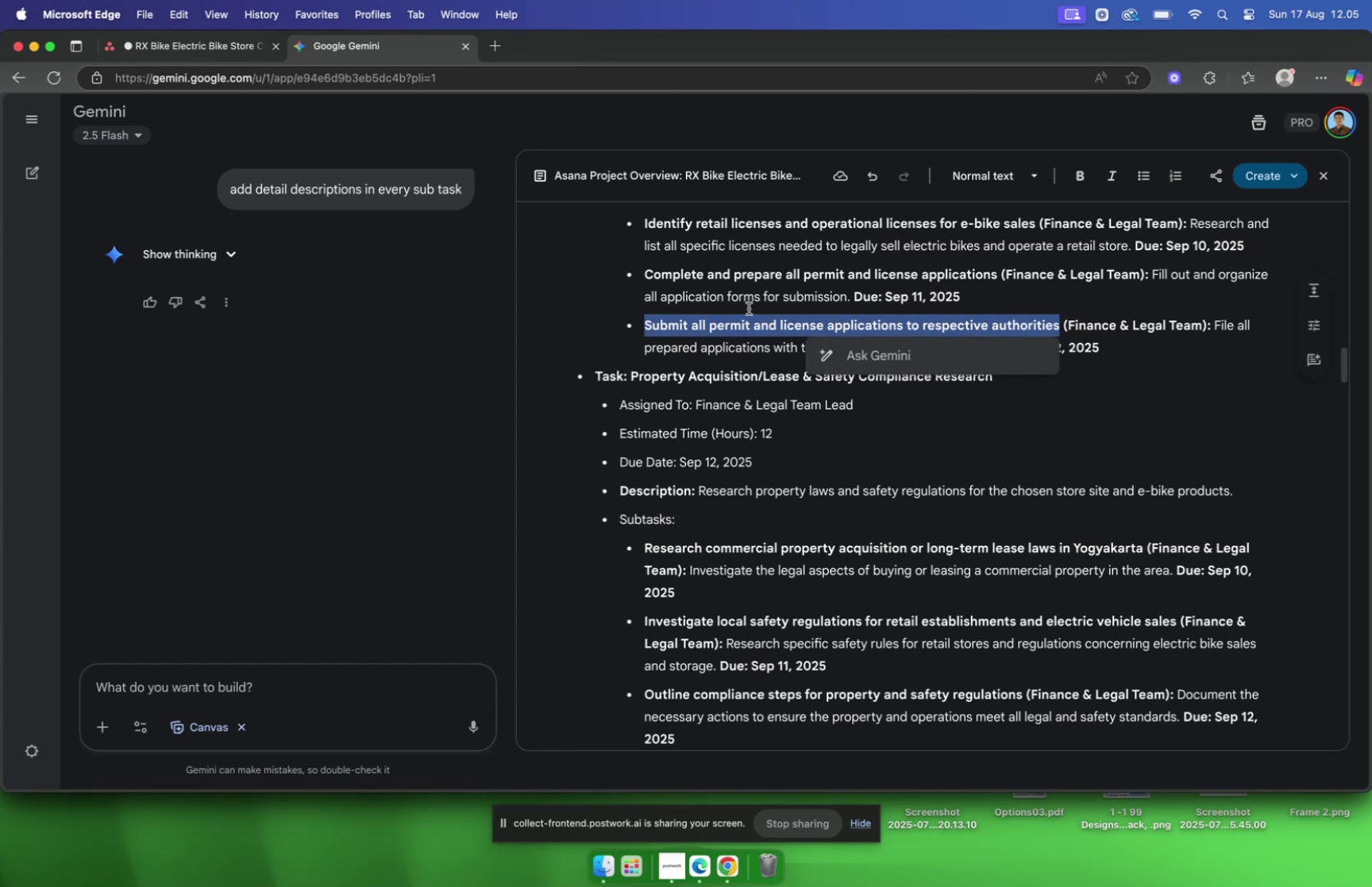 
key(Meta+CommandLeft)
 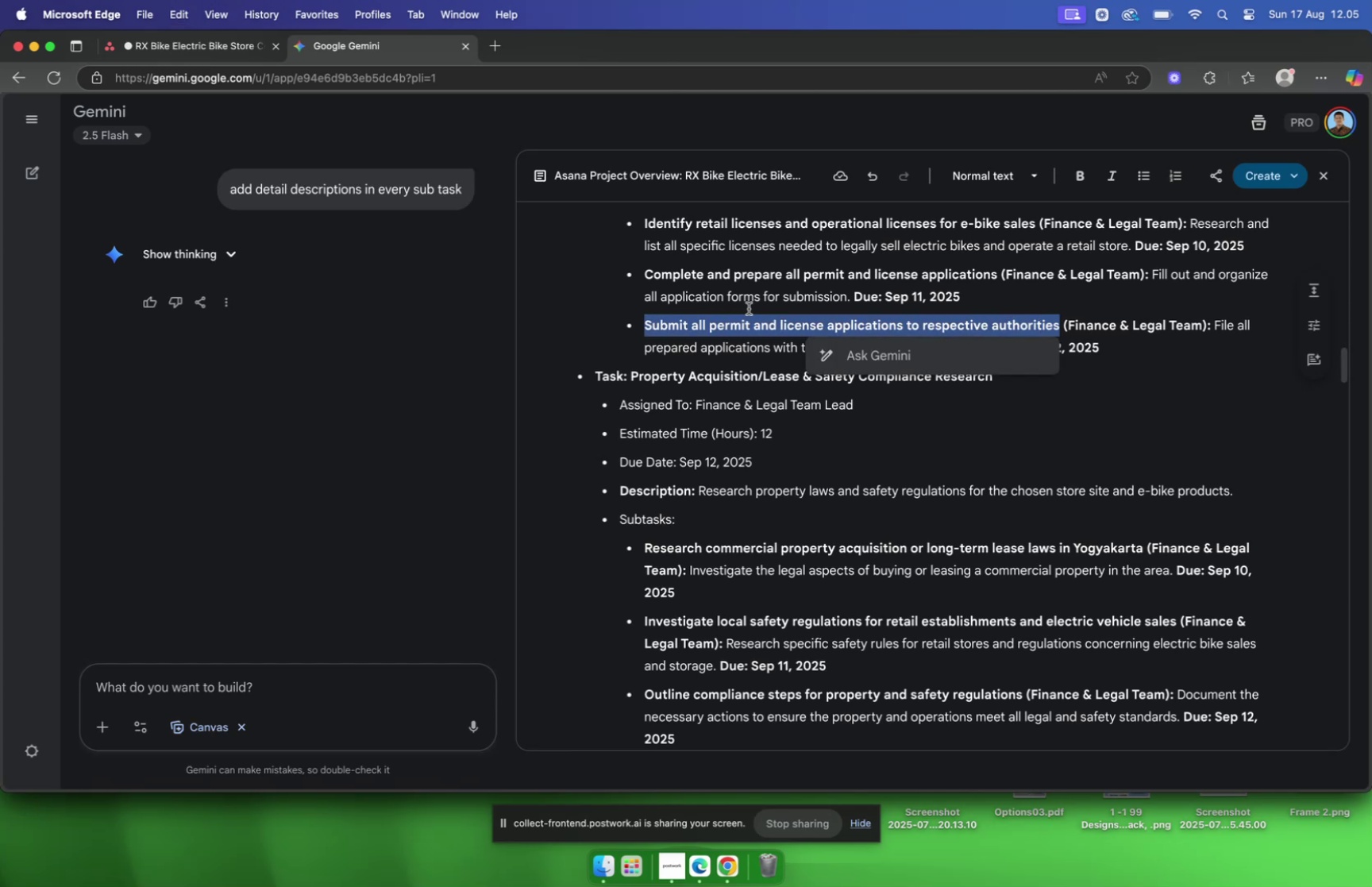 
key(Meta+C)
 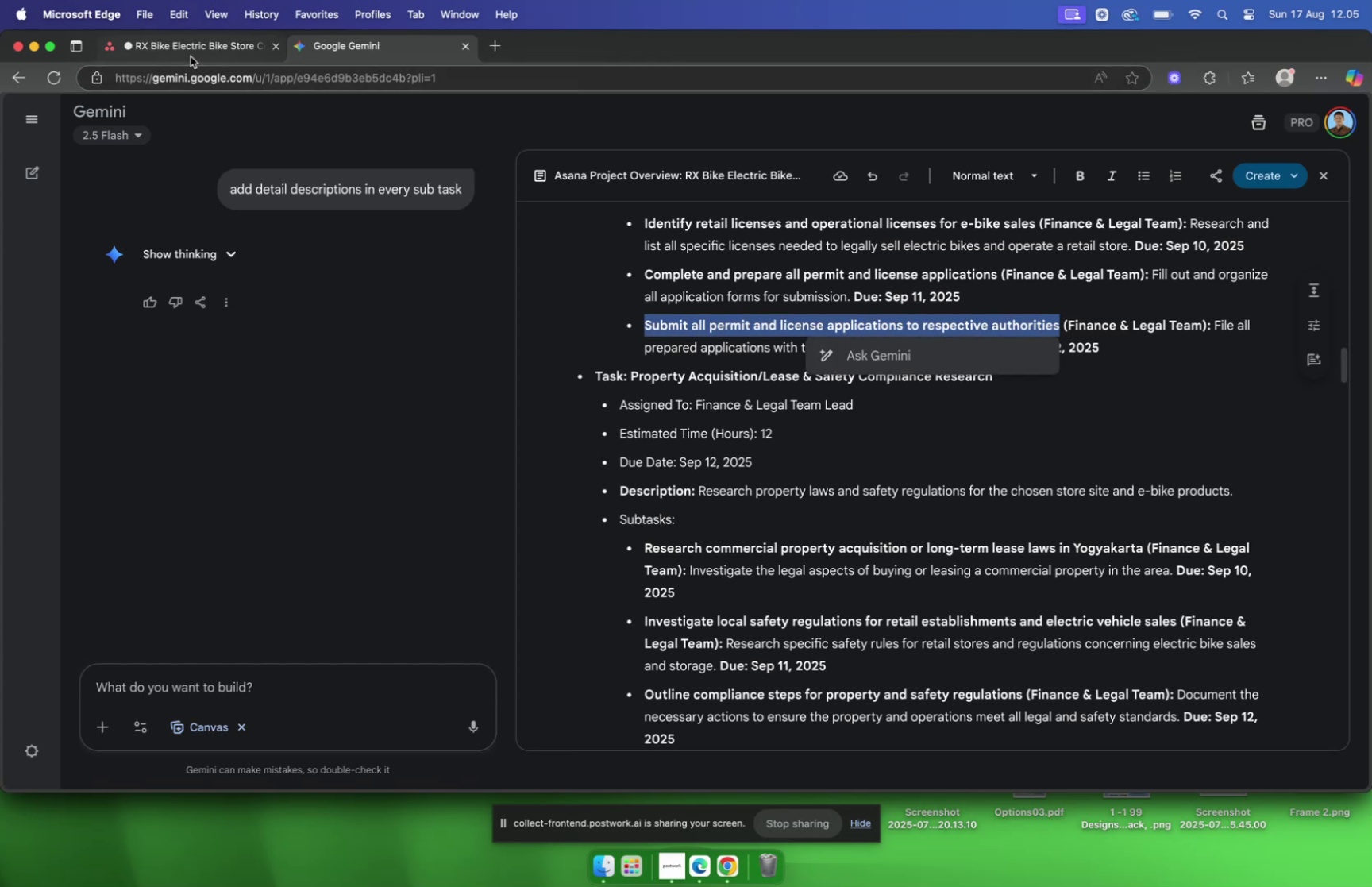 
left_click([187, 53])
 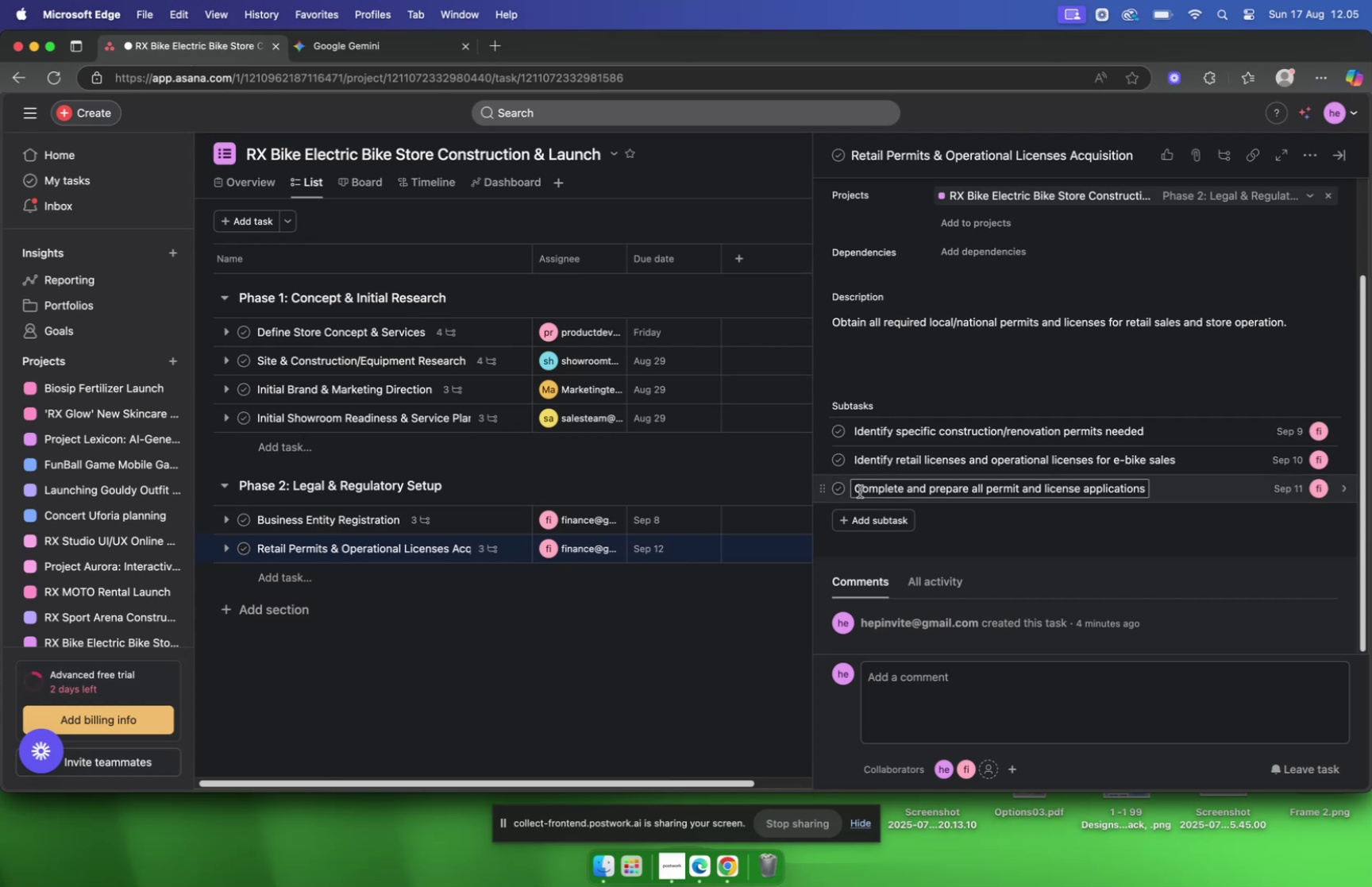 
left_click([868, 517])
 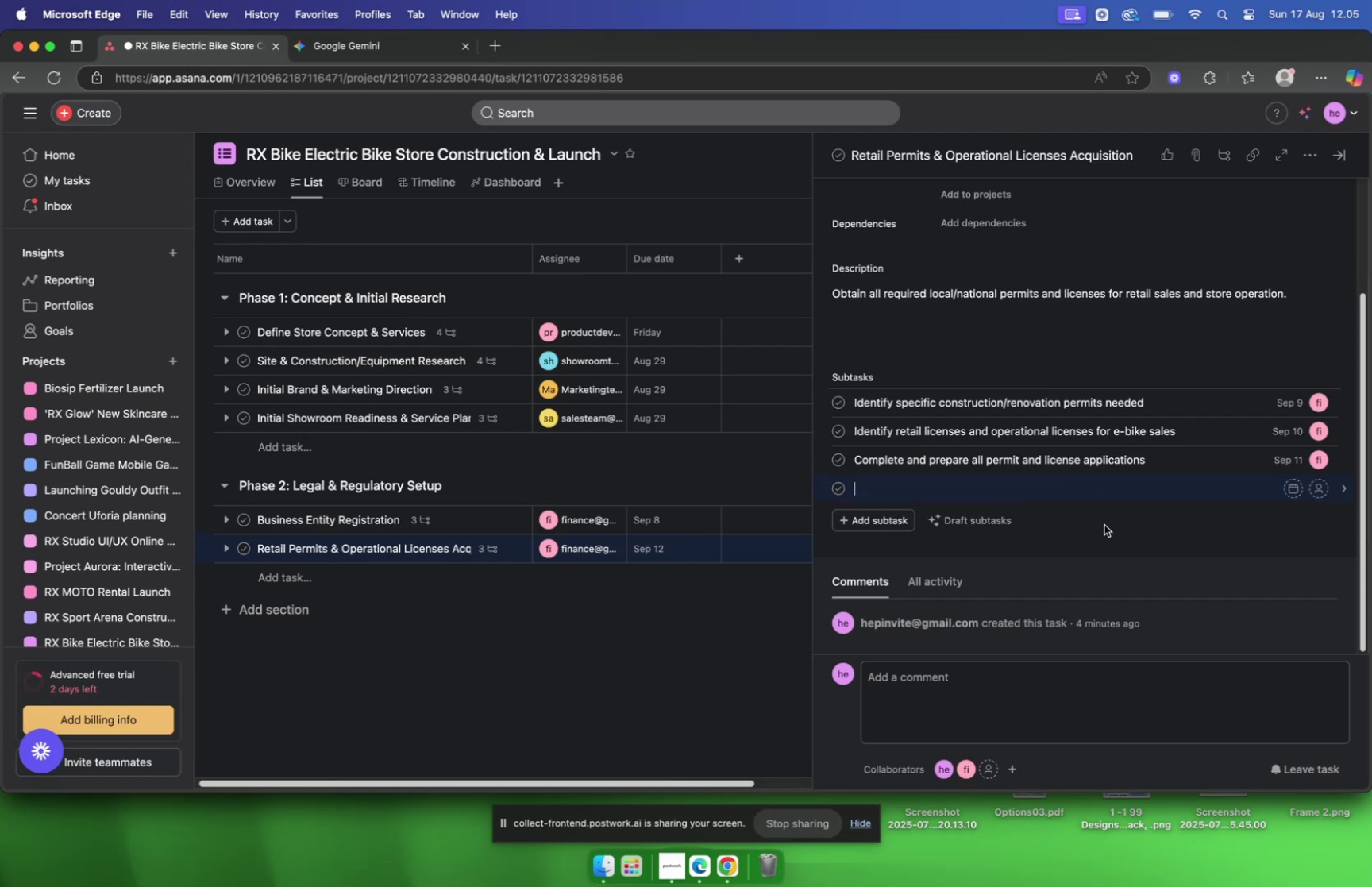 
key(Meta+V)
 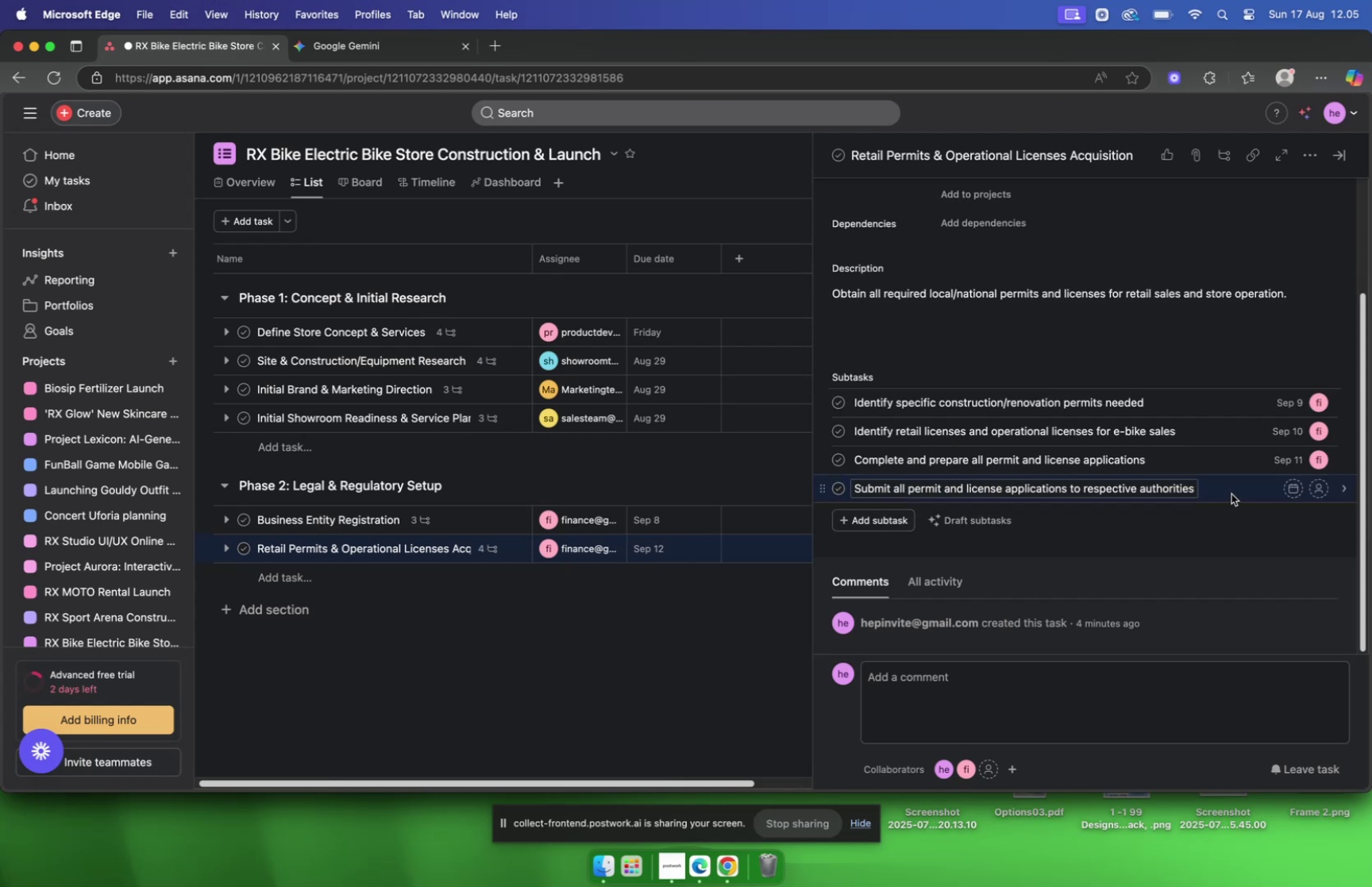 
left_click([1231, 493])
 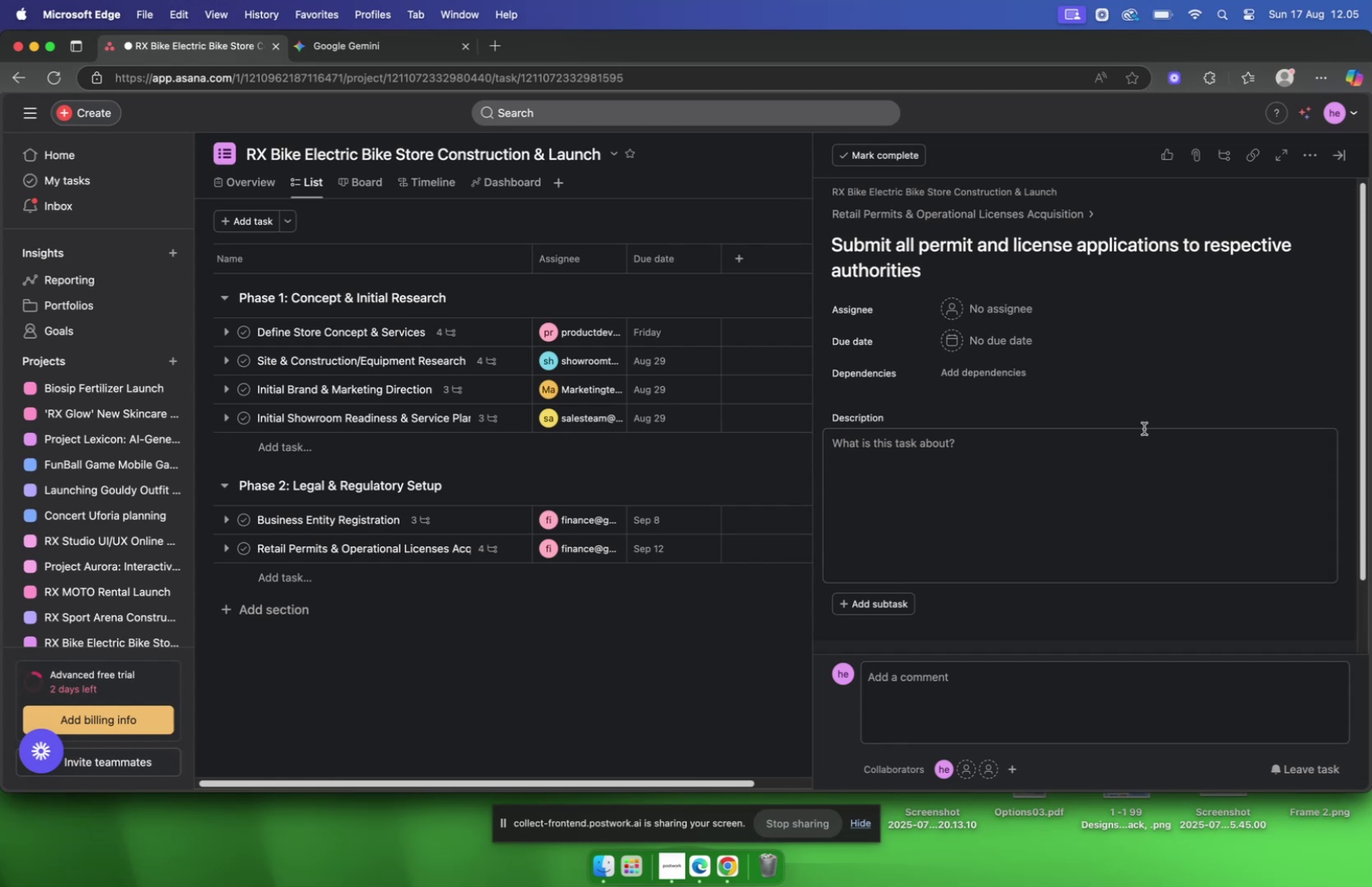 
wait(14.01)
 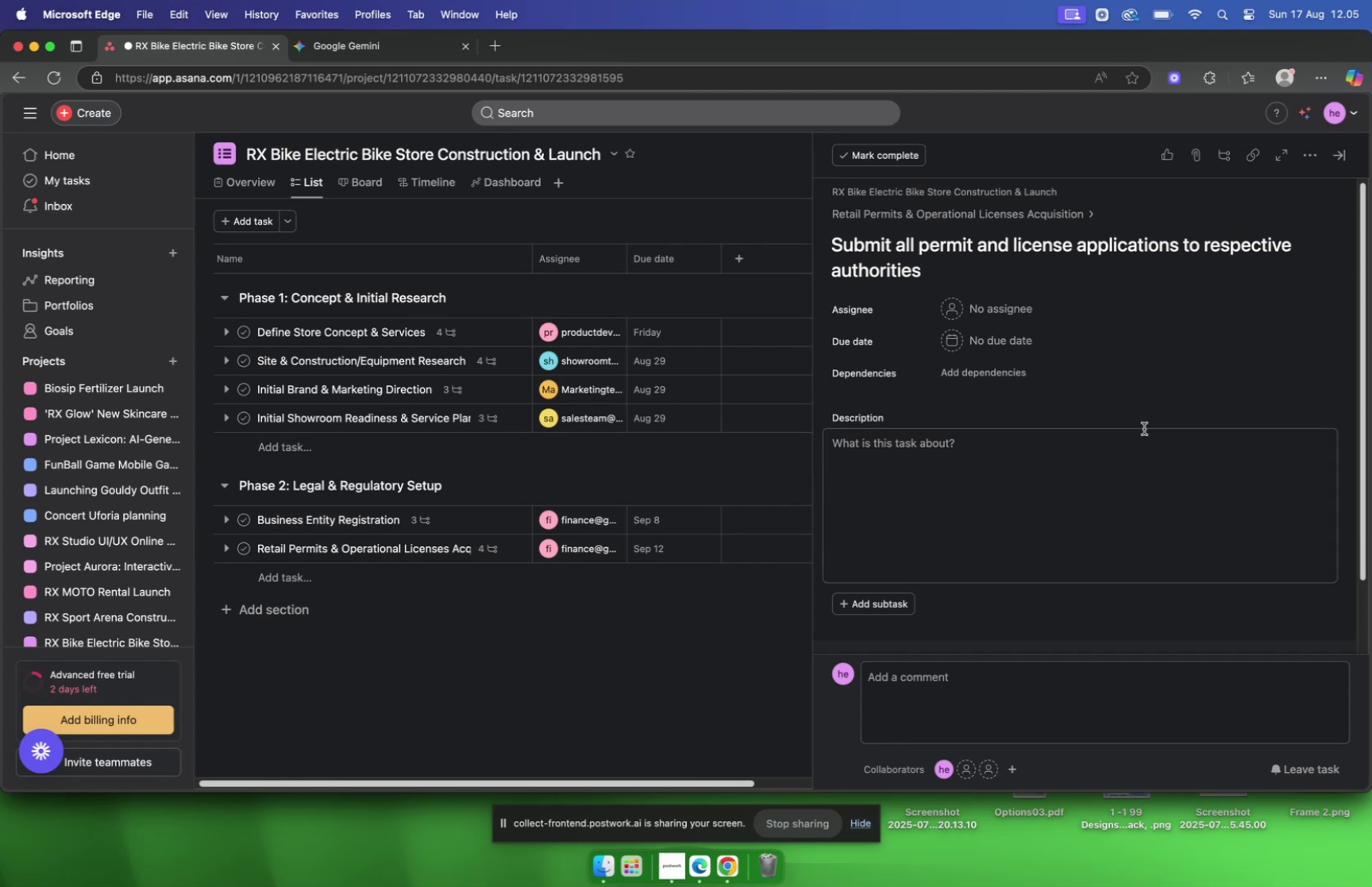 
left_click([337, 53])
 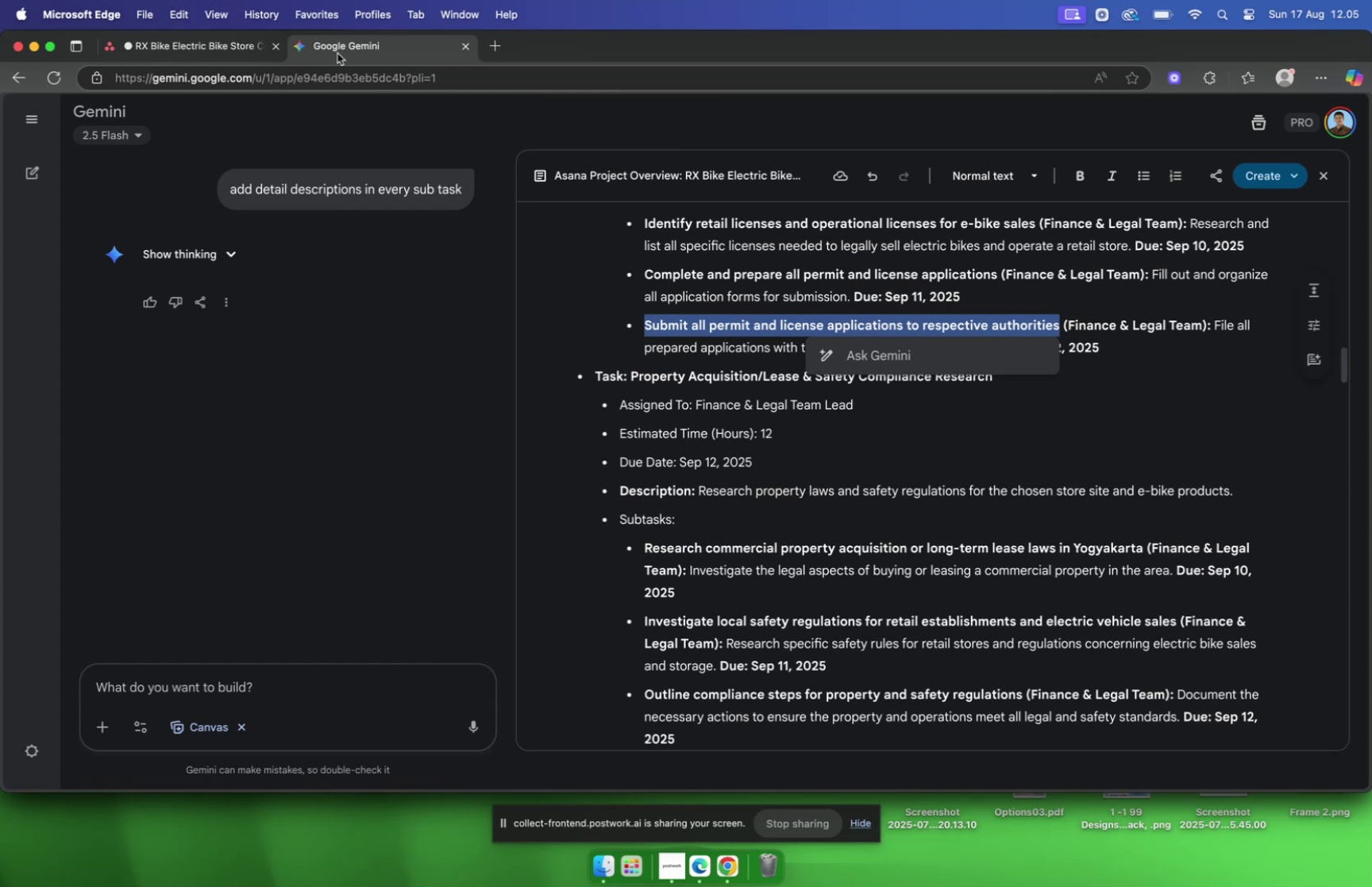 
wait(6.26)
 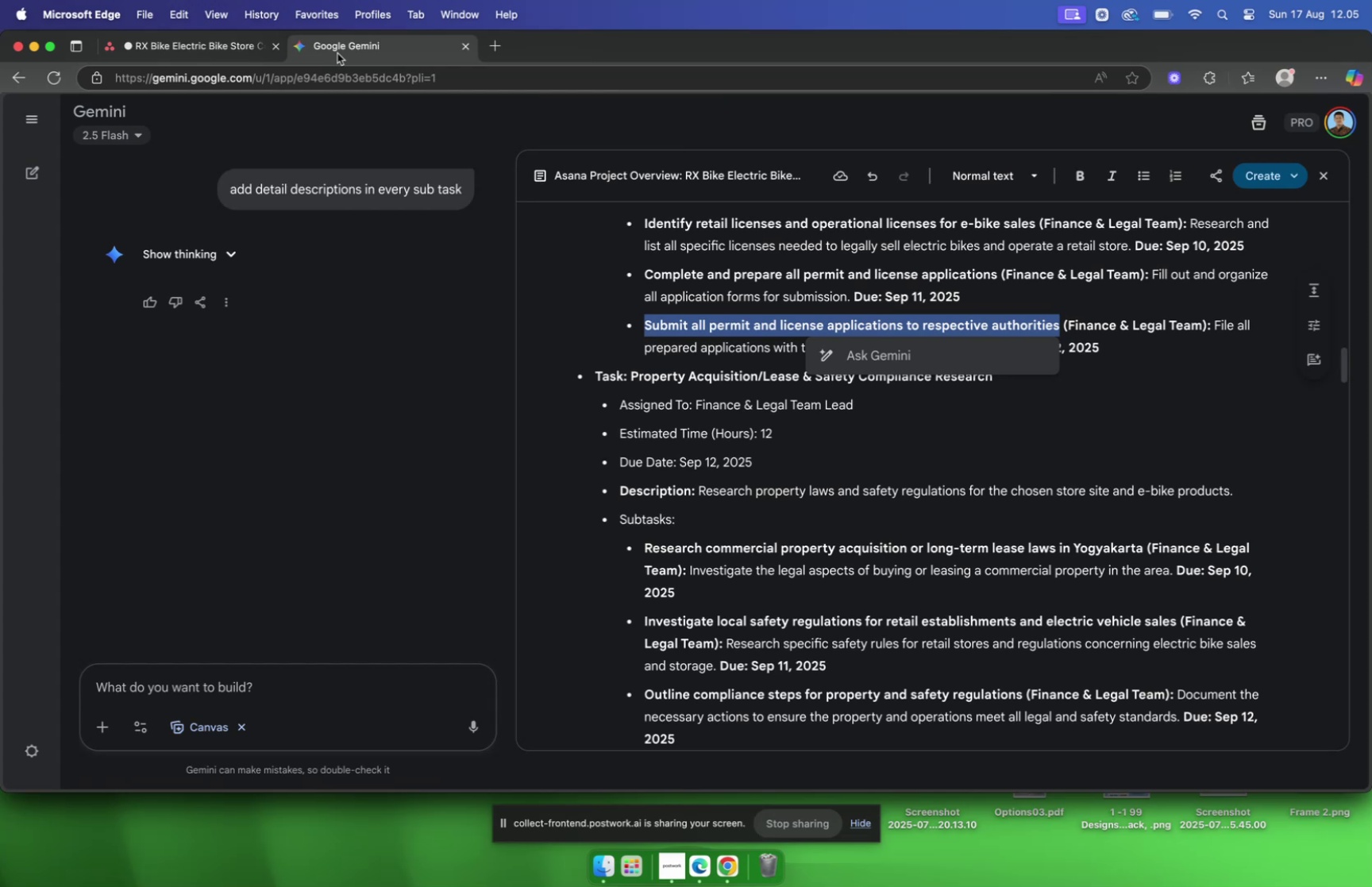 
left_click([1104, 330])
 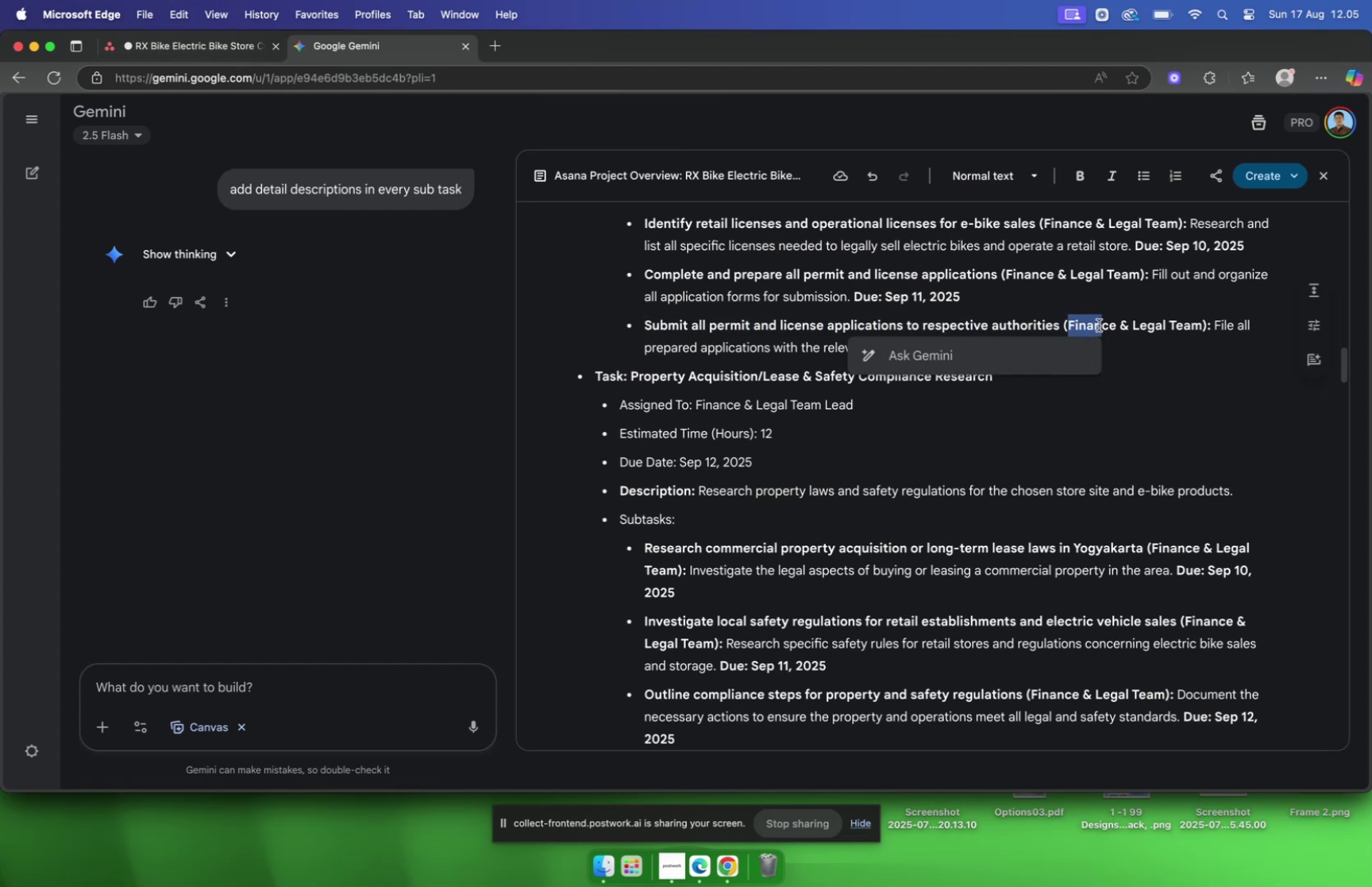 
double_click([1099, 325])
 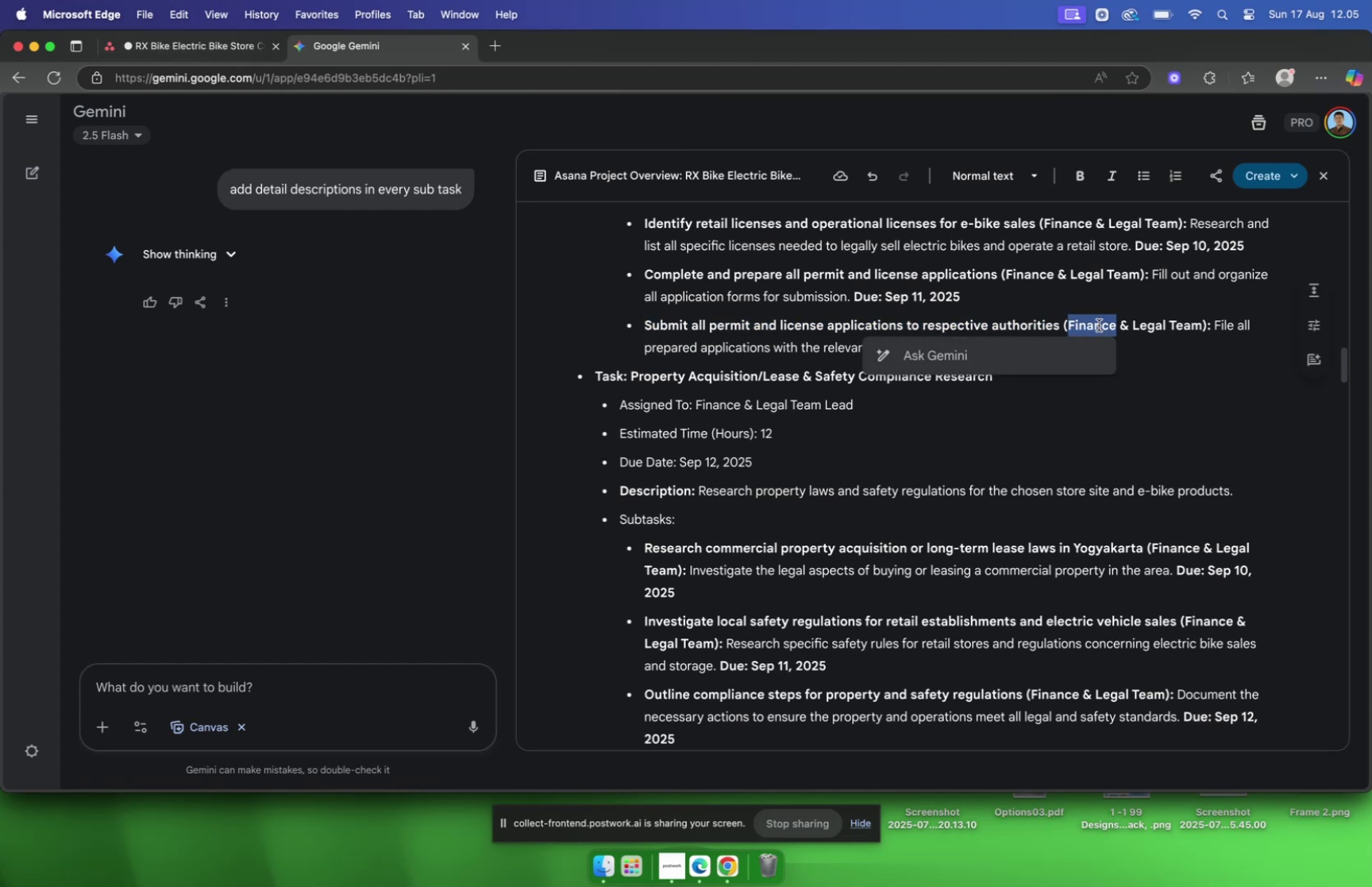 
triple_click([1099, 325])
 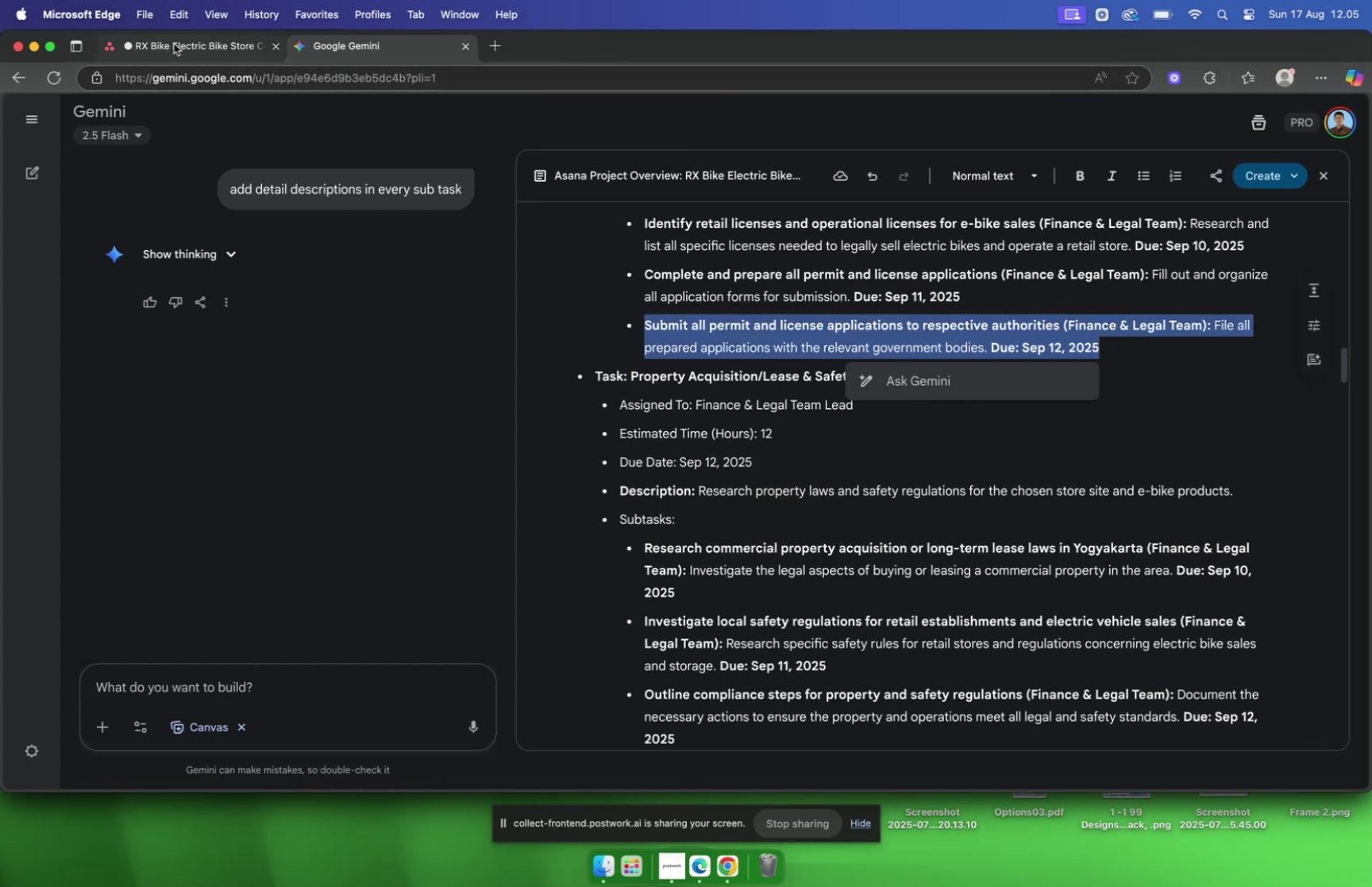 
left_click([174, 44])
 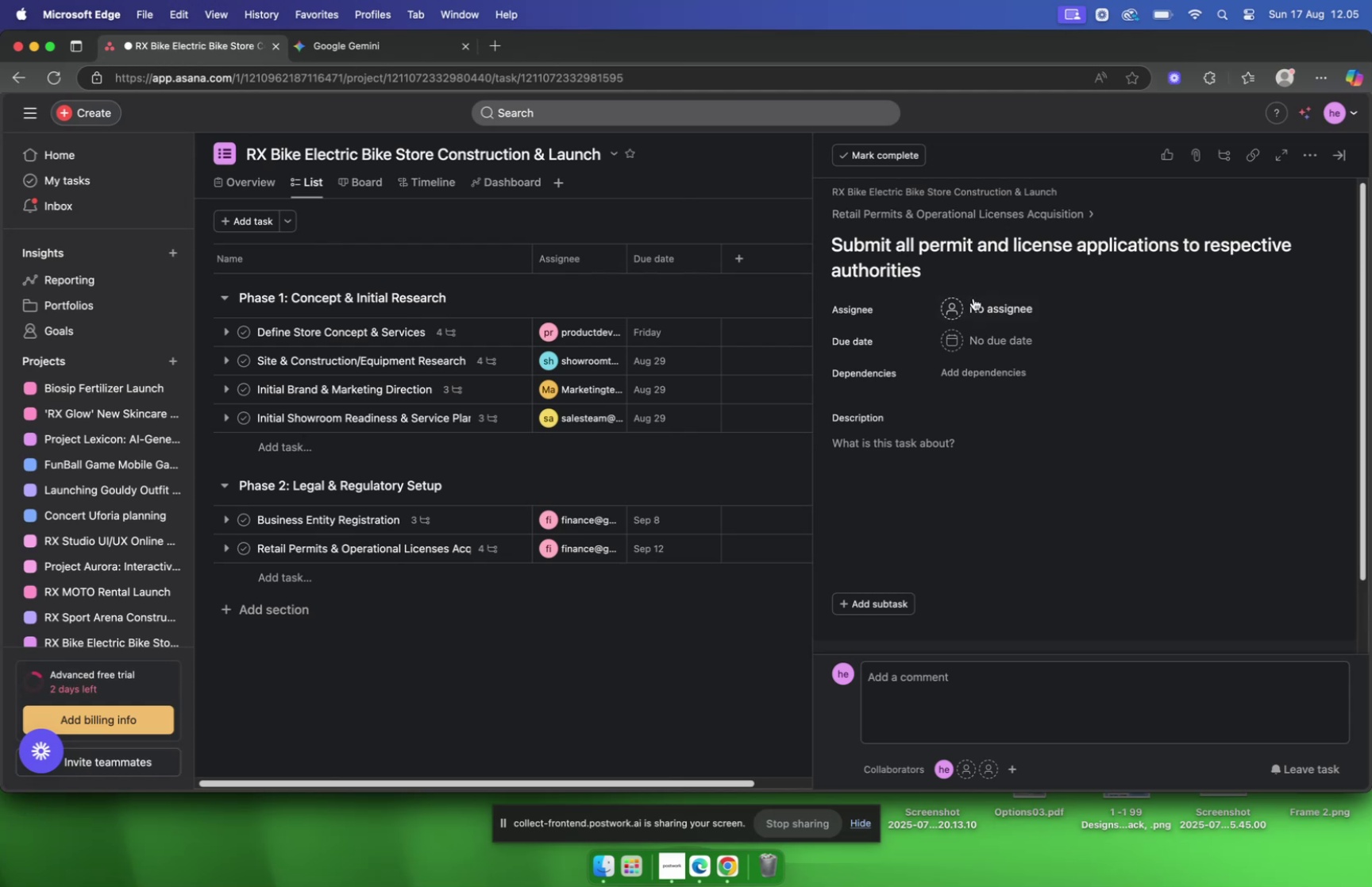 
left_click([977, 301])
 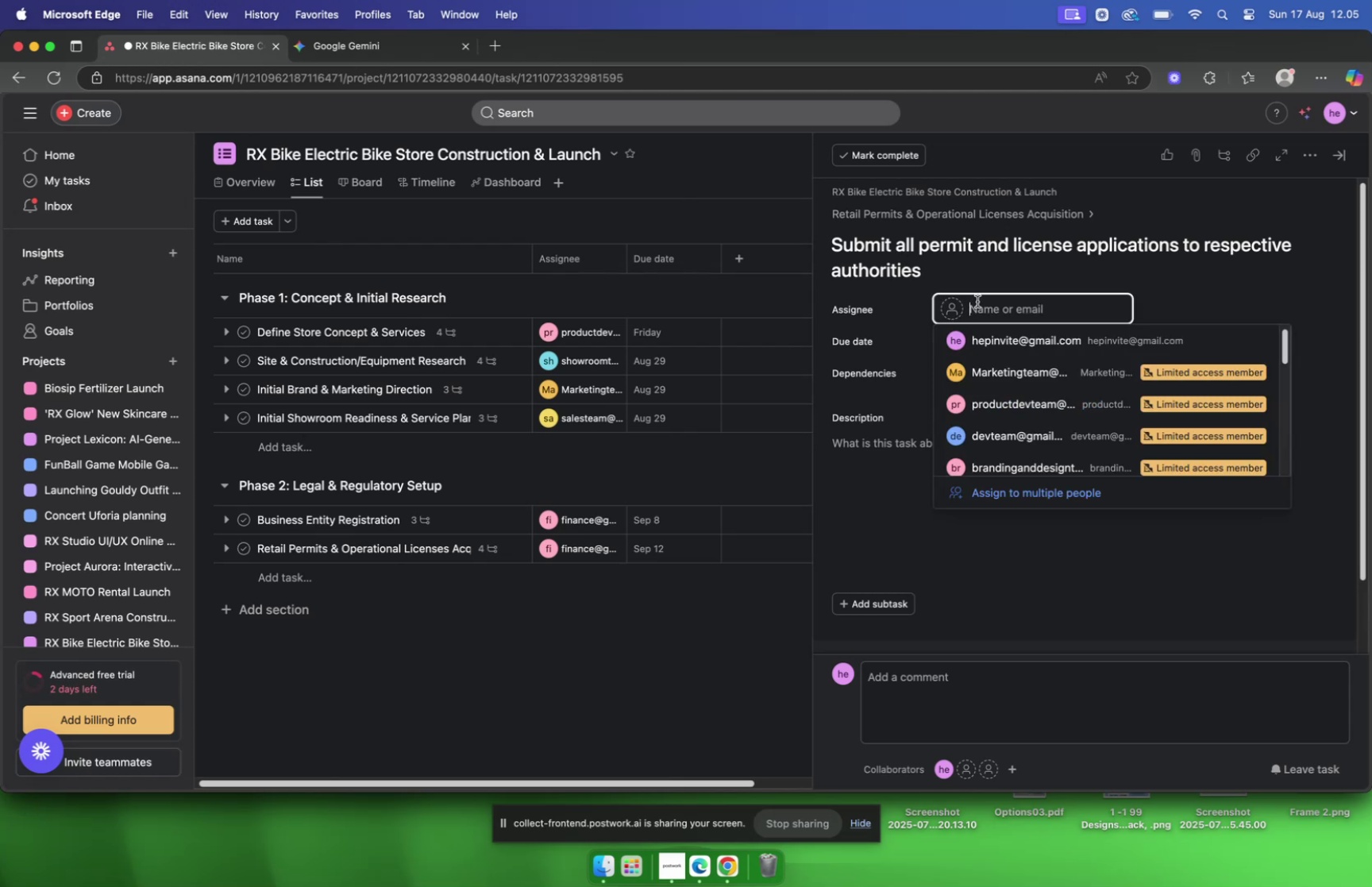 
type(finan)
 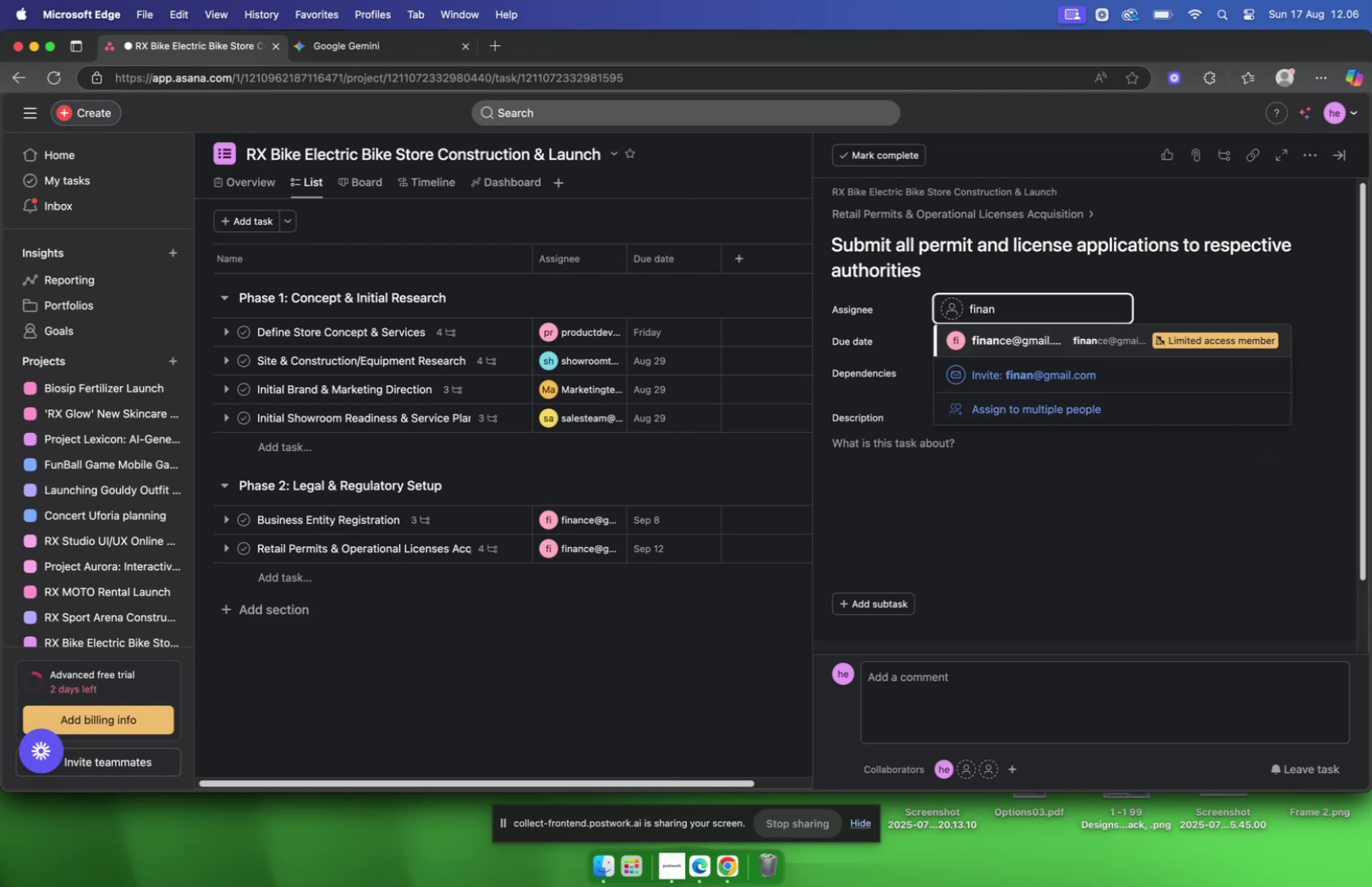 
key(Enter)
 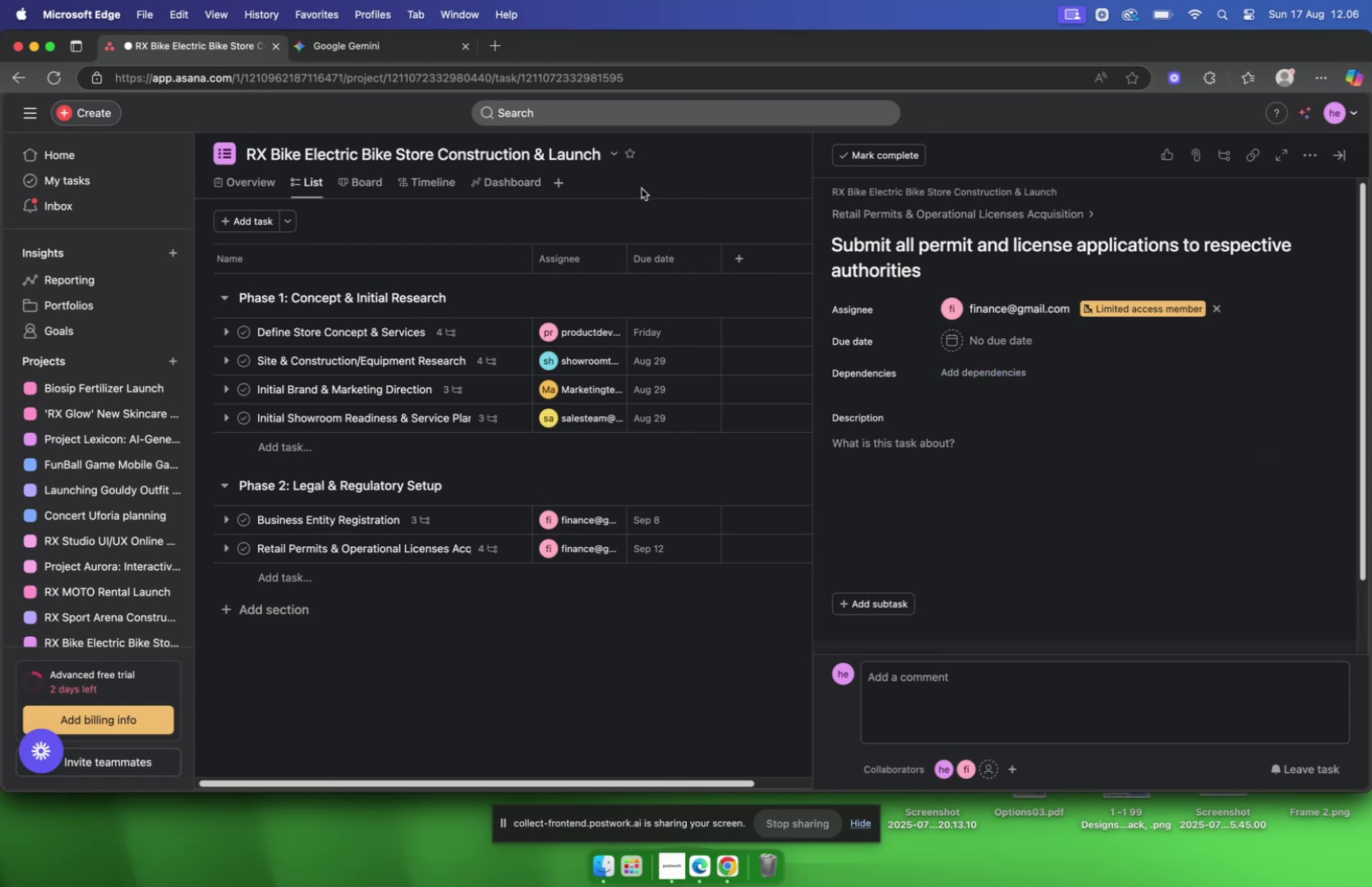 
wait(8.25)
 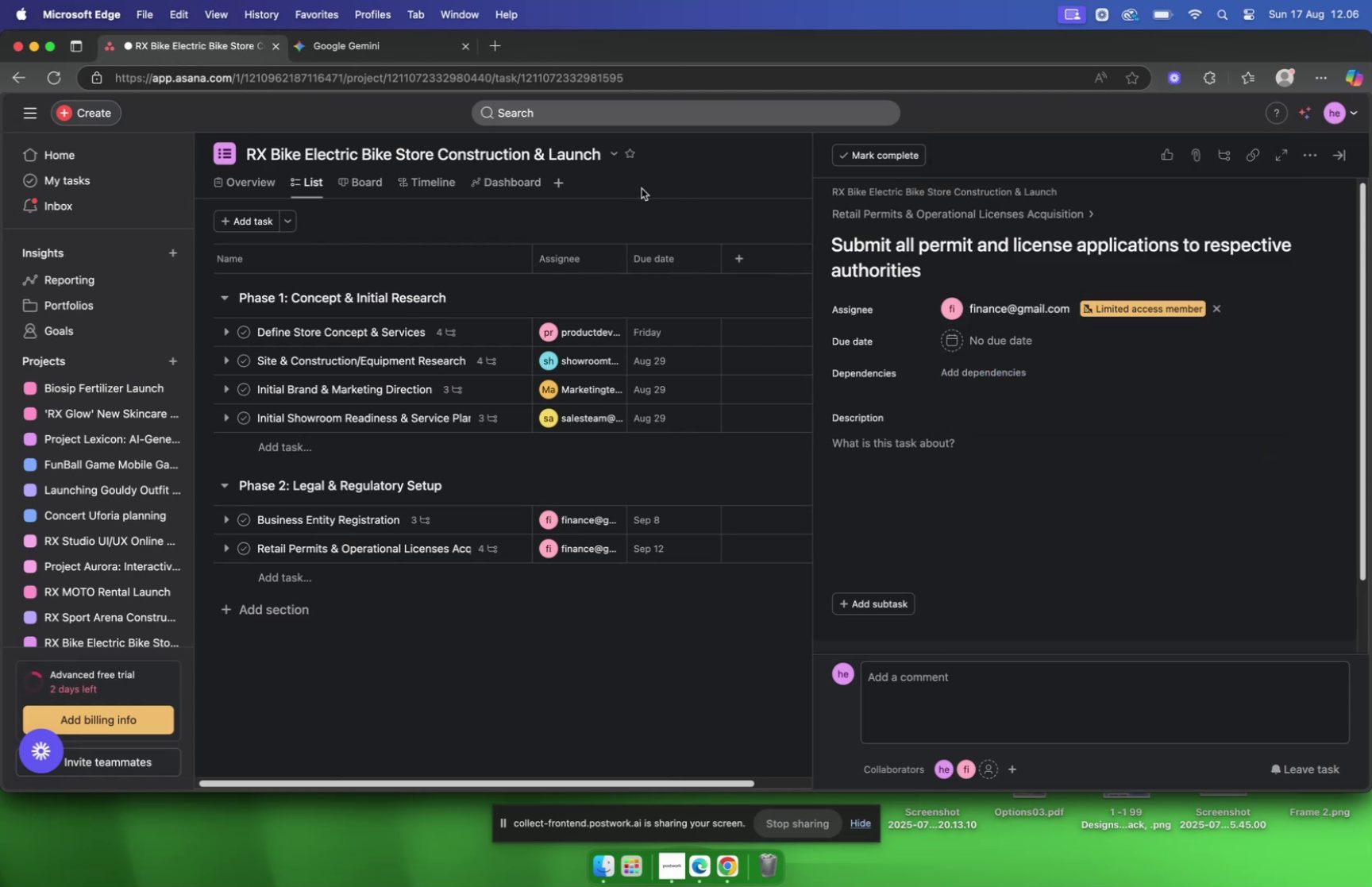 
left_click([339, 48])
 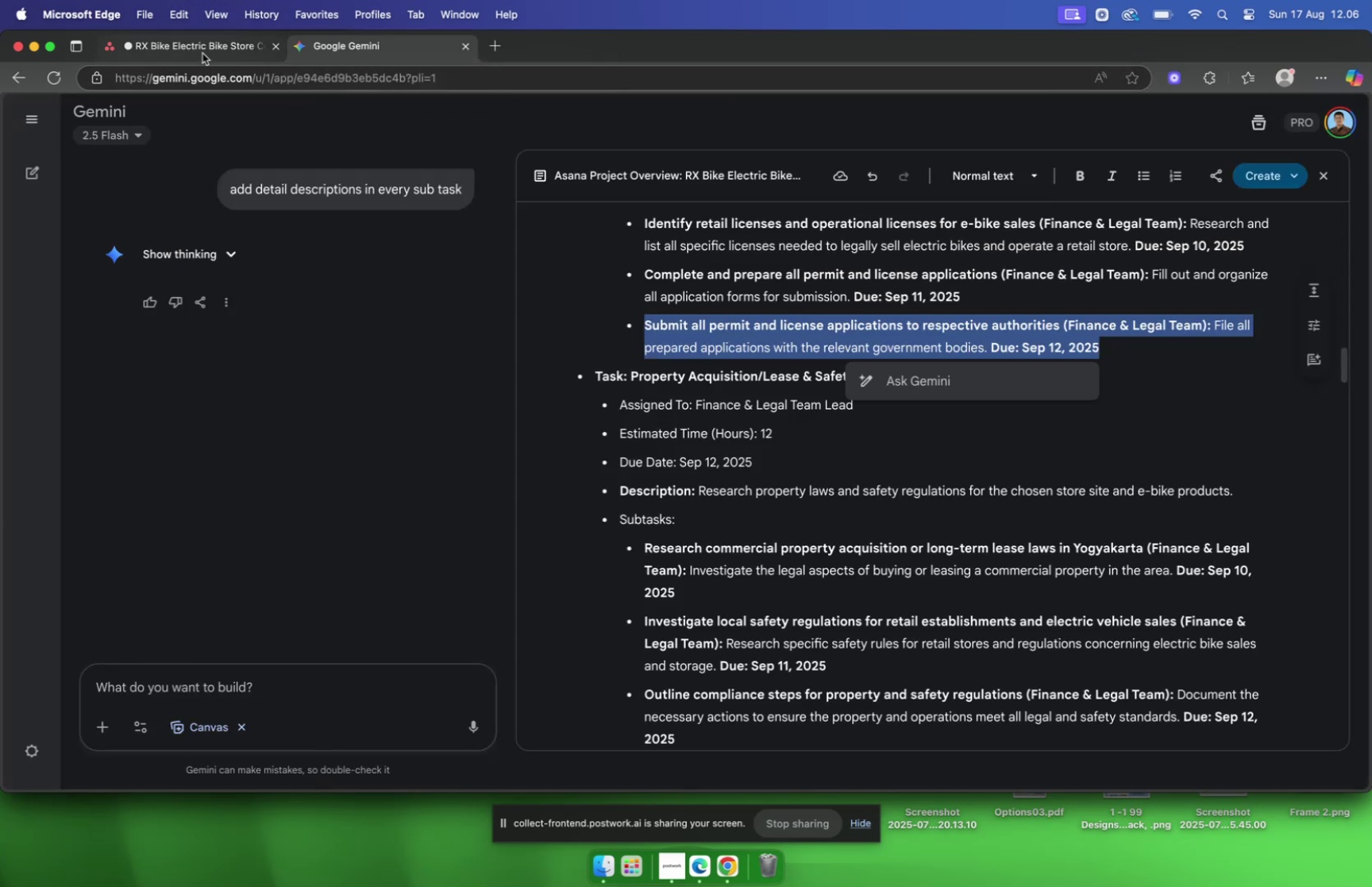 
left_click([183, 51])
 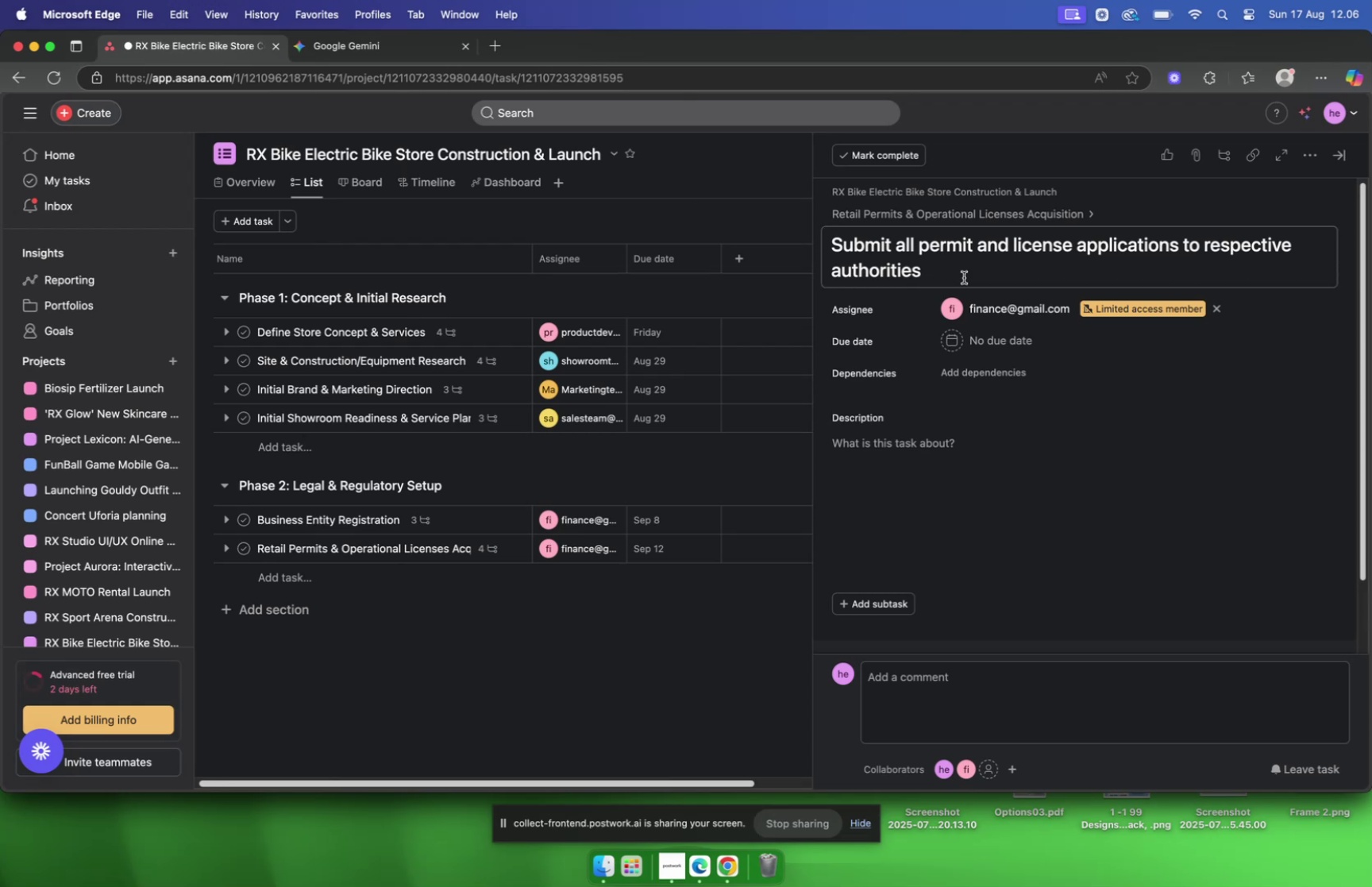 
left_click([1008, 348])
 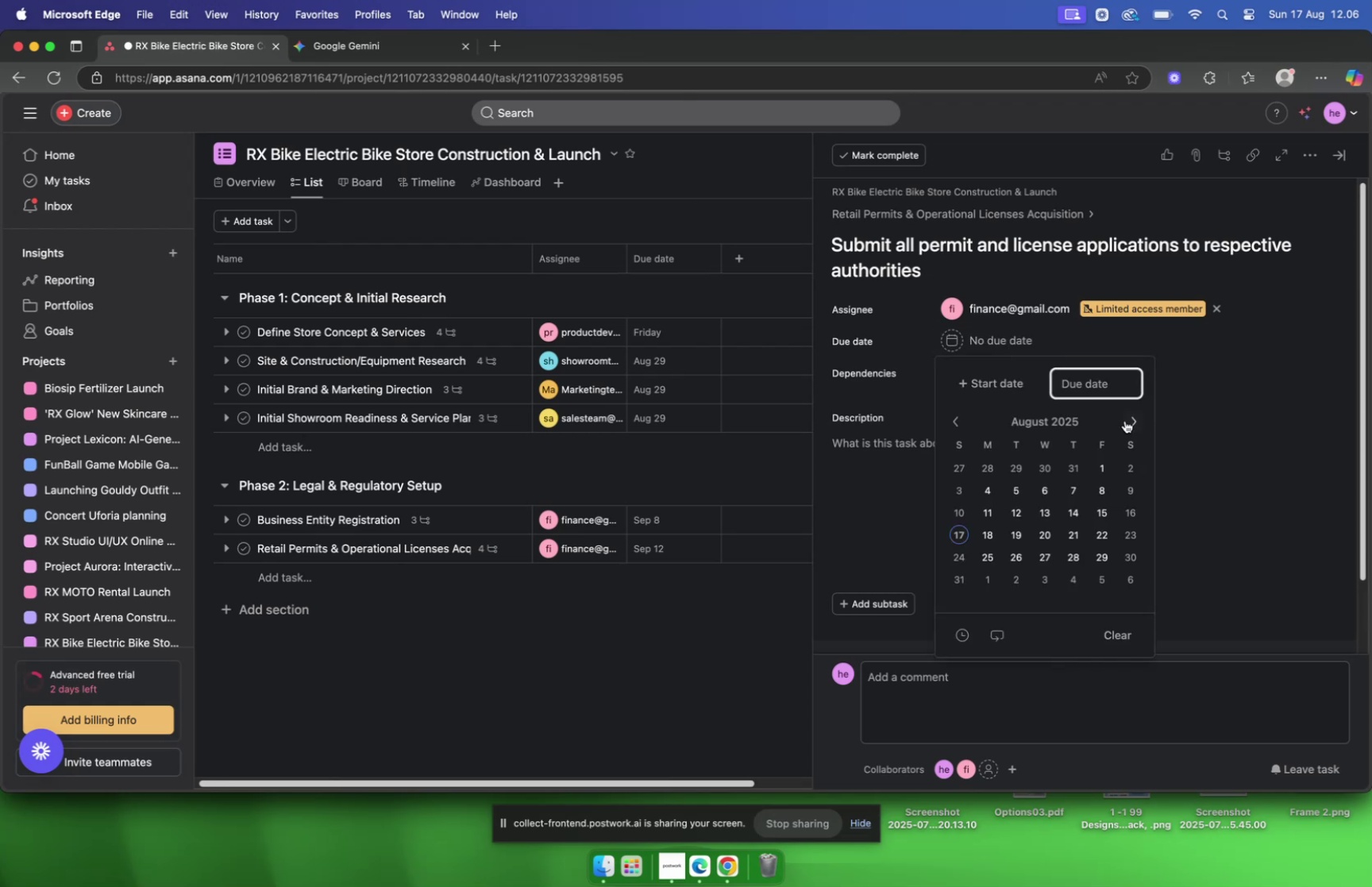 
left_click([1125, 420])
 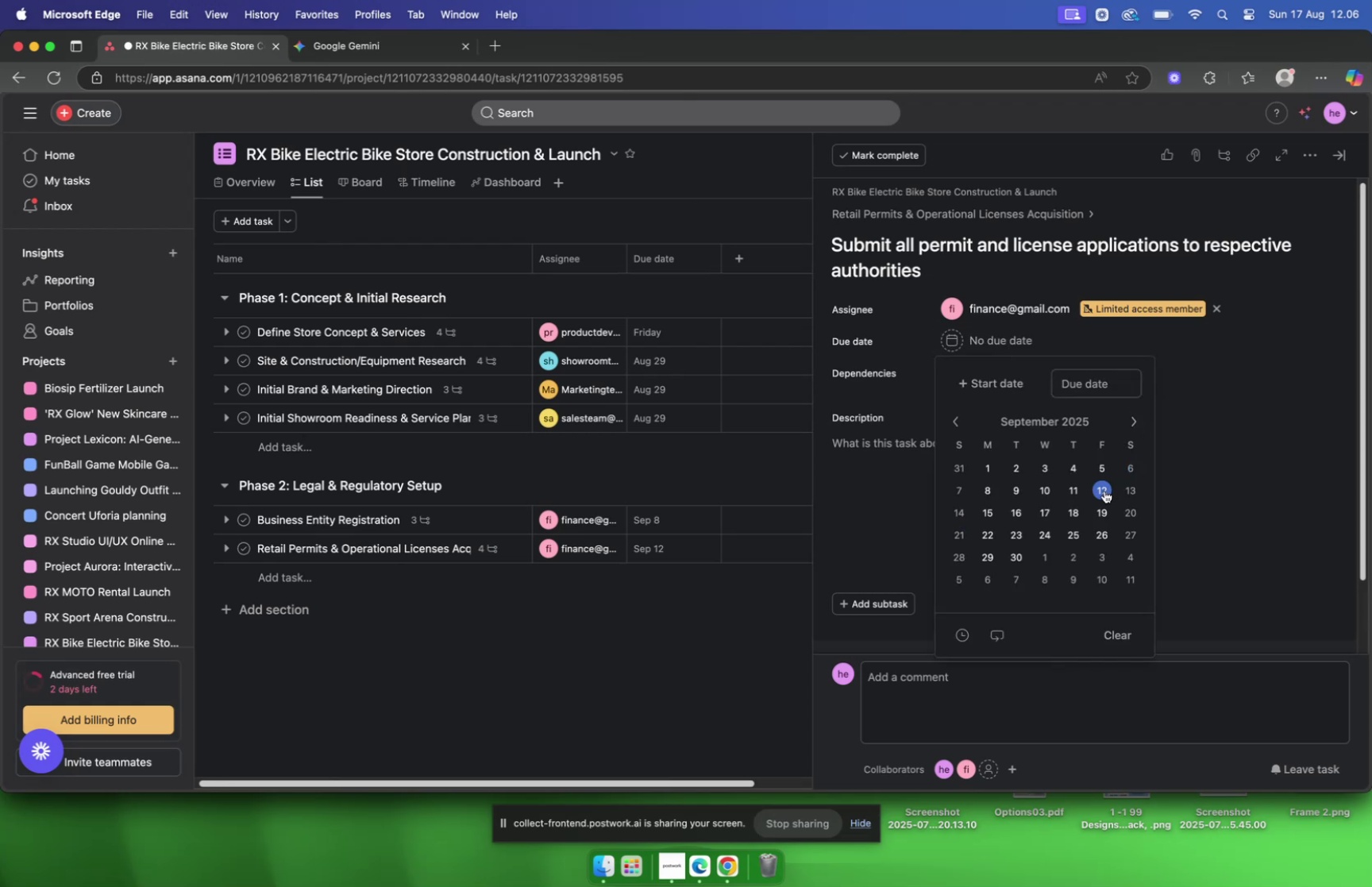 
left_click([1104, 489])
 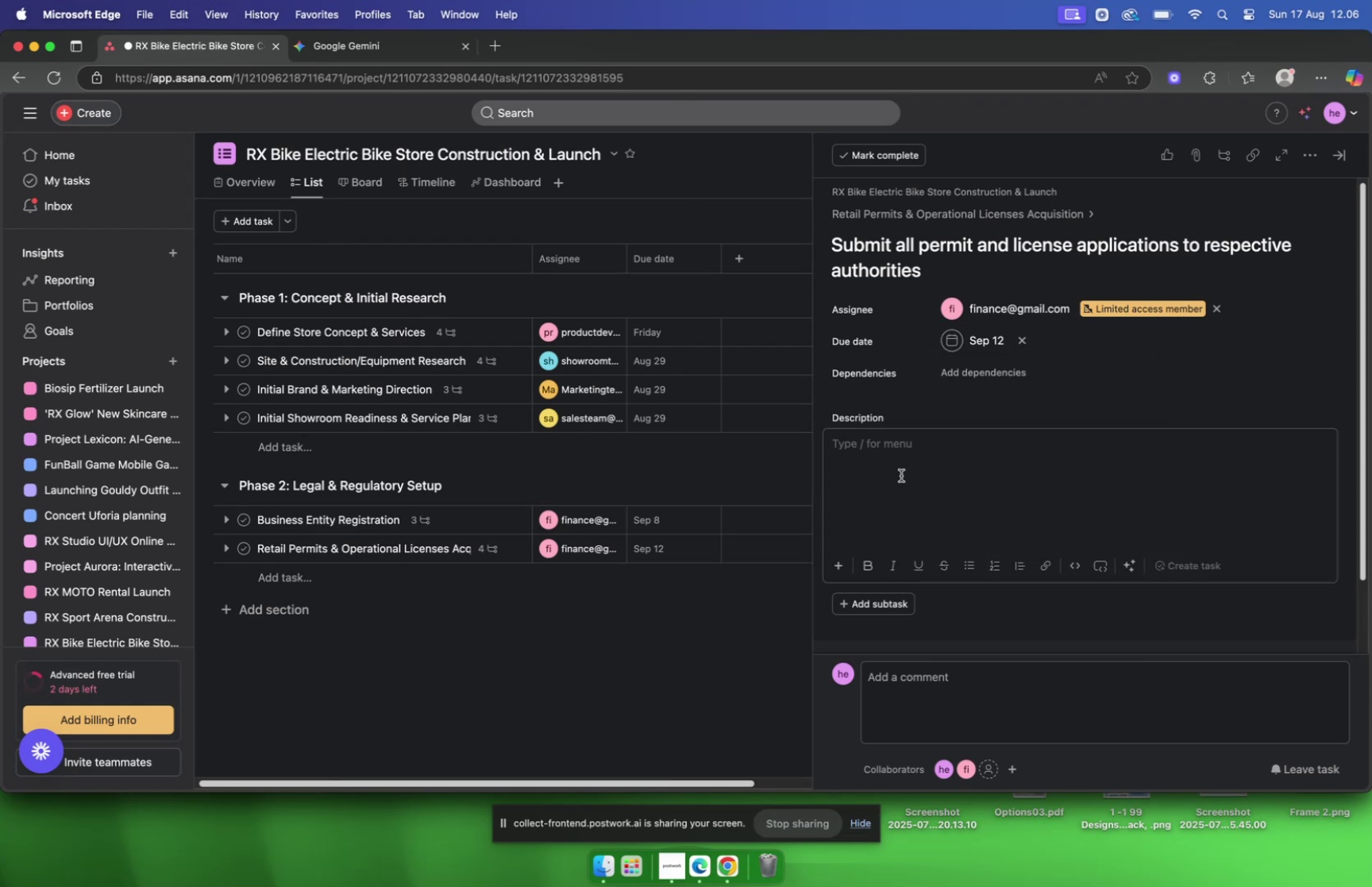 
double_click([900, 472])
 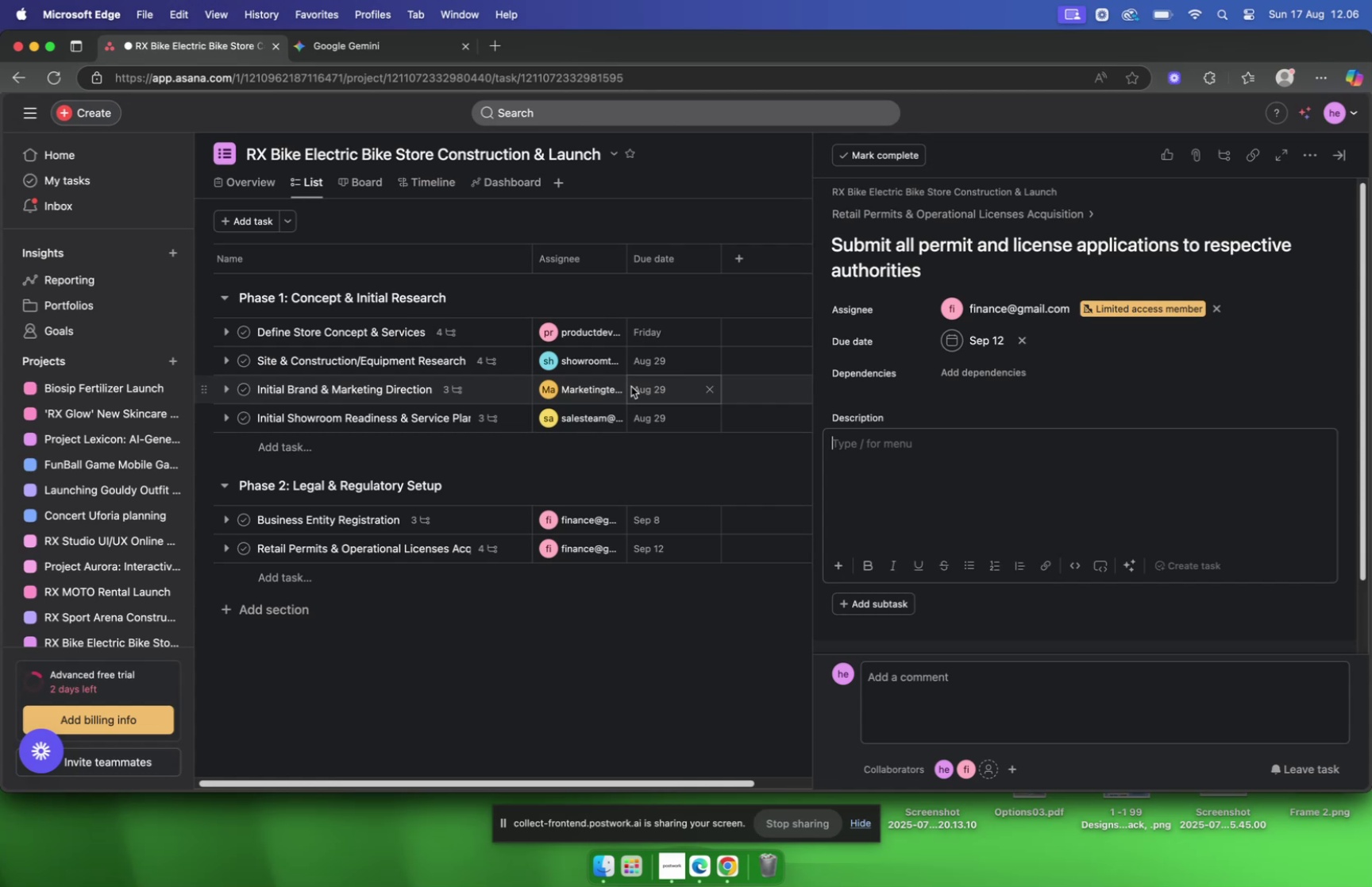 
mouse_move([349, 67])
 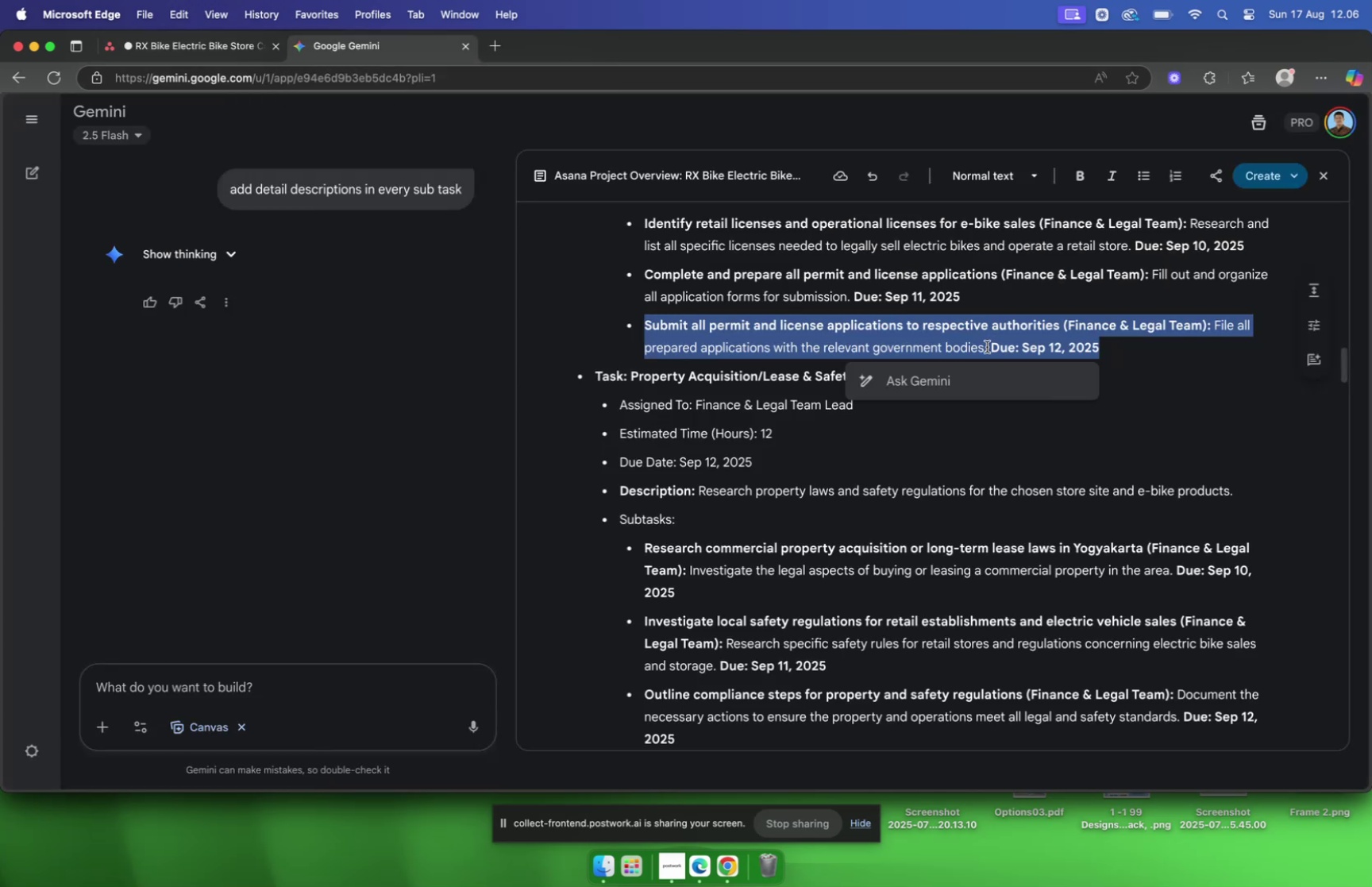 
left_click([987, 348])
 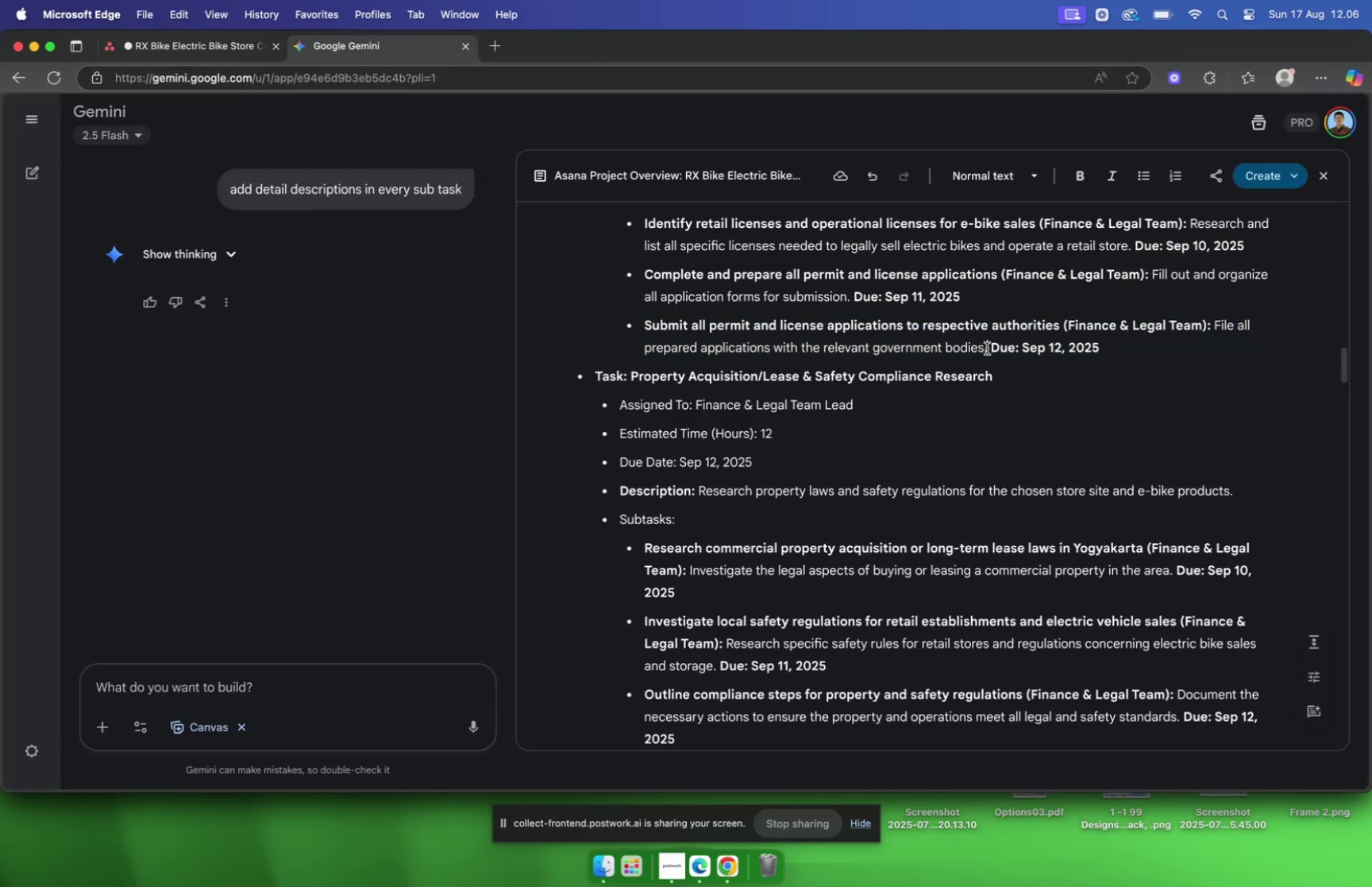 
left_click_drag(start_coordinate=[987, 348], to_coordinate=[960, 346])
 